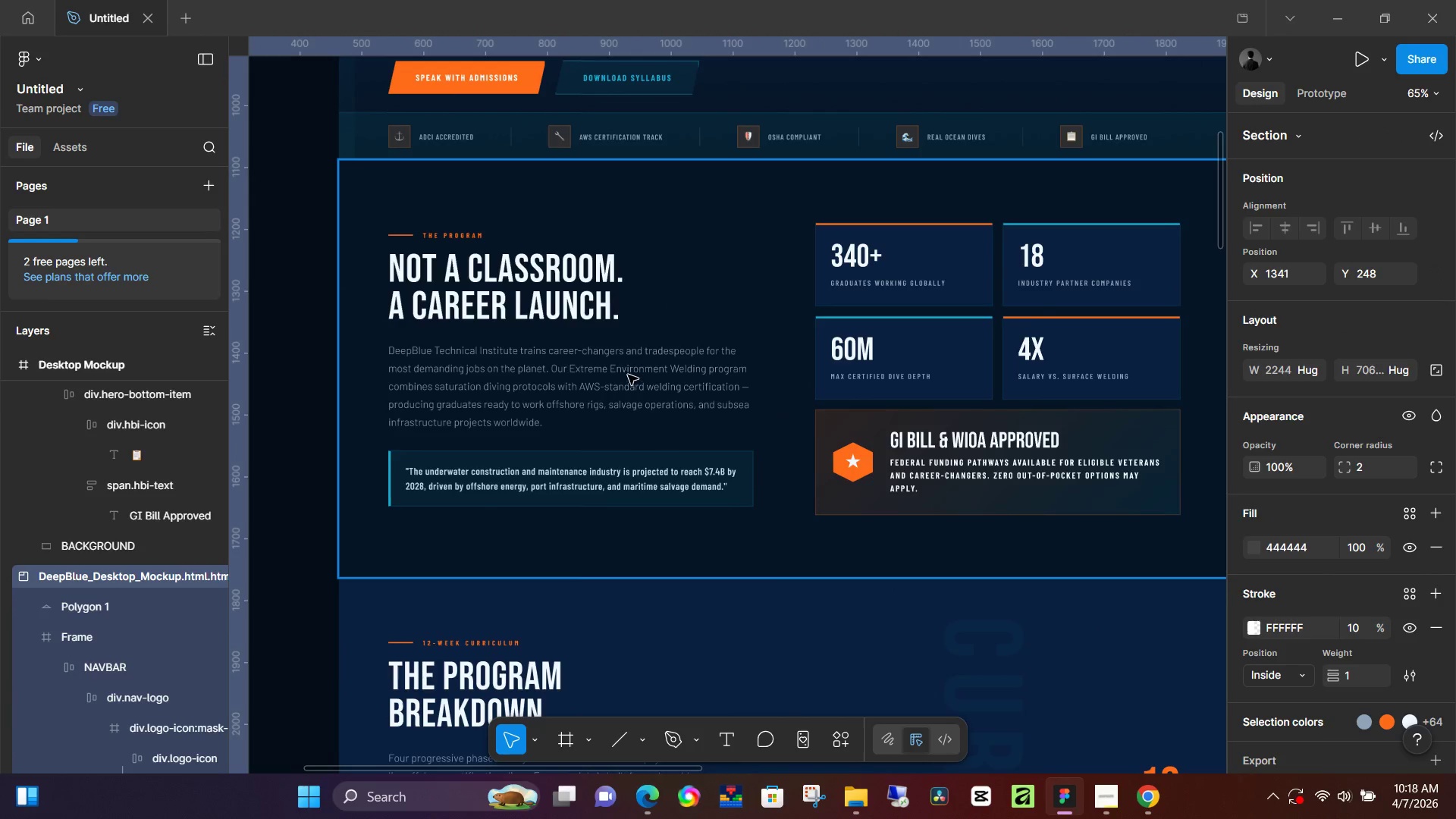 
double_click([628, 375])
 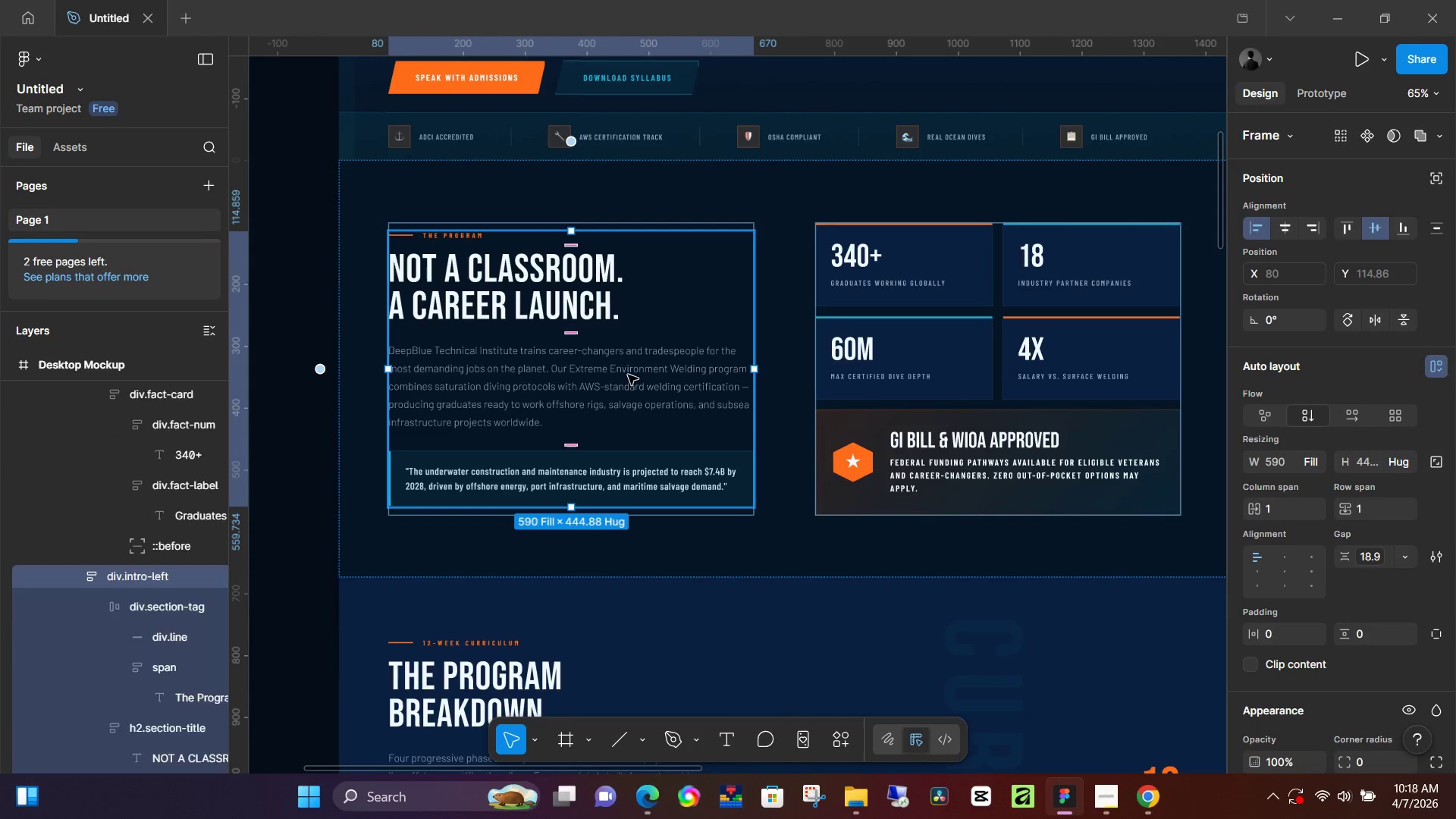 
double_click([628, 375])
 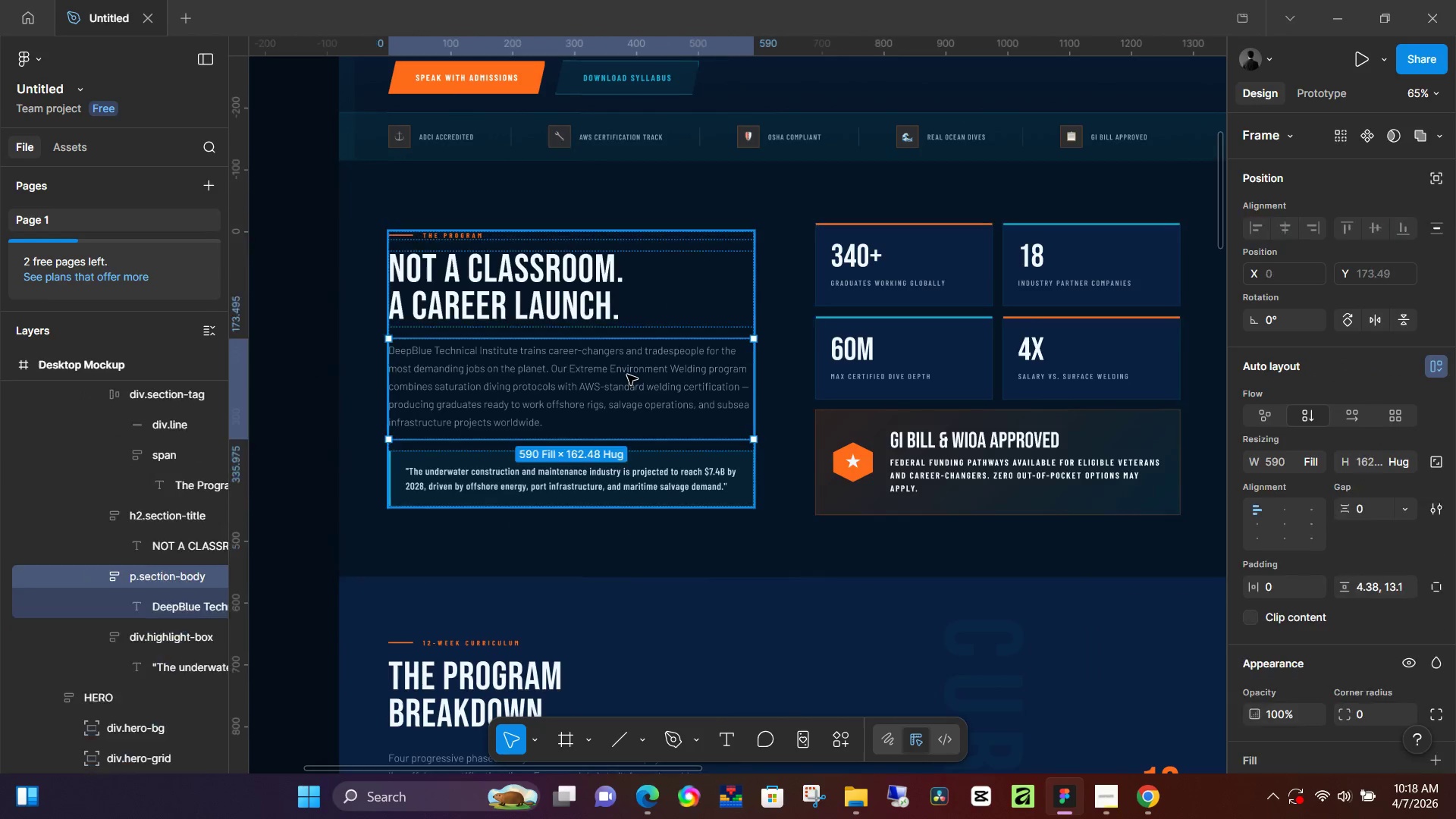 
triple_click([627, 375])
 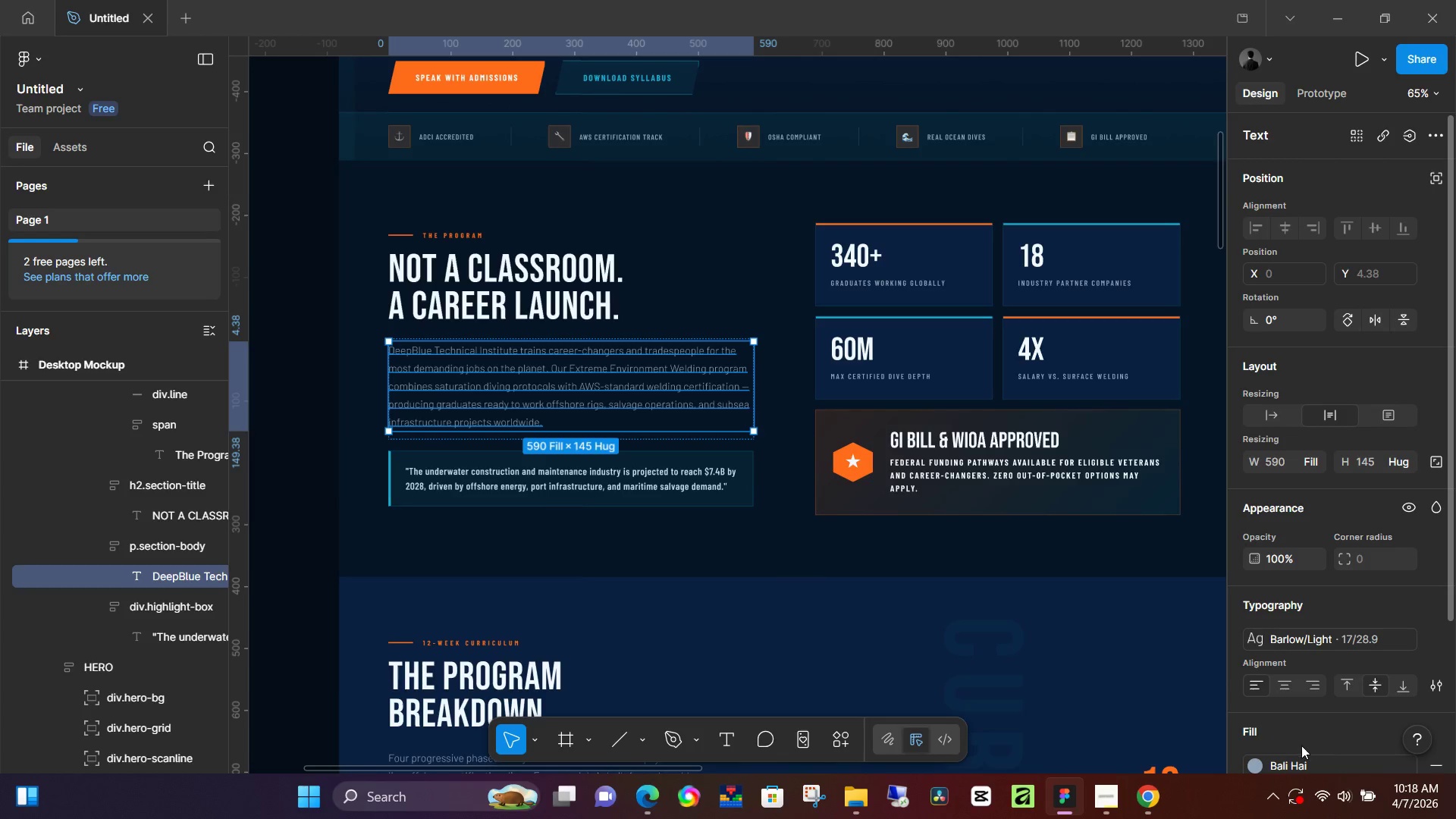 
scroll: coordinate [1301, 751], scroll_direction: down, amount: 1.0
 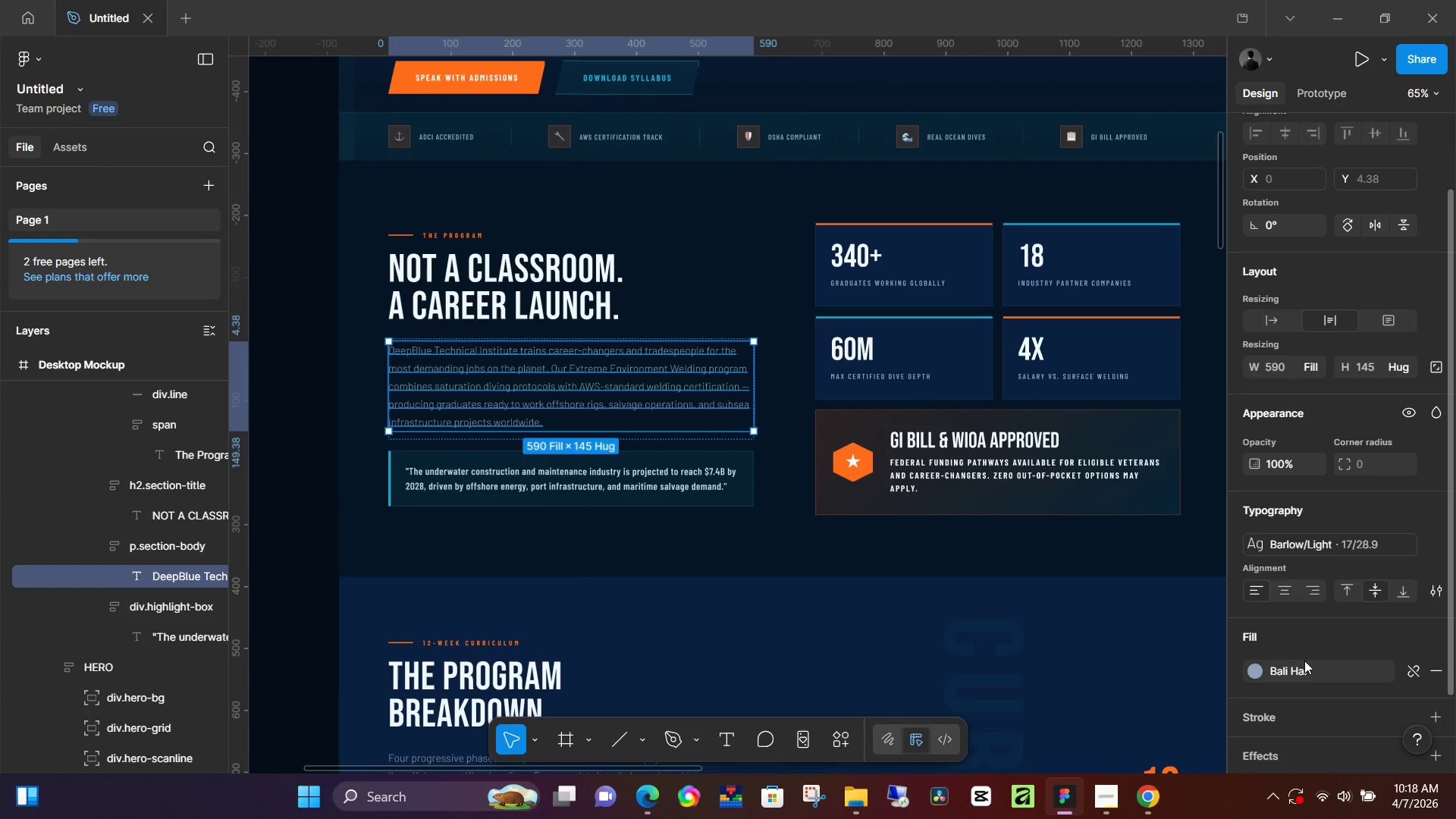 
left_click([1304, 661])
 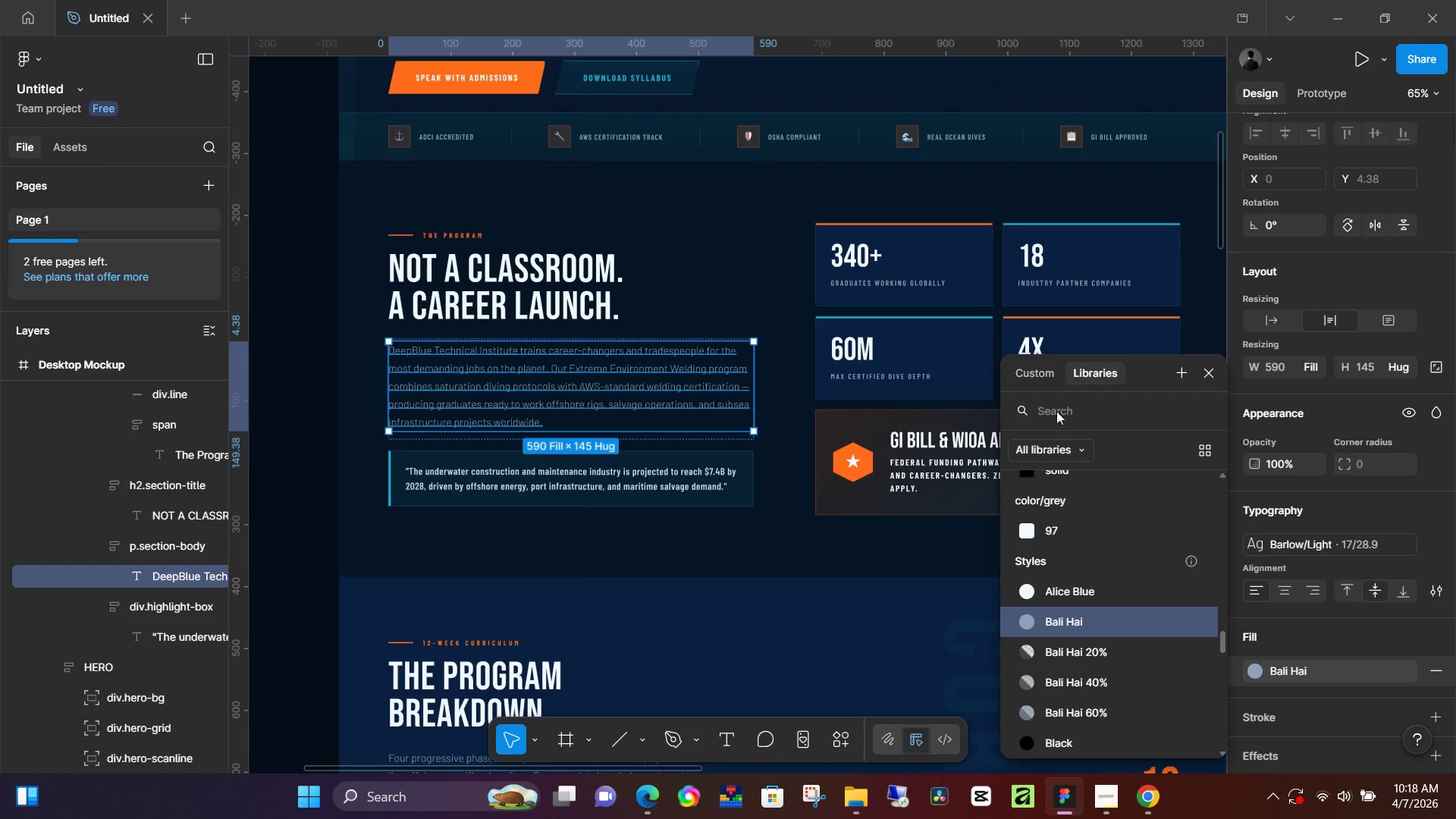 
left_click([1040, 378])
 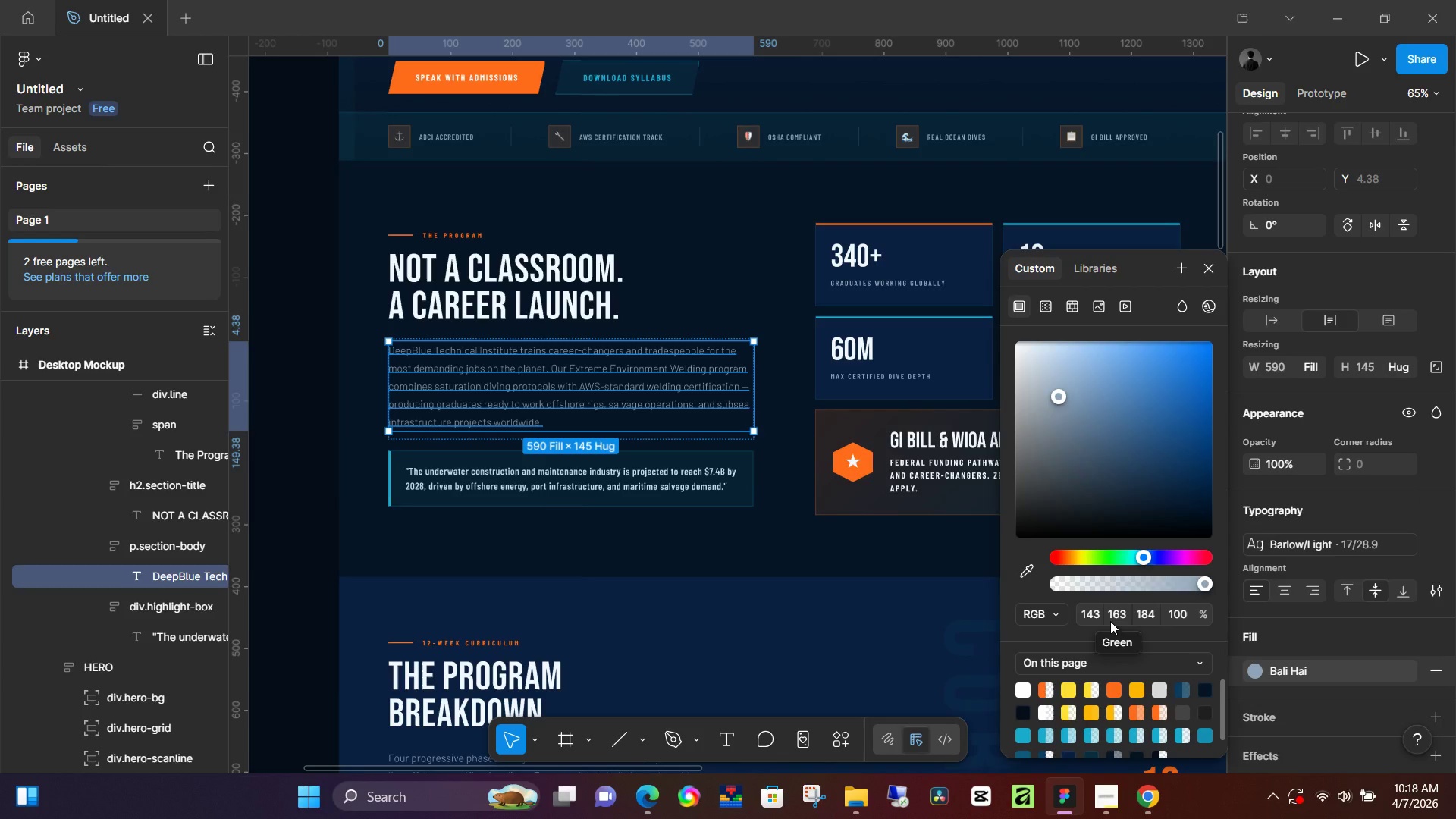 
wait(6.5)
 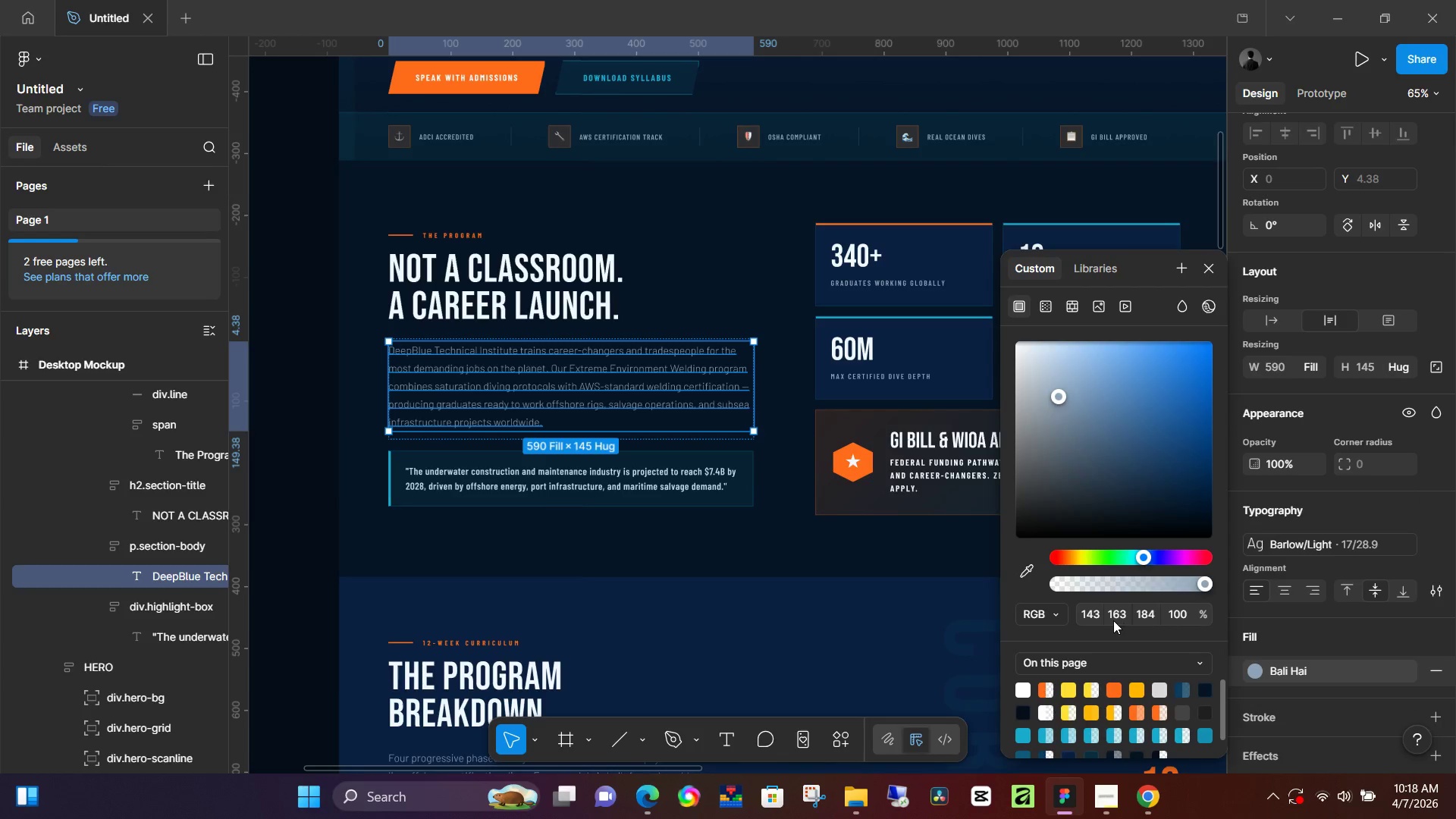 
left_click([824, 554])
 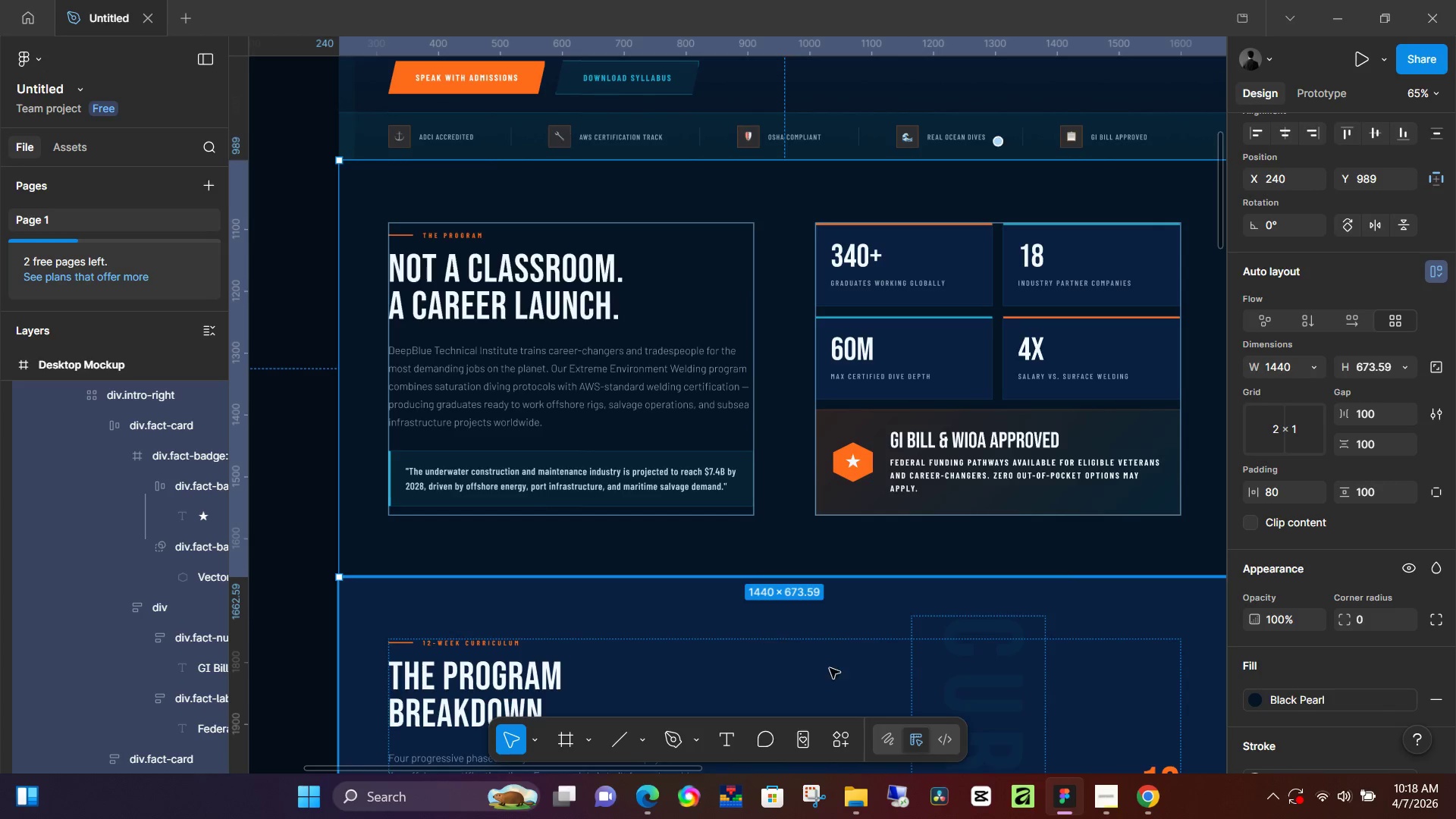 
left_click_drag(start_coordinate=[686, 770], to_coordinate=[1080, 771])
 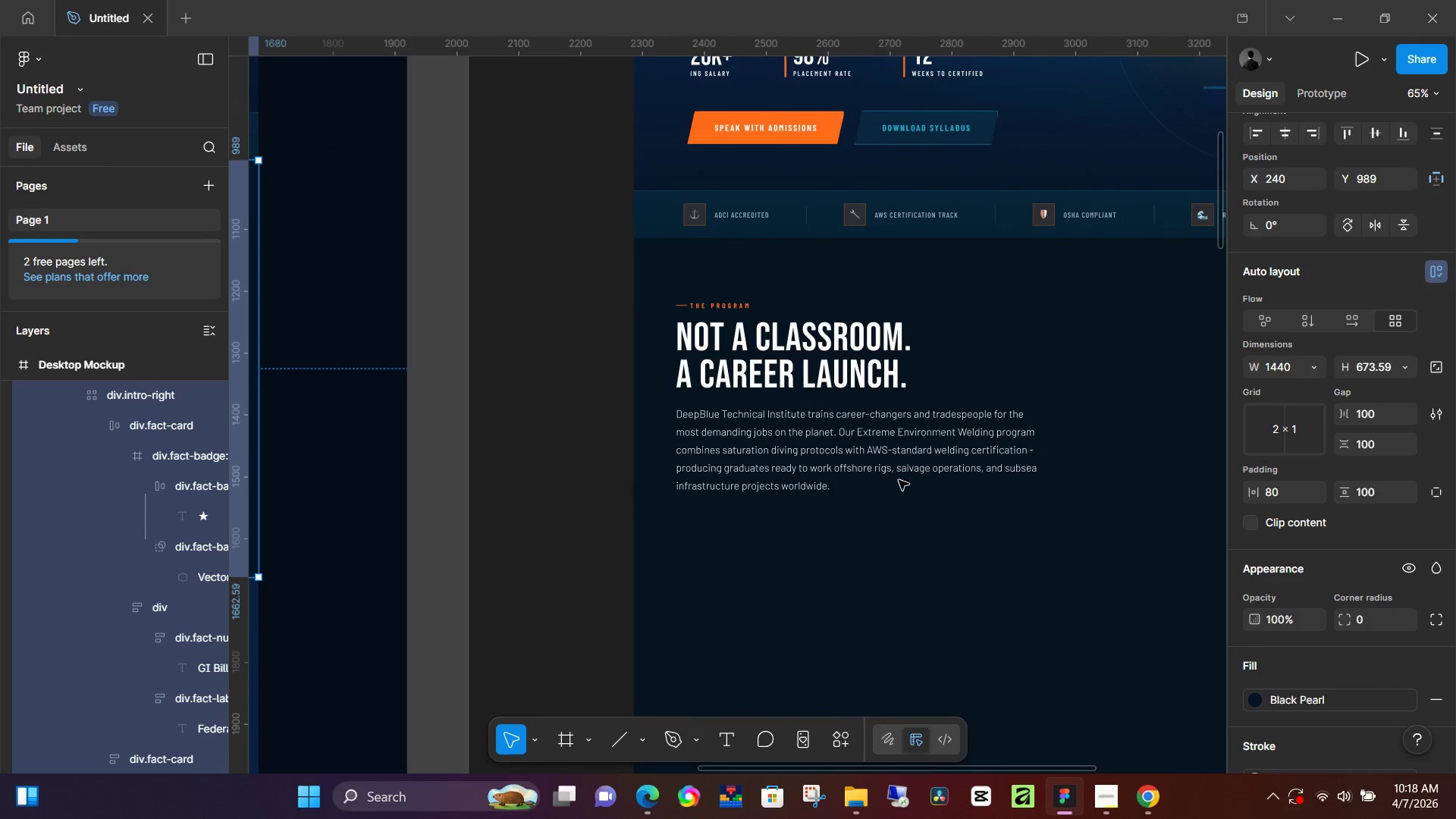 
left_click([899, 480])
 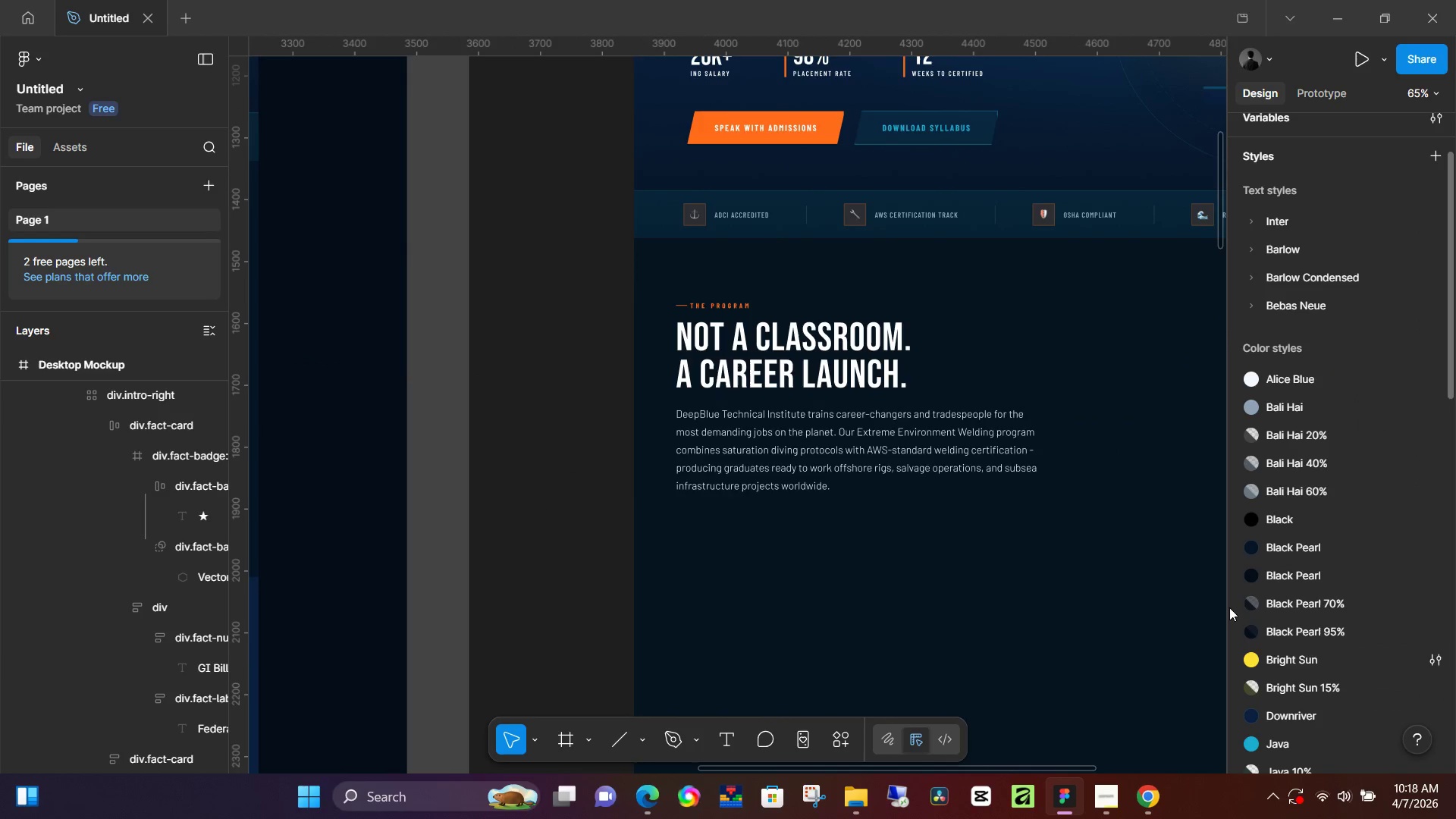 
left_click([996, 447])
 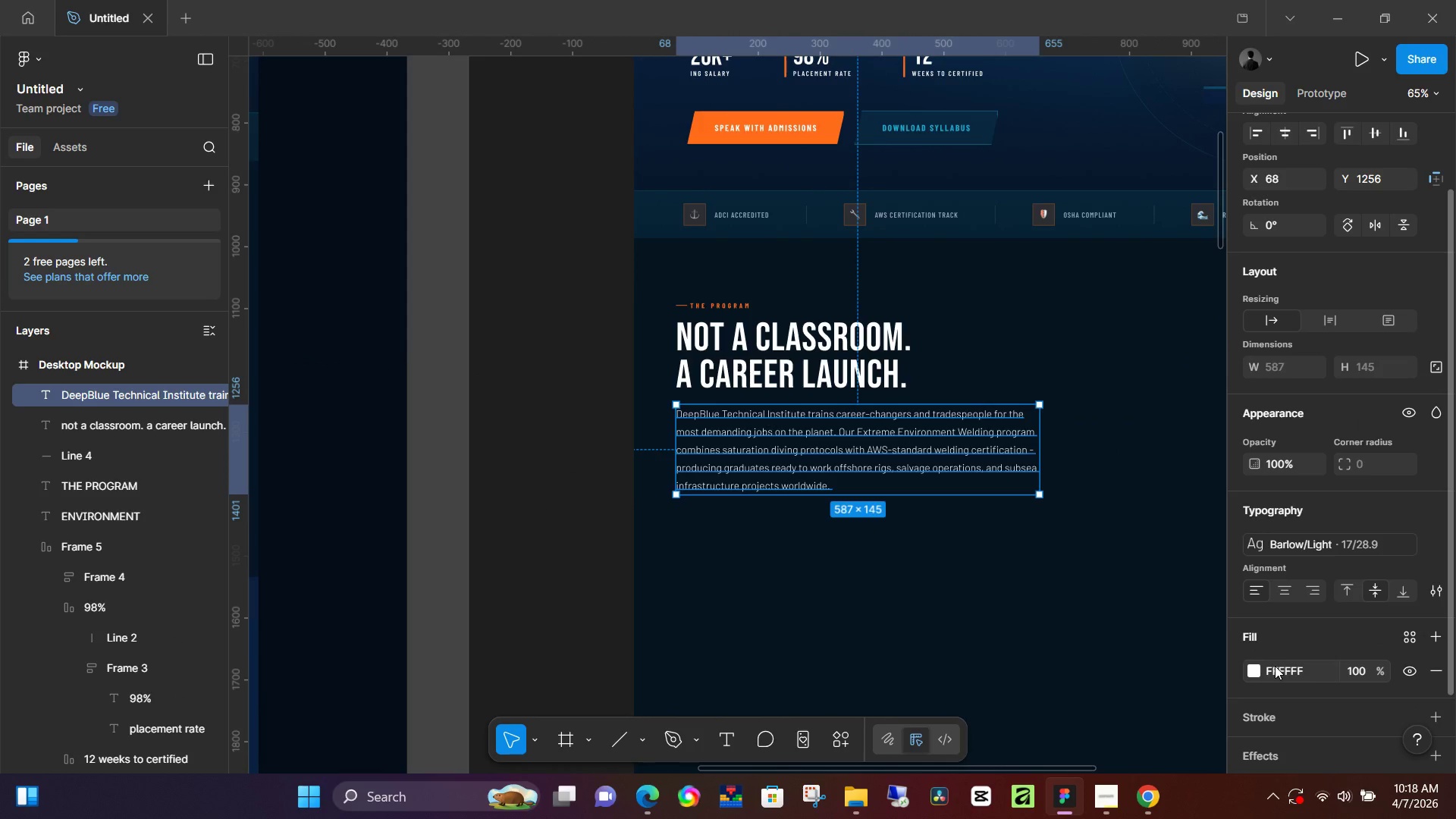 
left_click([1285, 672])
 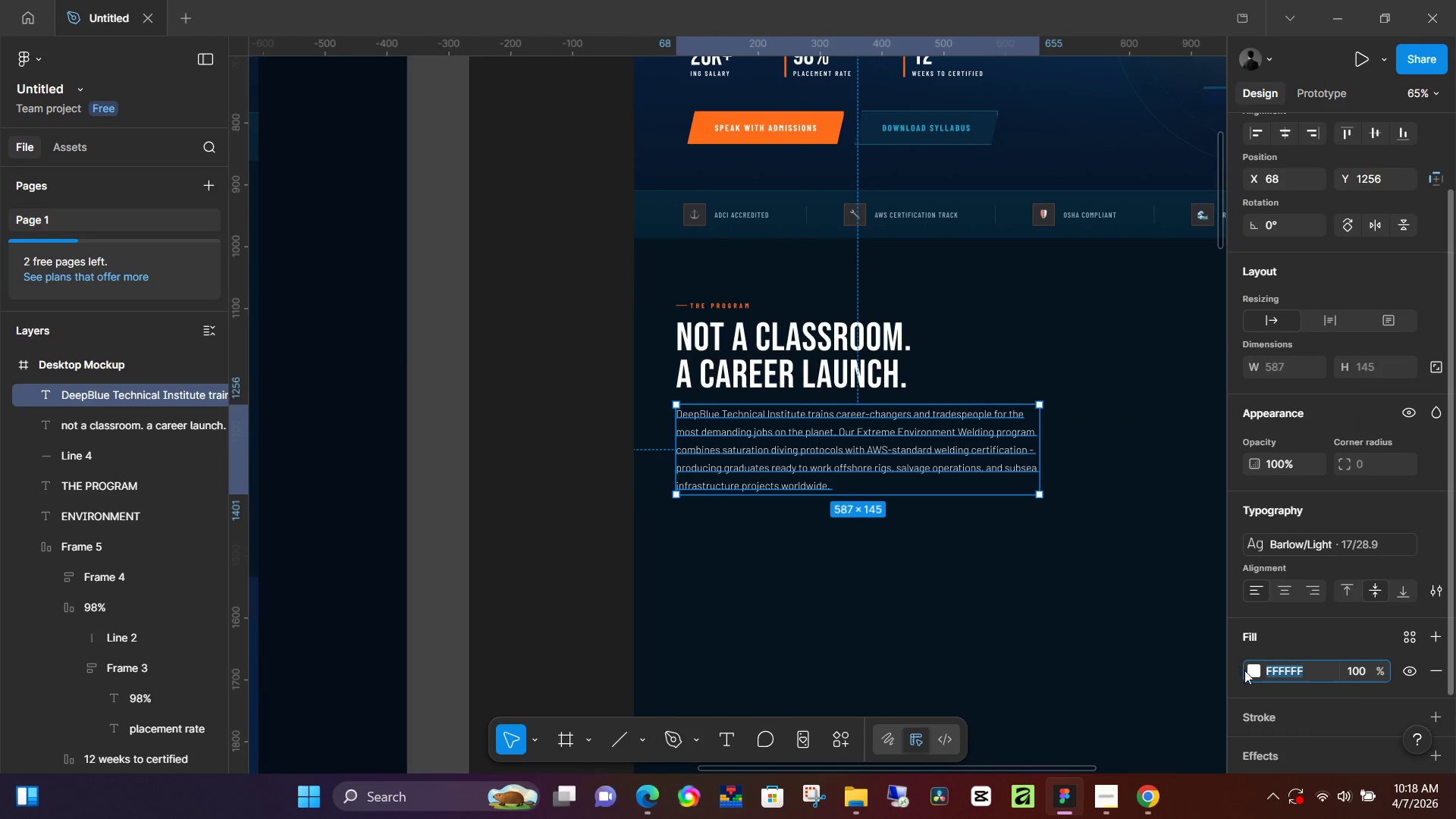 
left_click([1254, 672])
 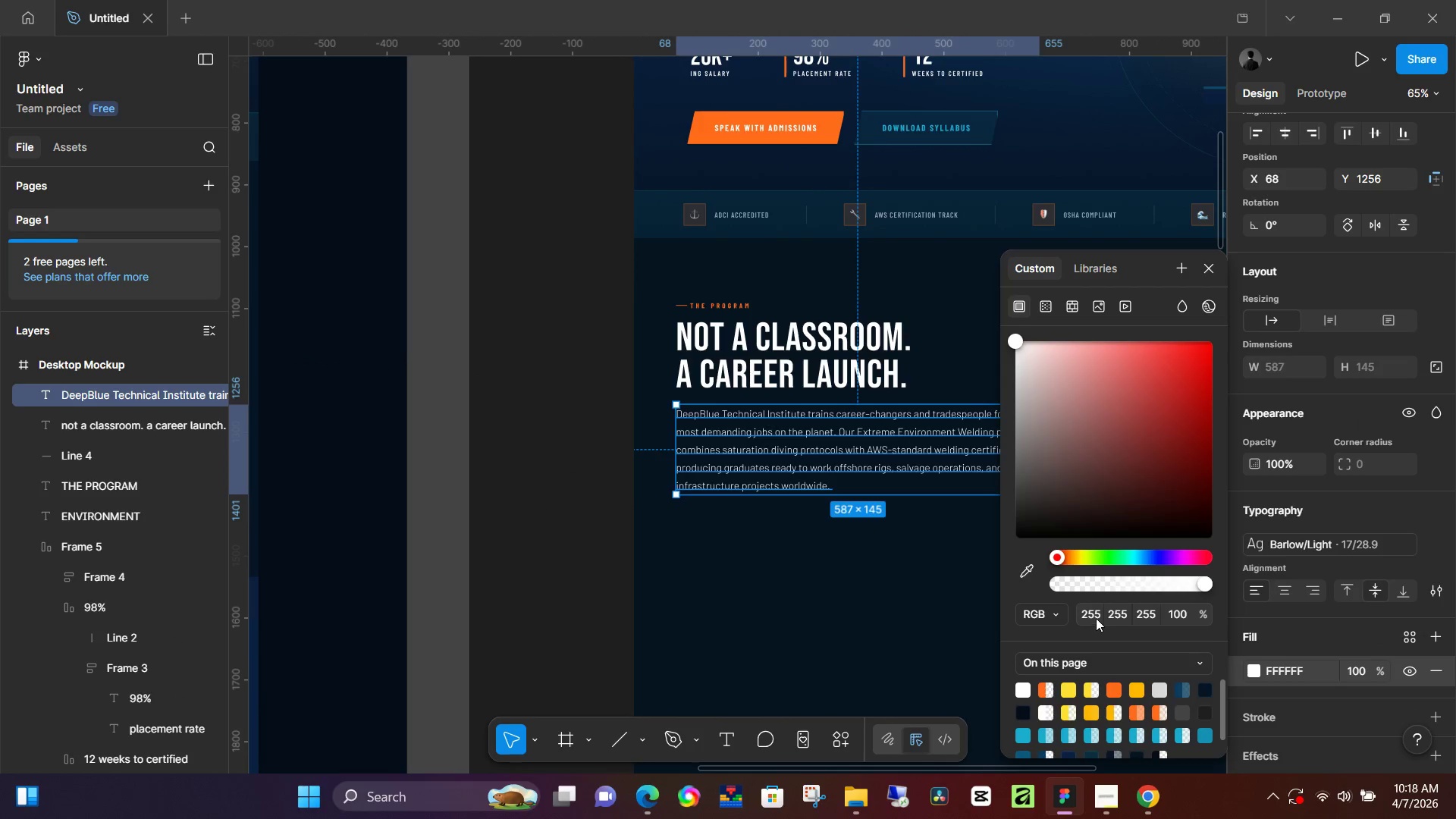 
left_click([1095, 618])
 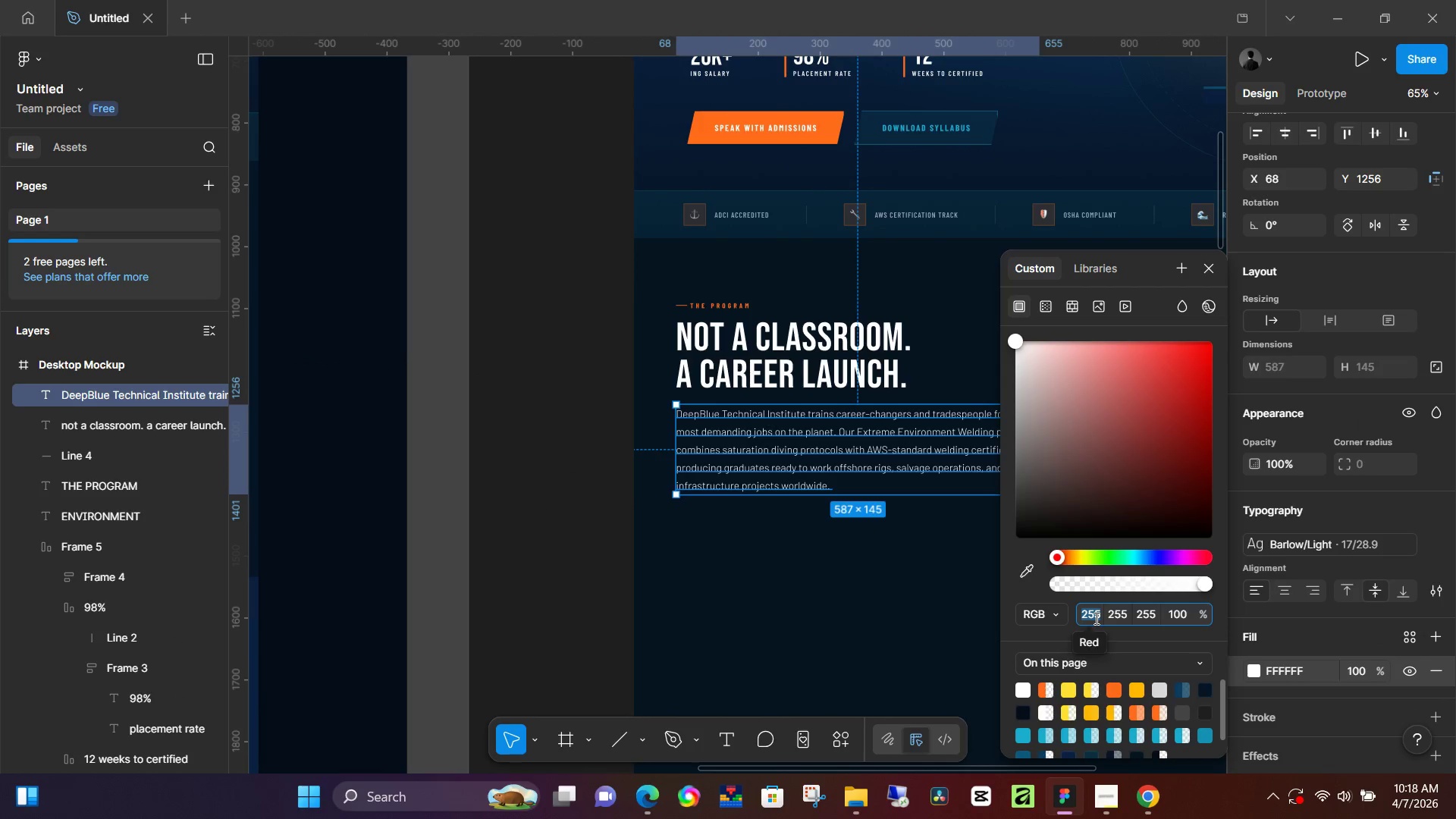 
key(Numpad1)
 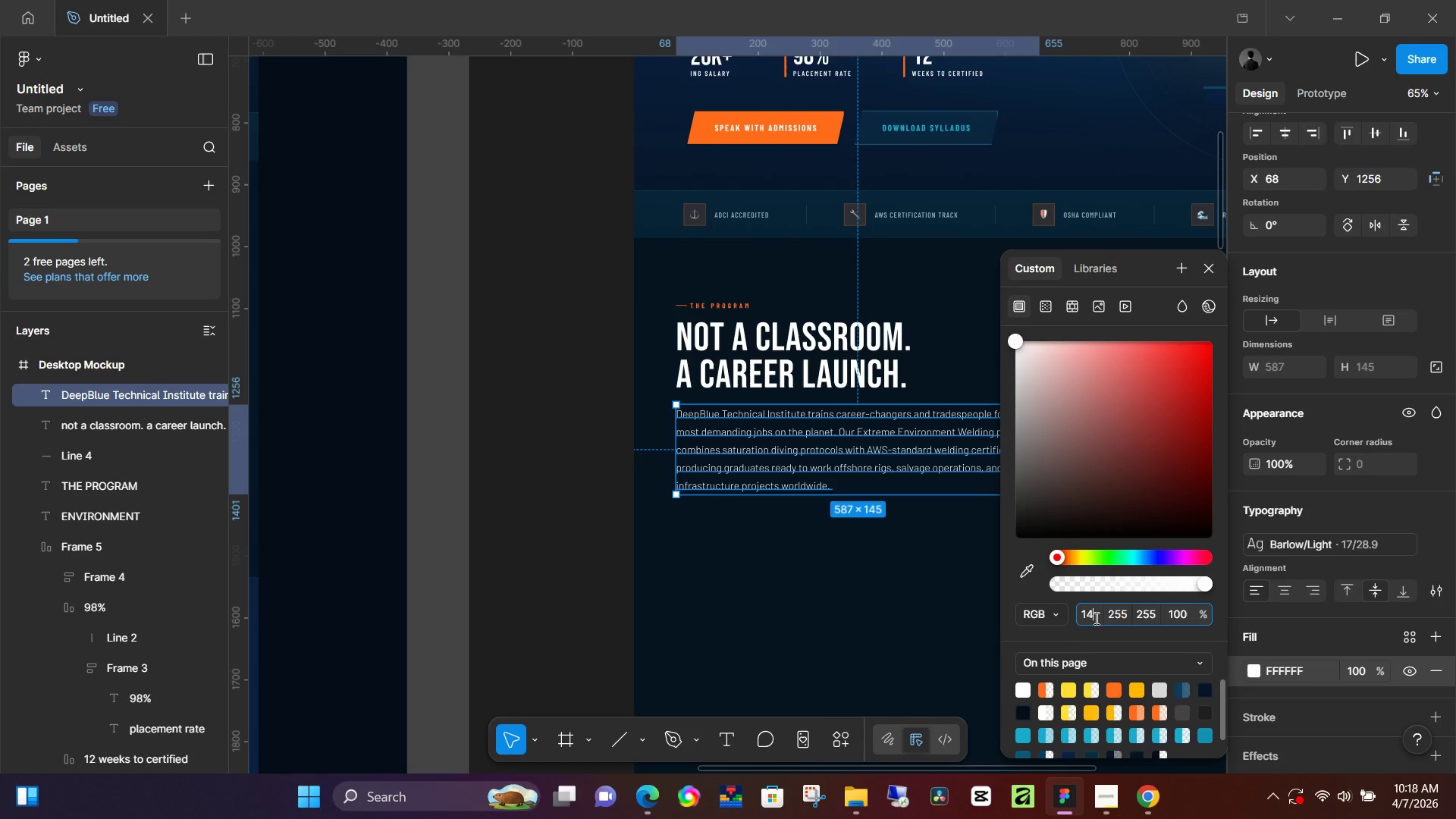 
key(Numpad4)
 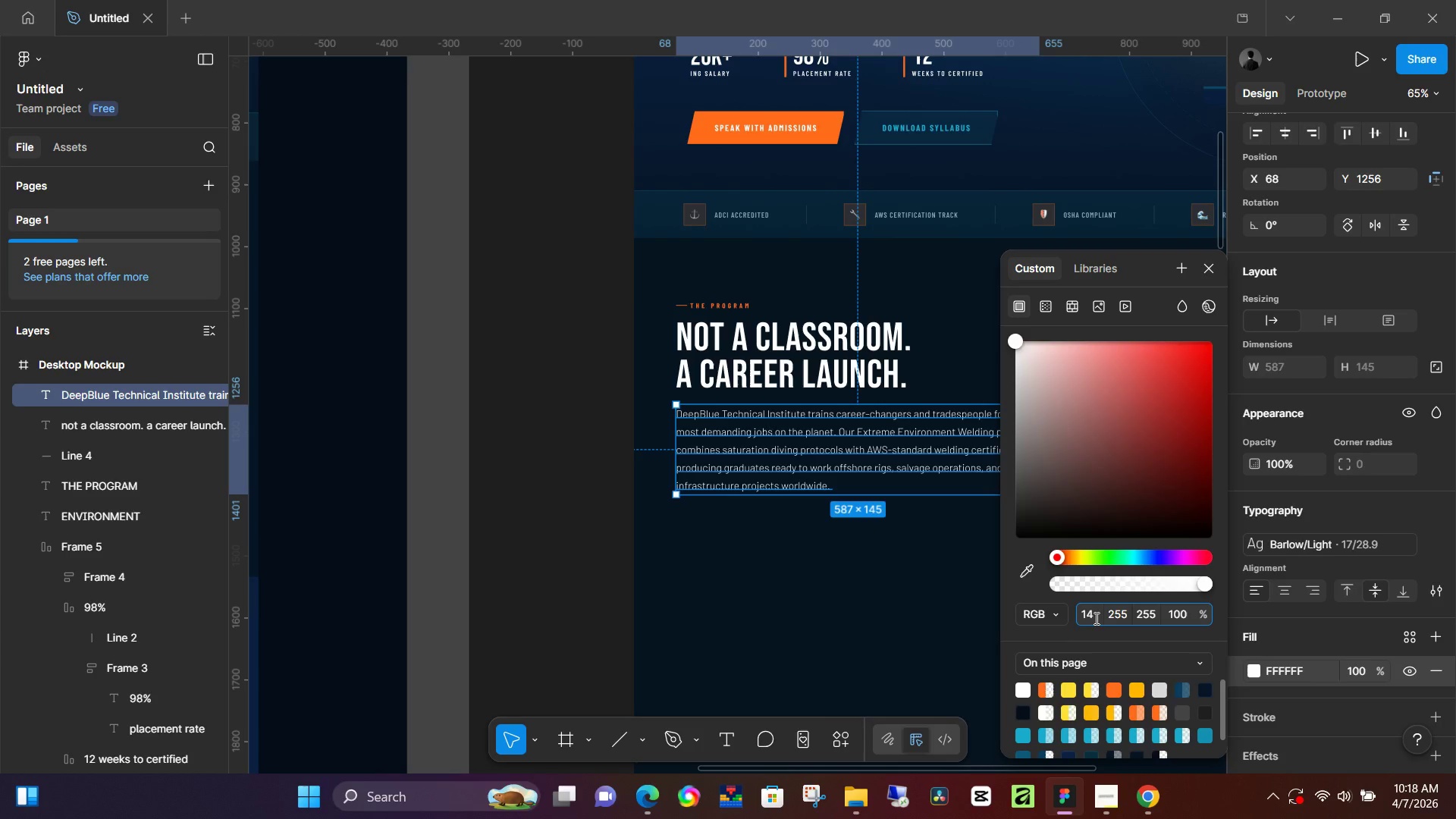 
key(Numpad3)
 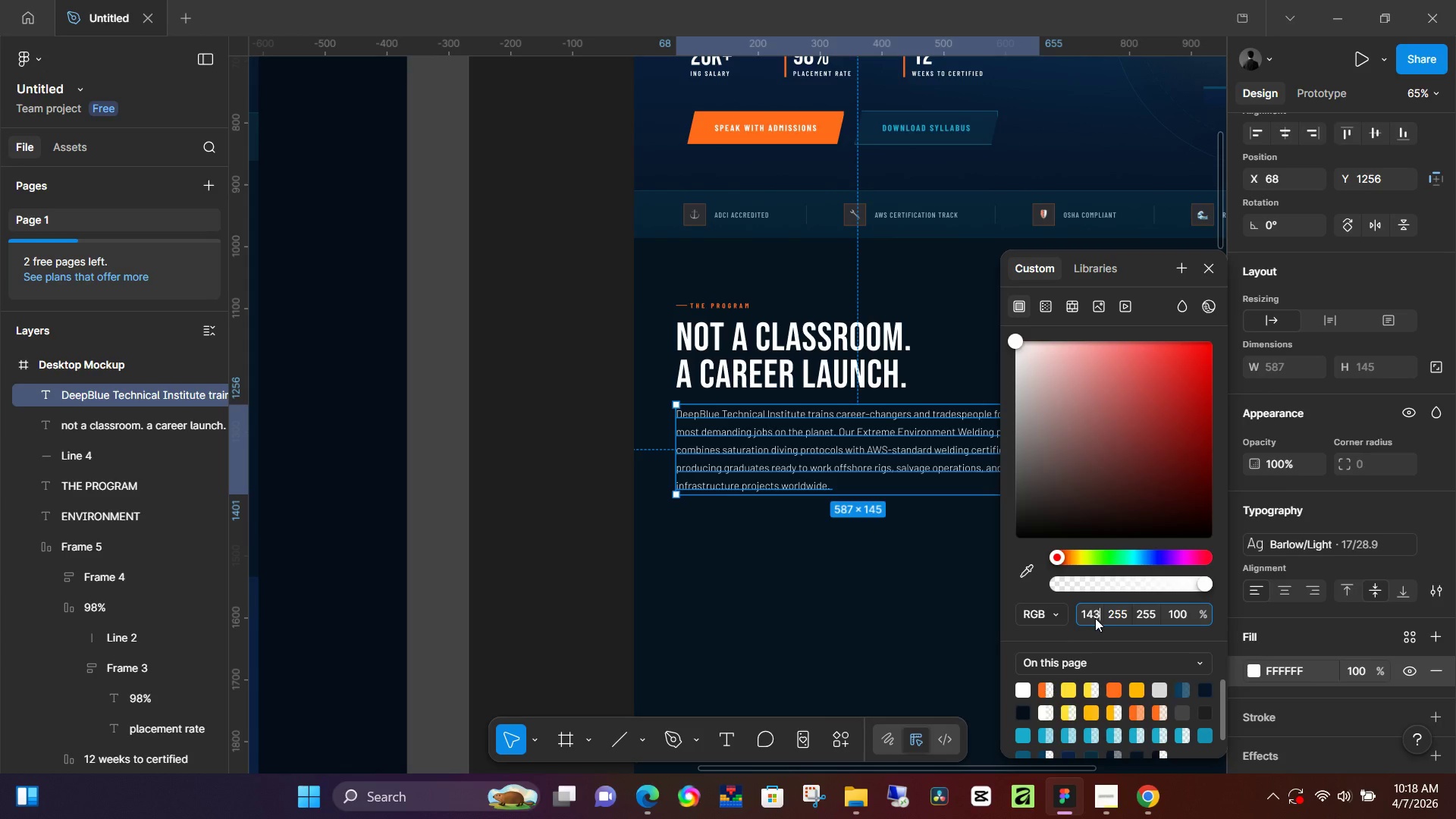 
key(Tab)
 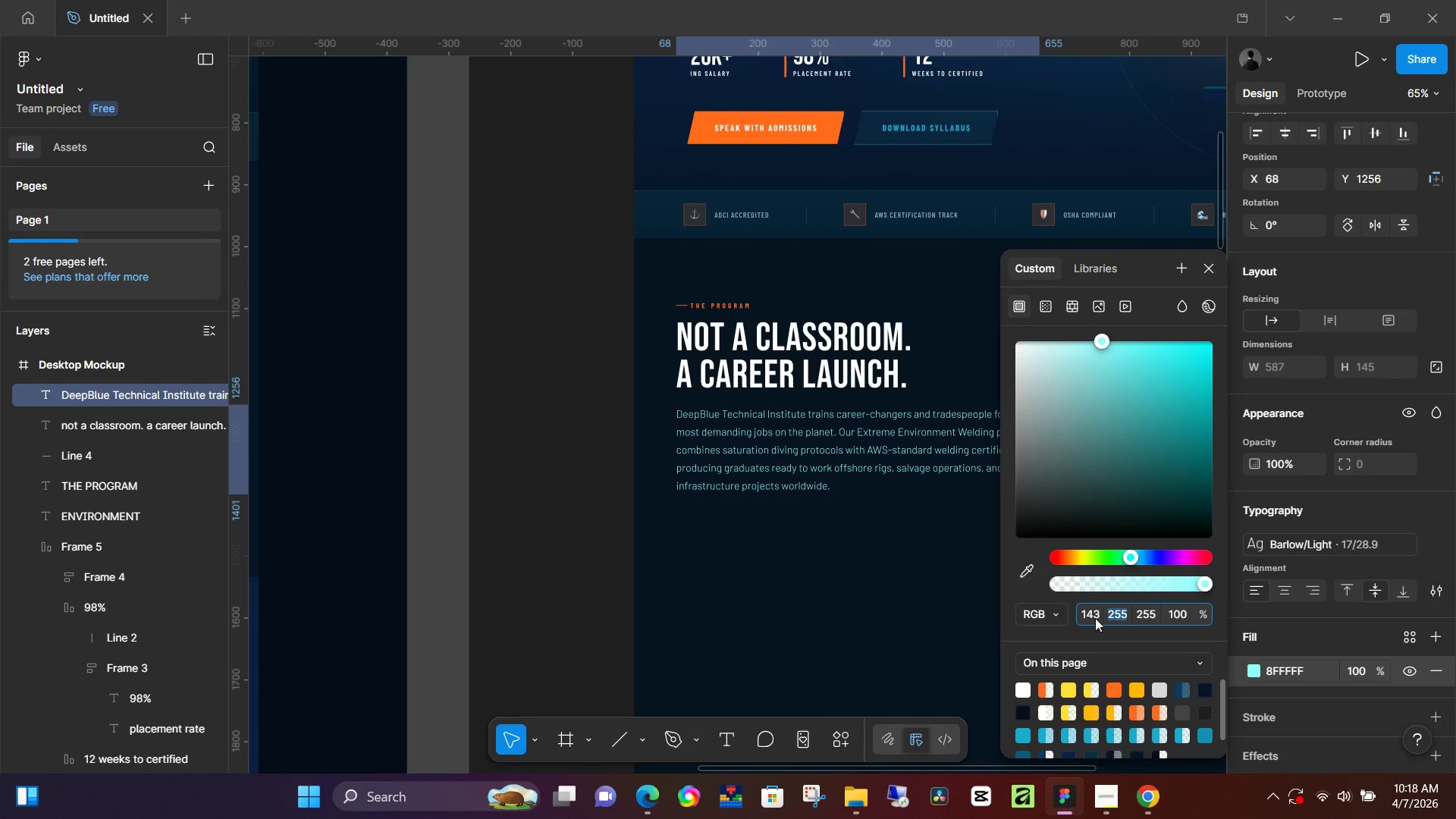 
key(Numpad1)
 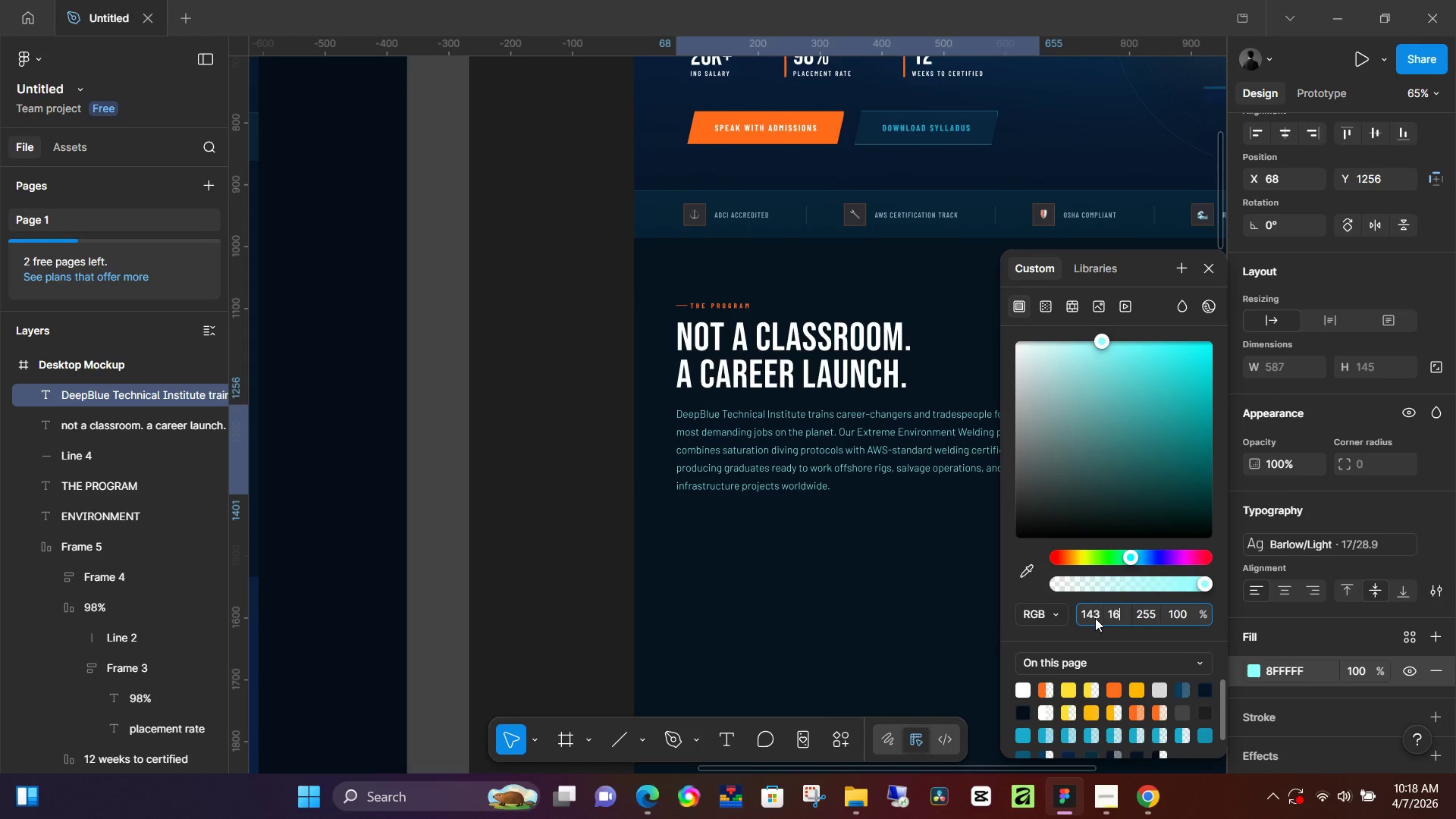 
key(Numpad6)
 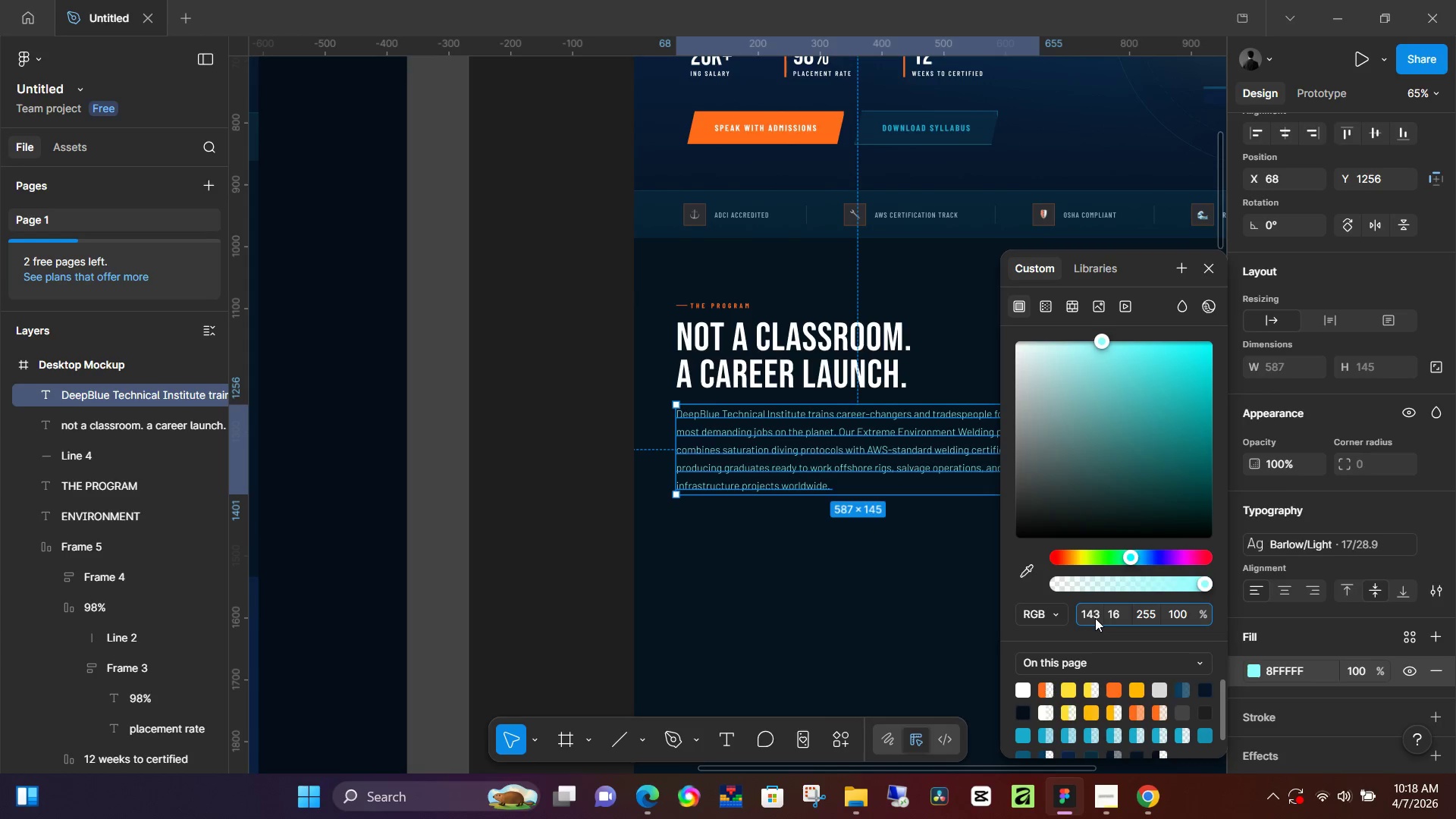 
key(Numpad3)
 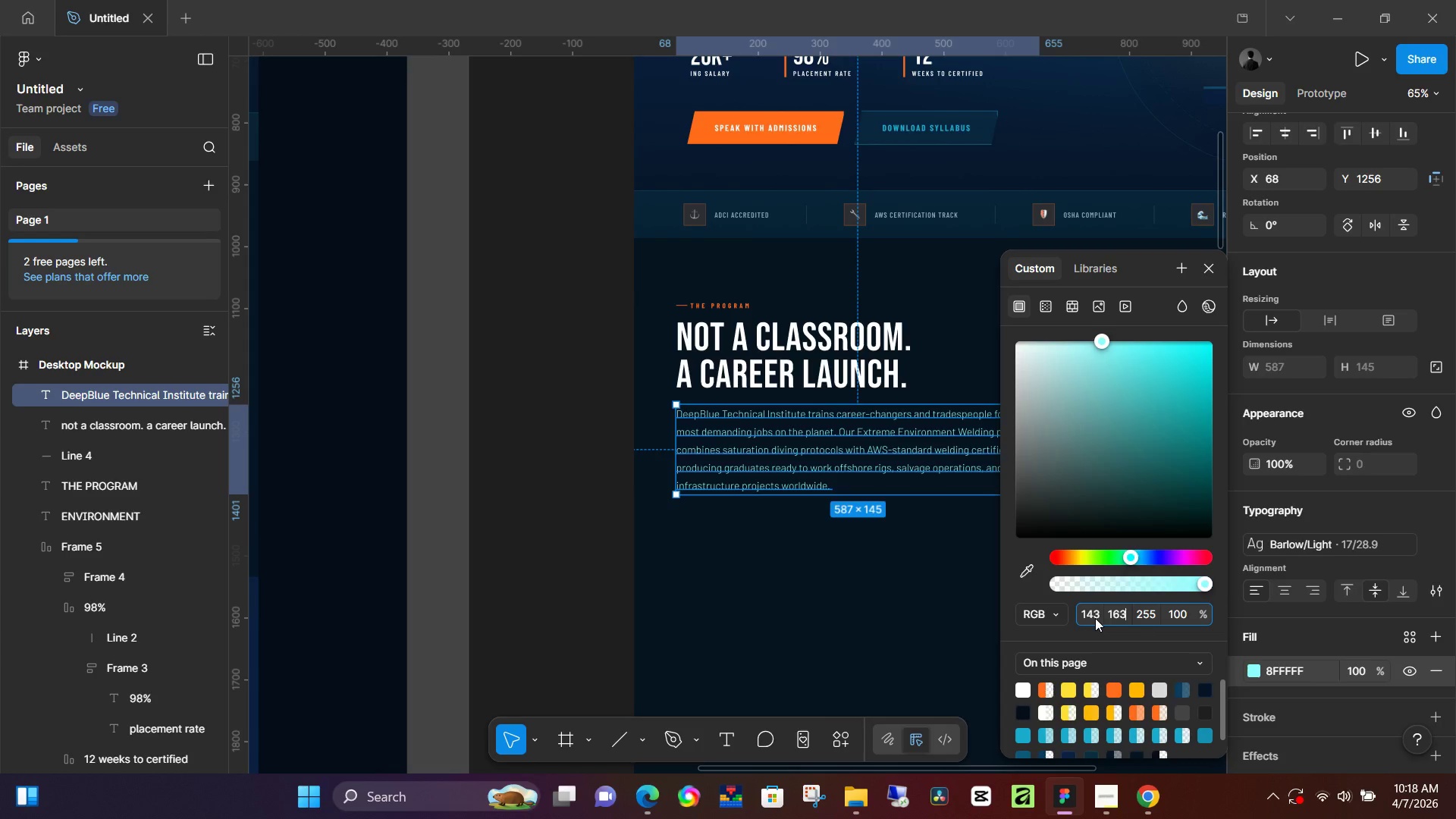 
key(Tab)
 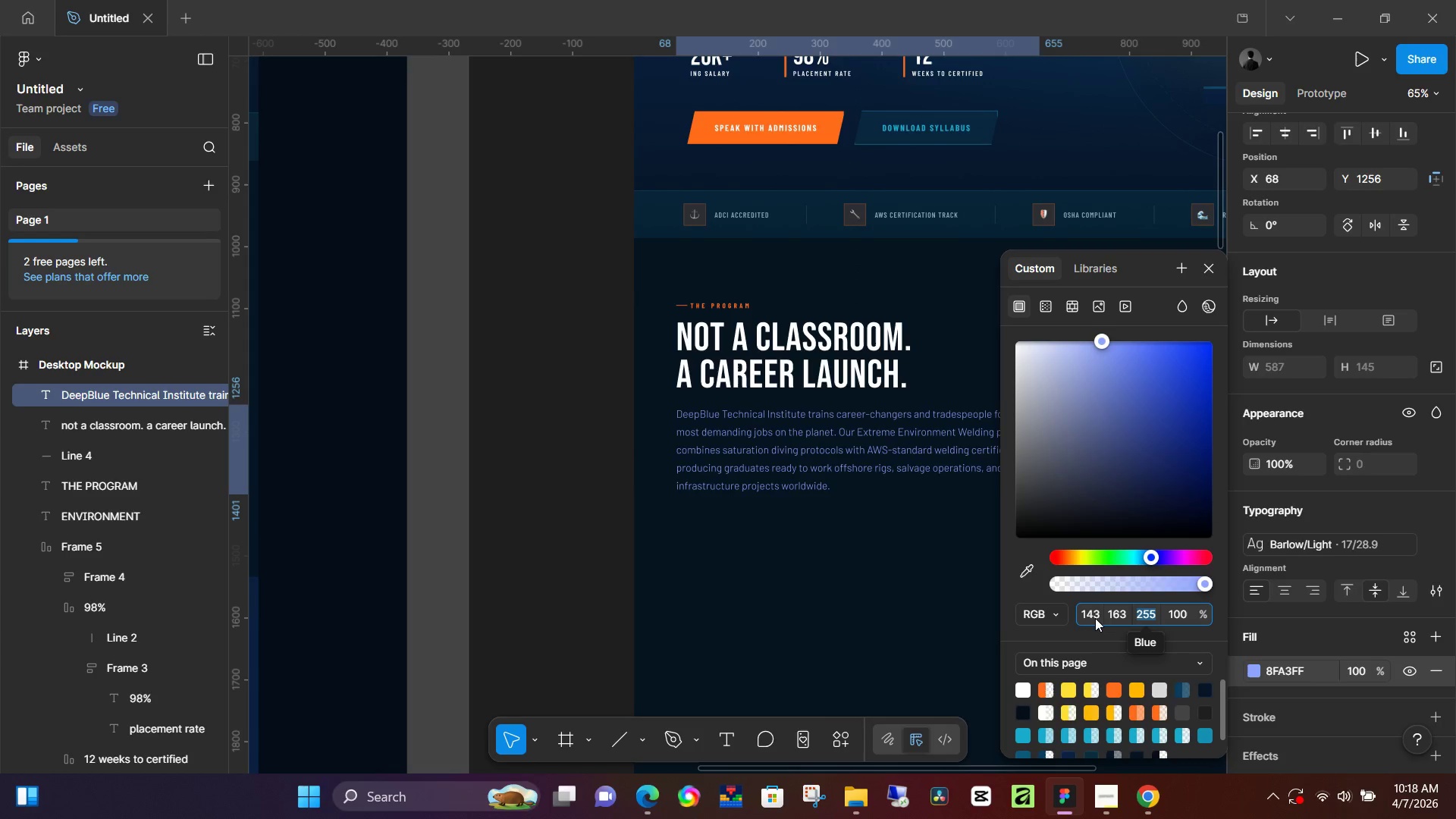 
key(Numpad1)
 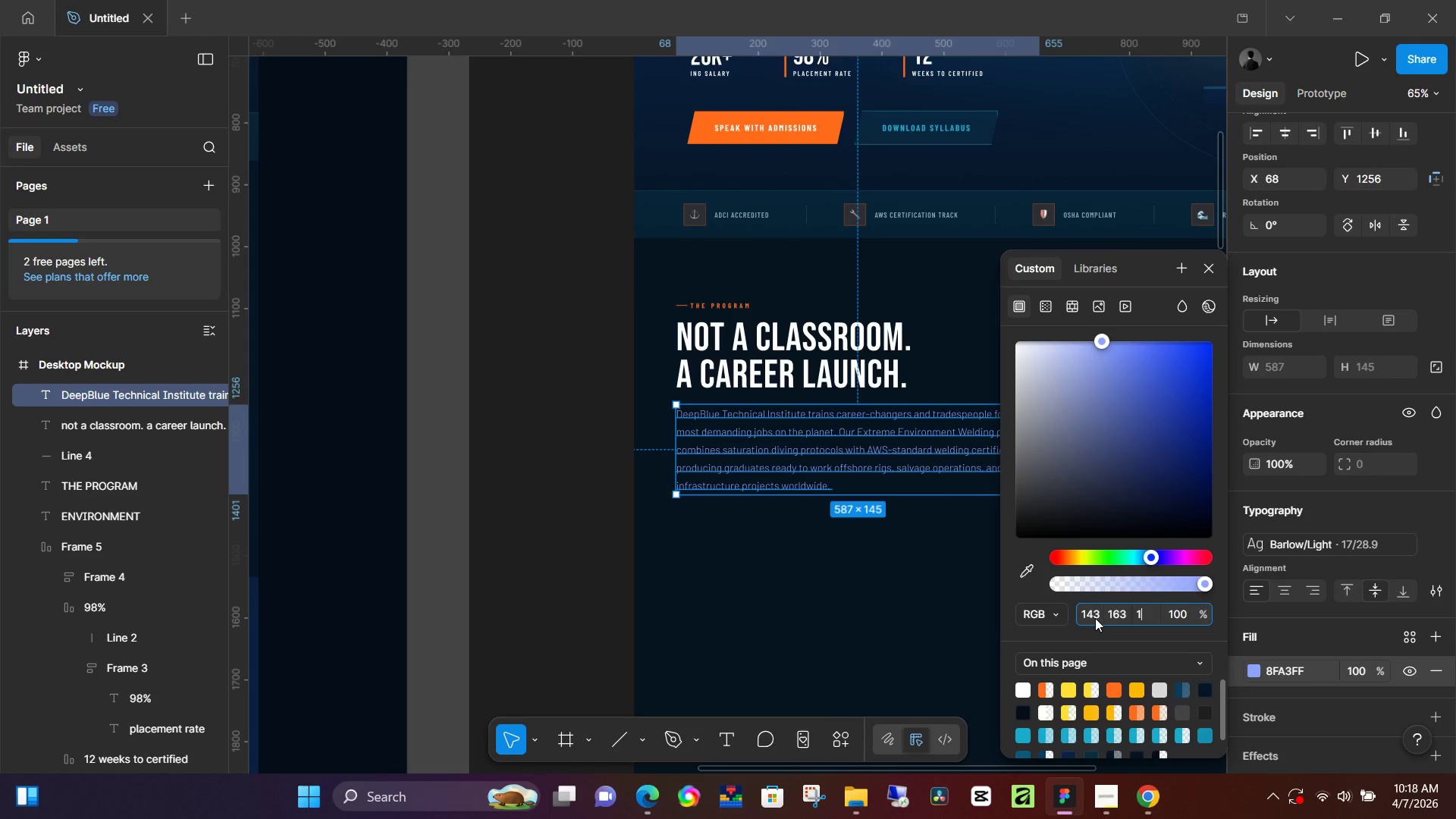 
key(Numpad8)
 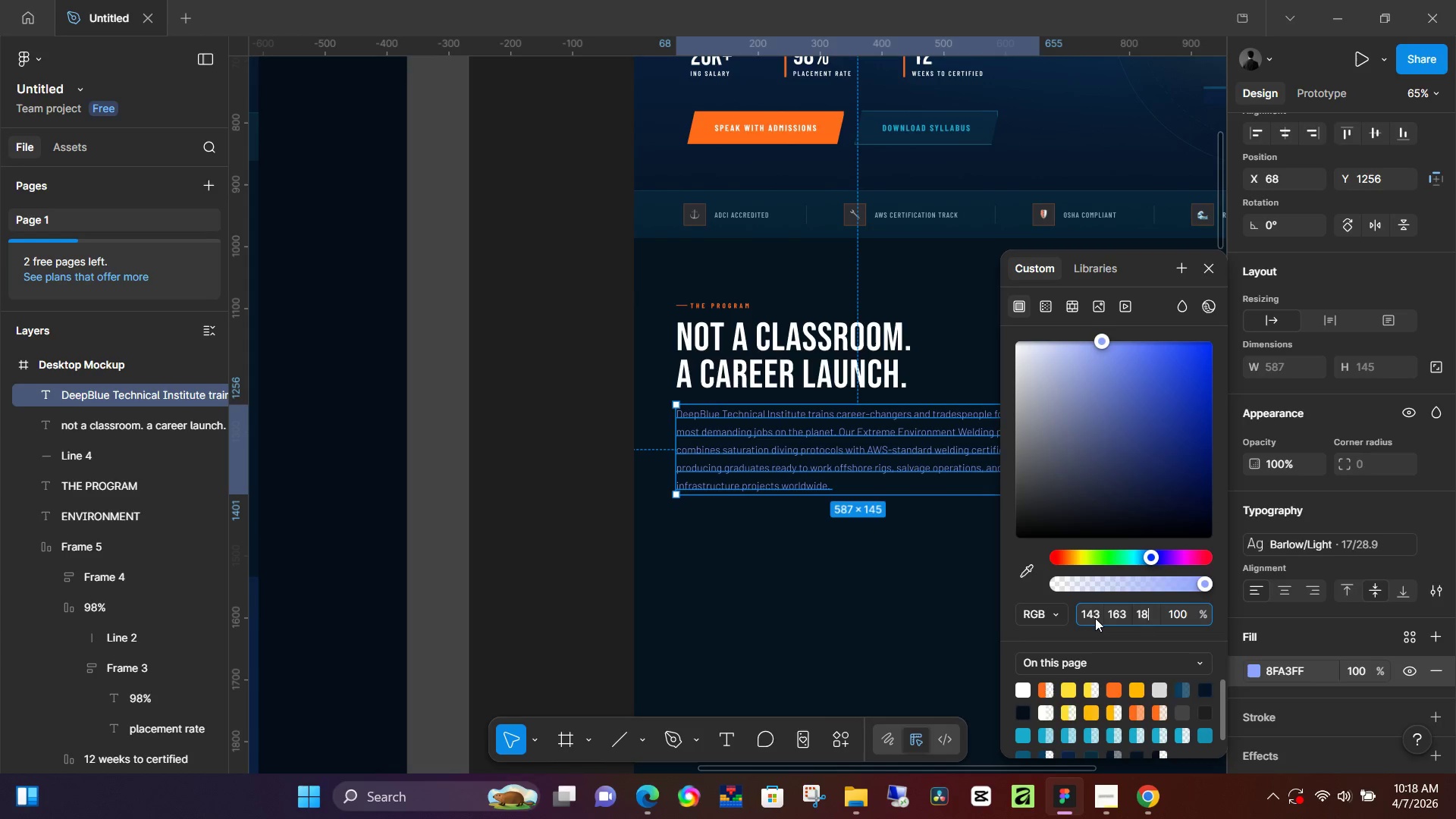 
key(Numpad4)
 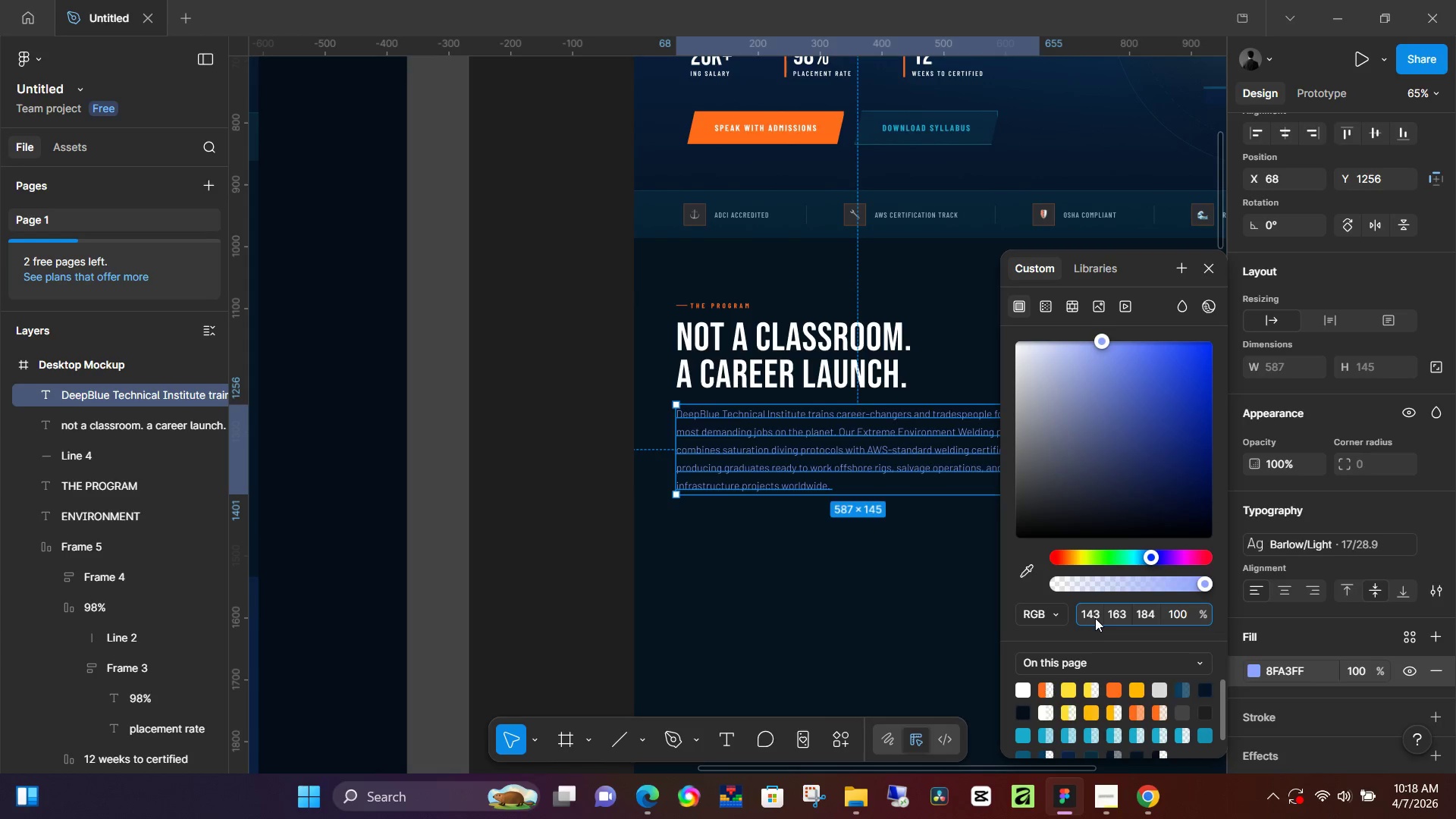 
key(NumpadEnter)
 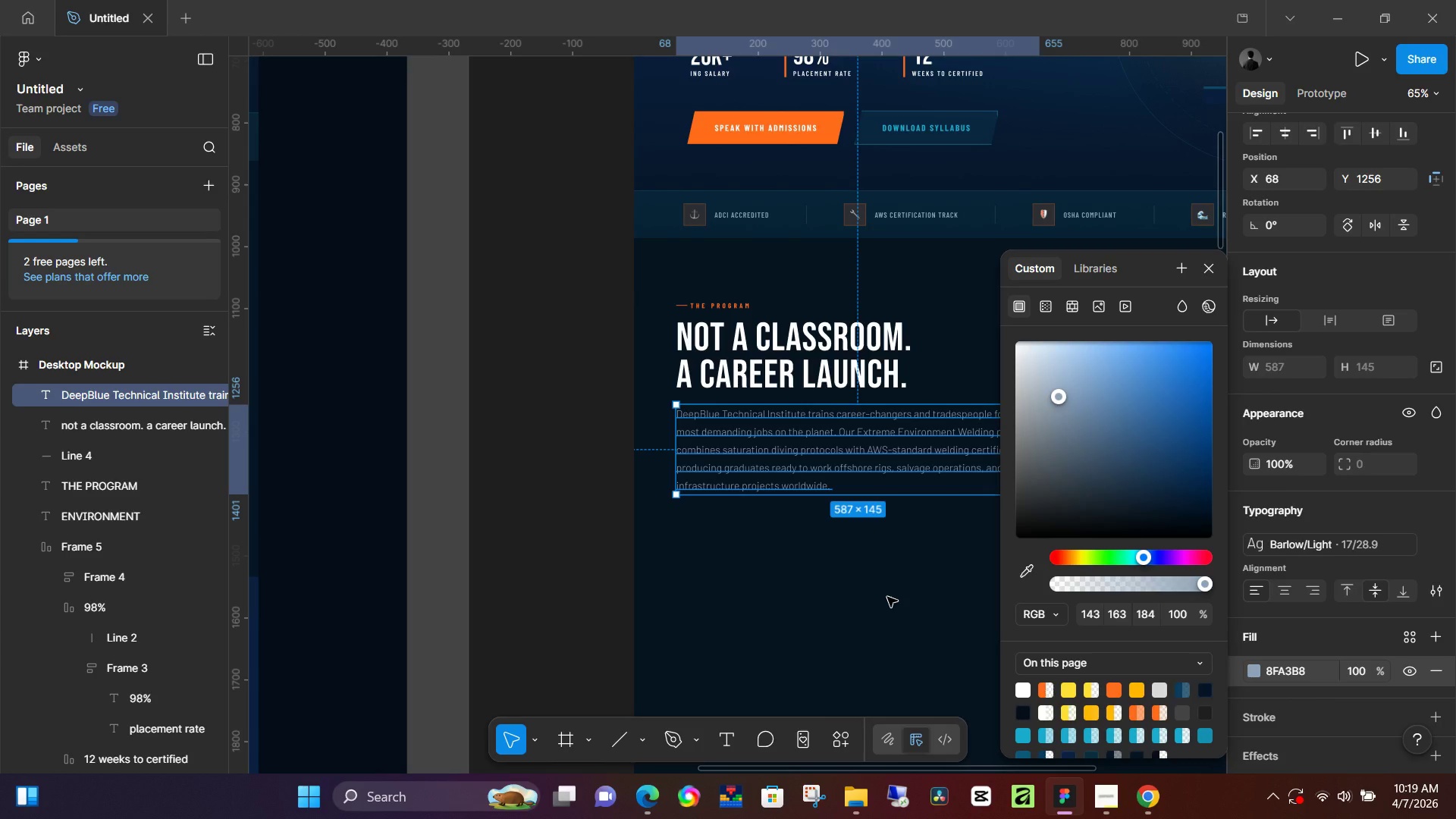 
wait(21.66)
 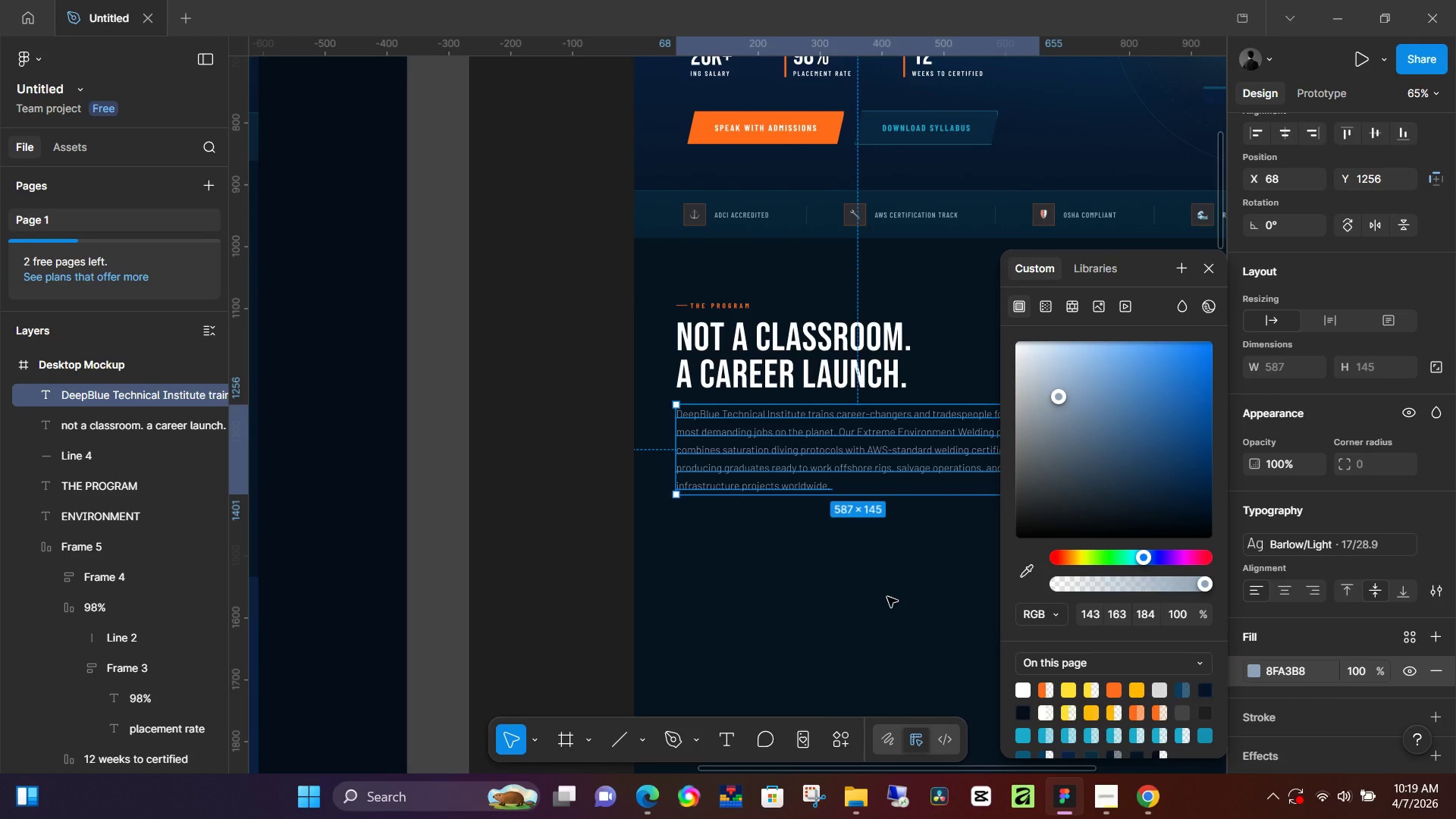 
hold_key(key=ControlLeft, duration=0.39)
 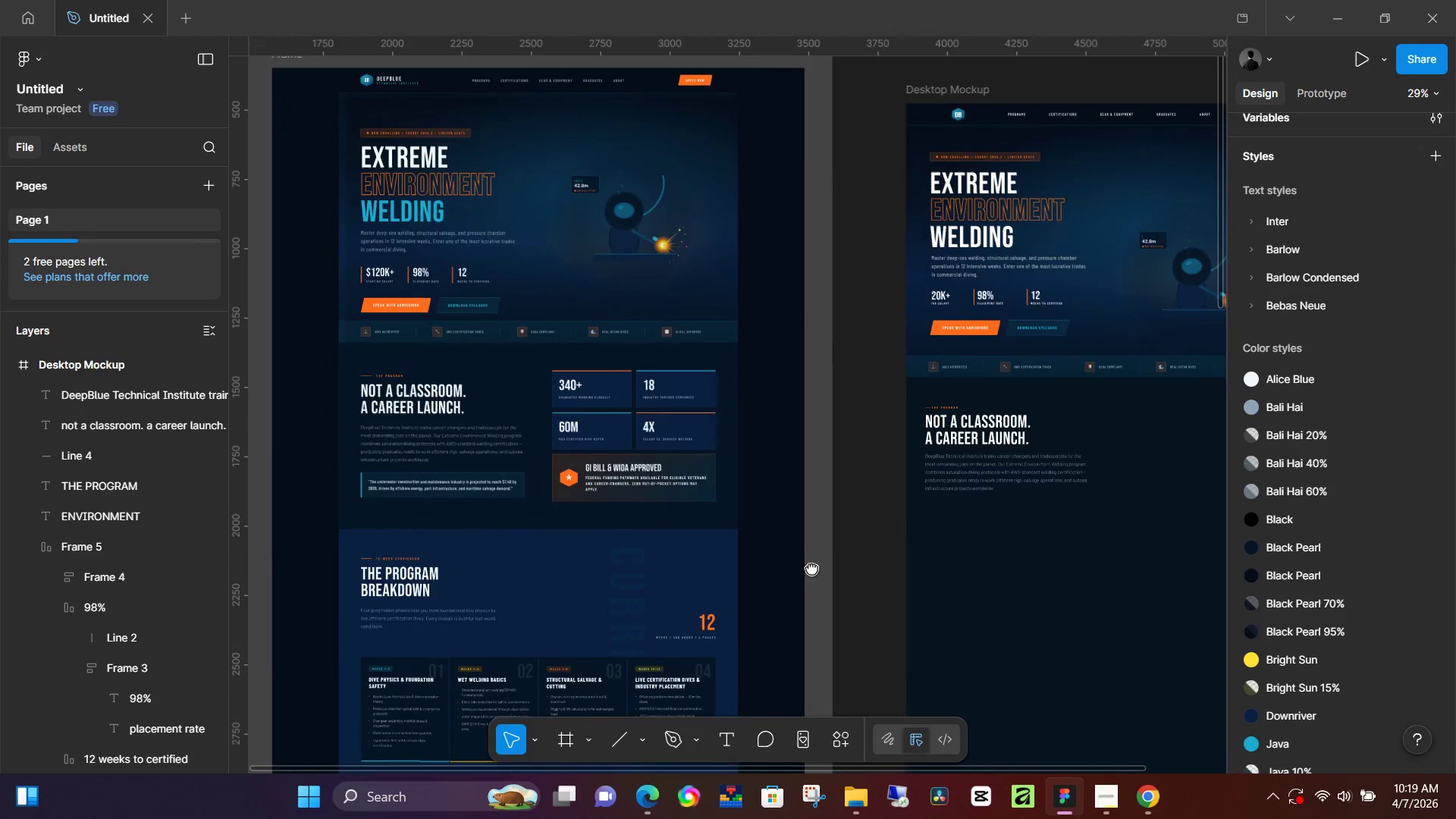 
hold_key(key=Space, duration=1.52)
 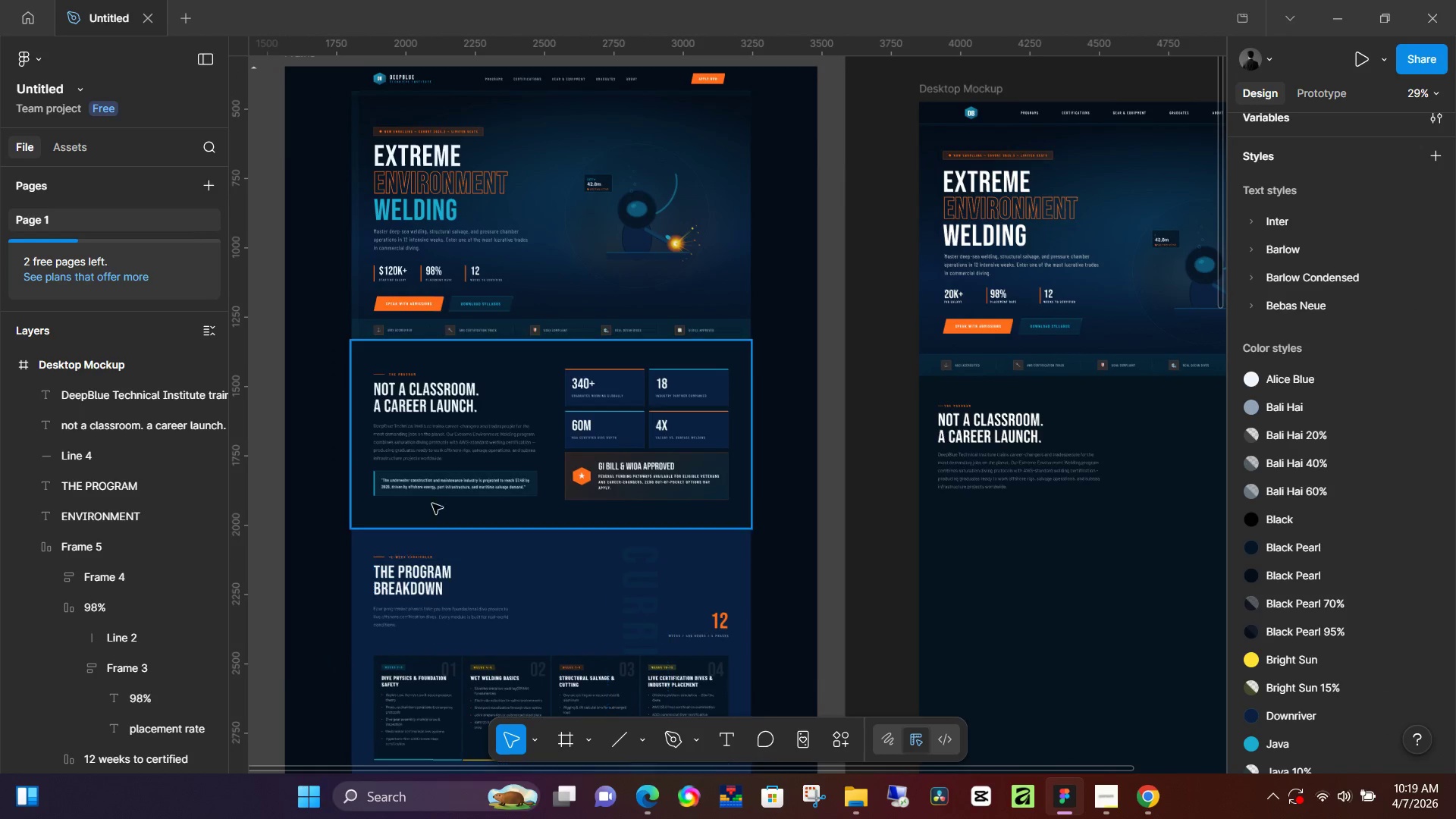 
left_click_drag(start_coordinate=[487, 563], to_coordinate=[825, 567])
 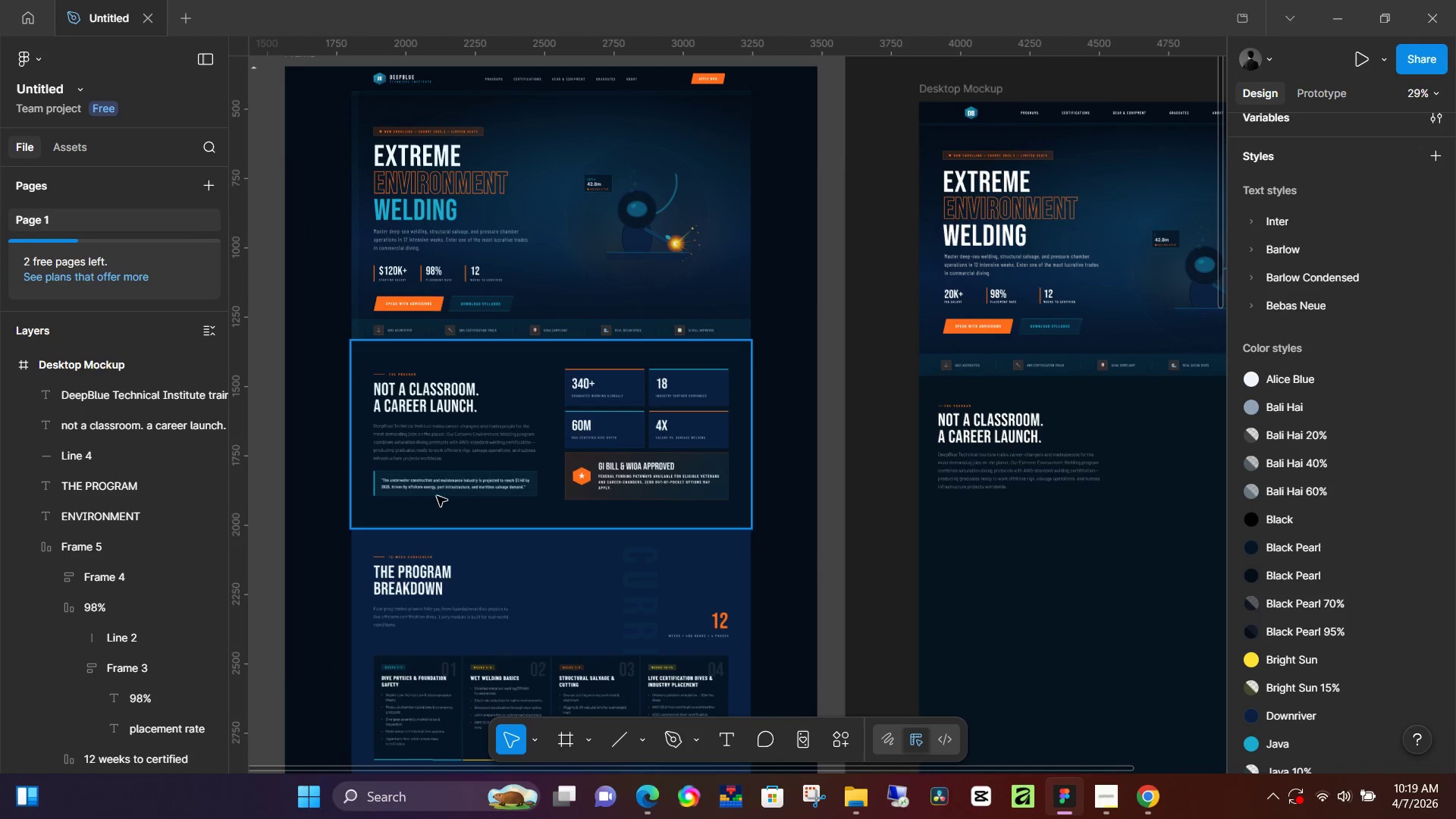 
scroll: coordinate [547, 485], scroll_direction: down, amount: 6.0
 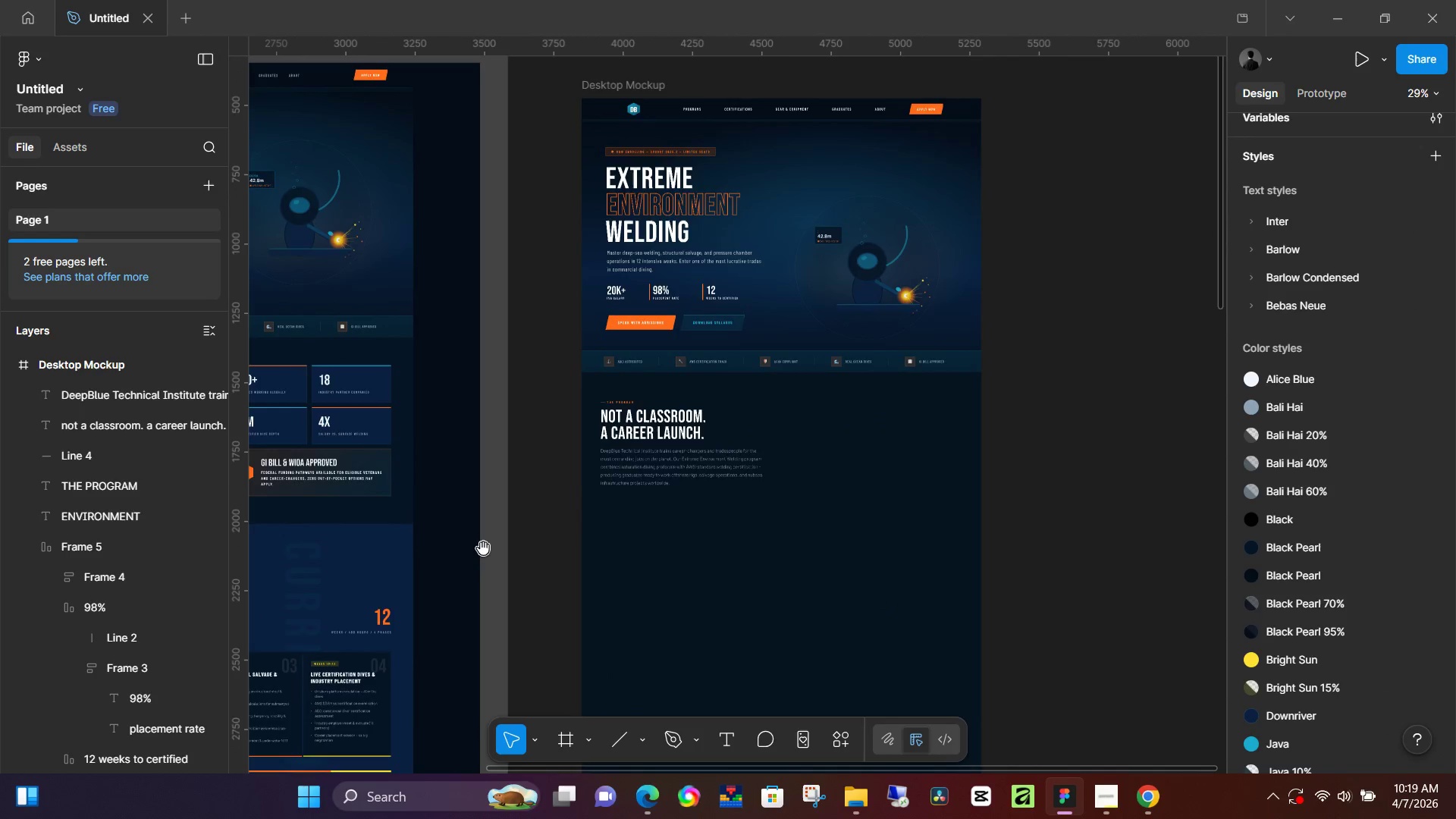 
key(Space)
 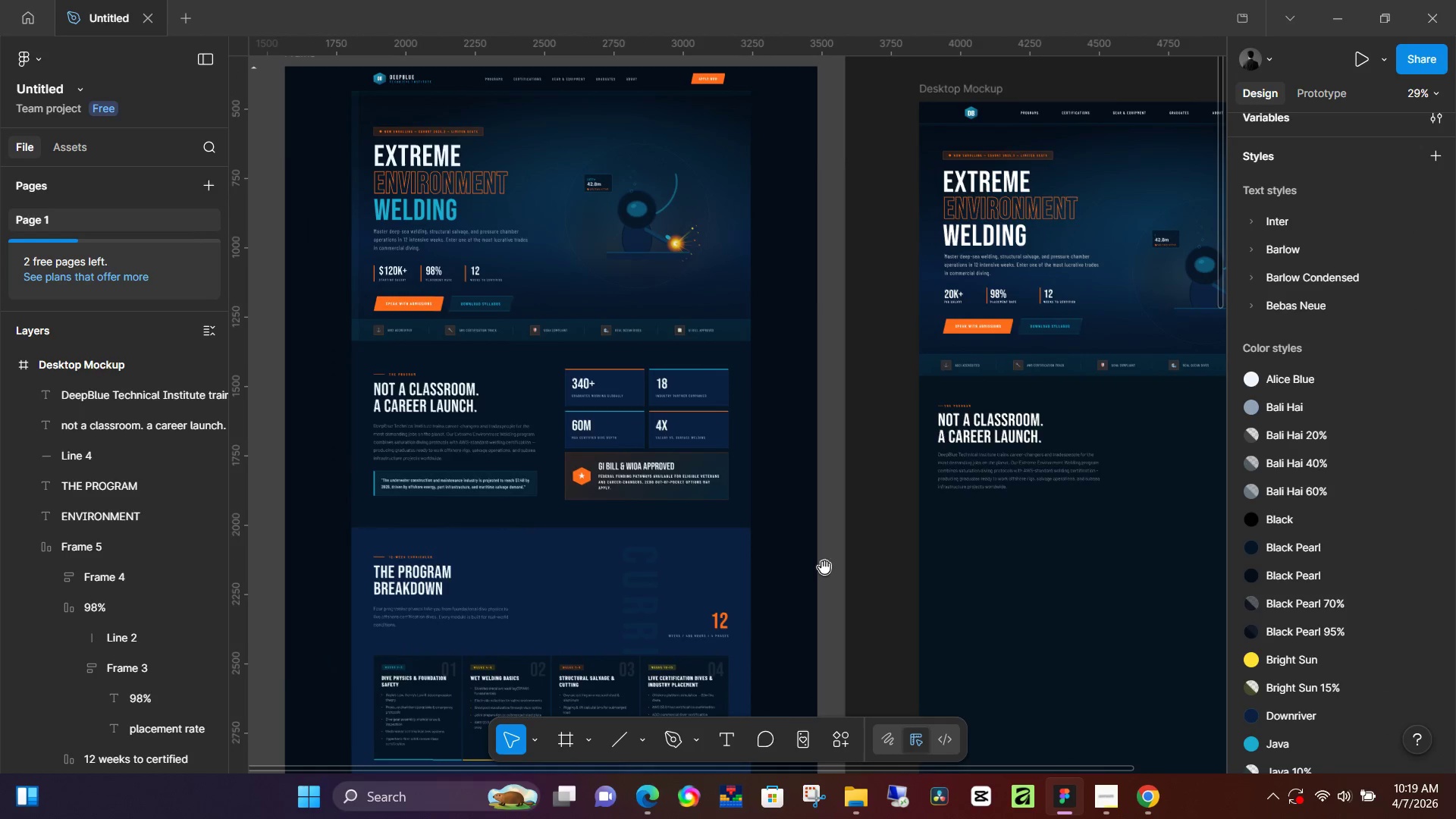 
key(Space)
 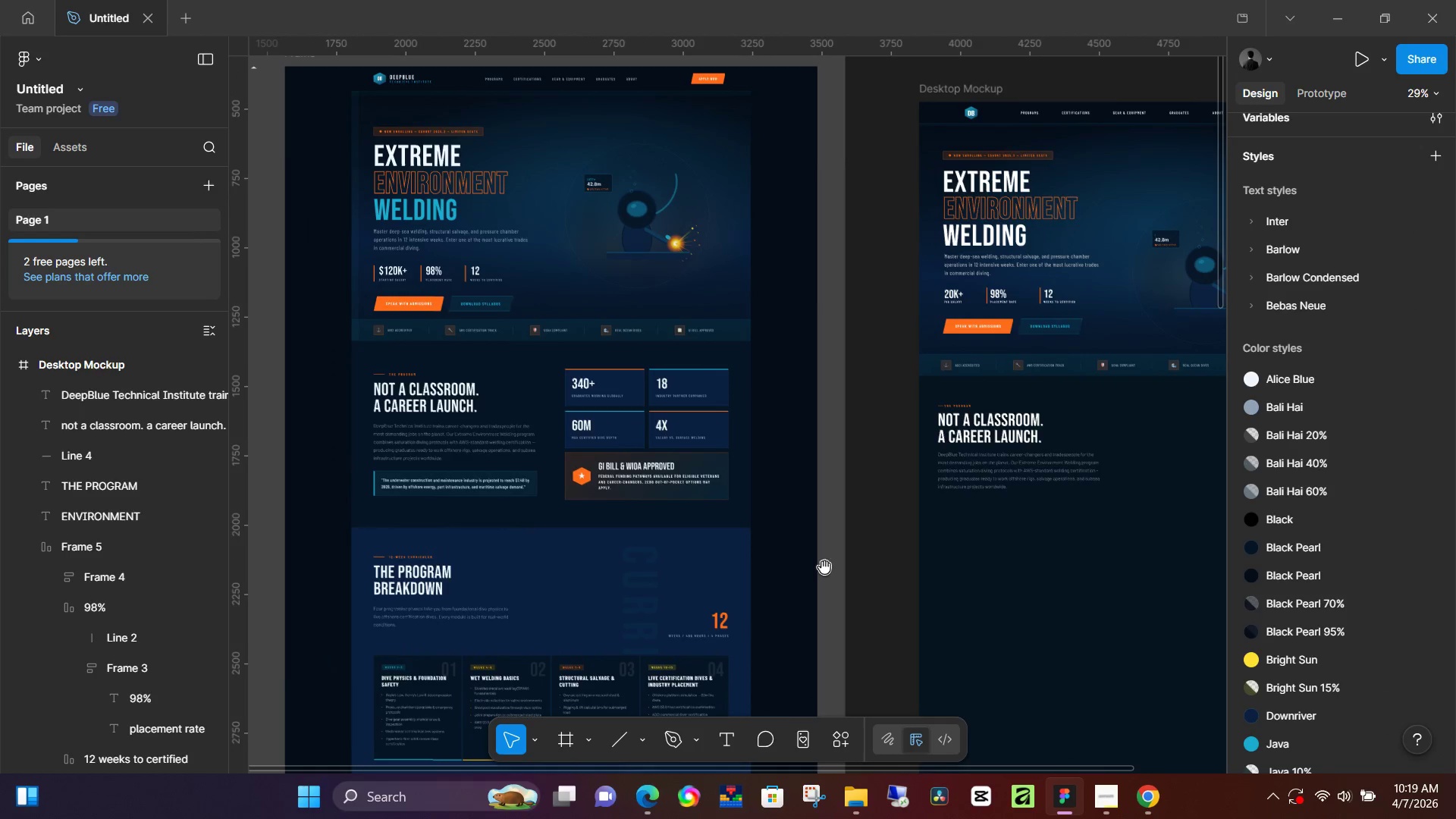 
key(Space)
 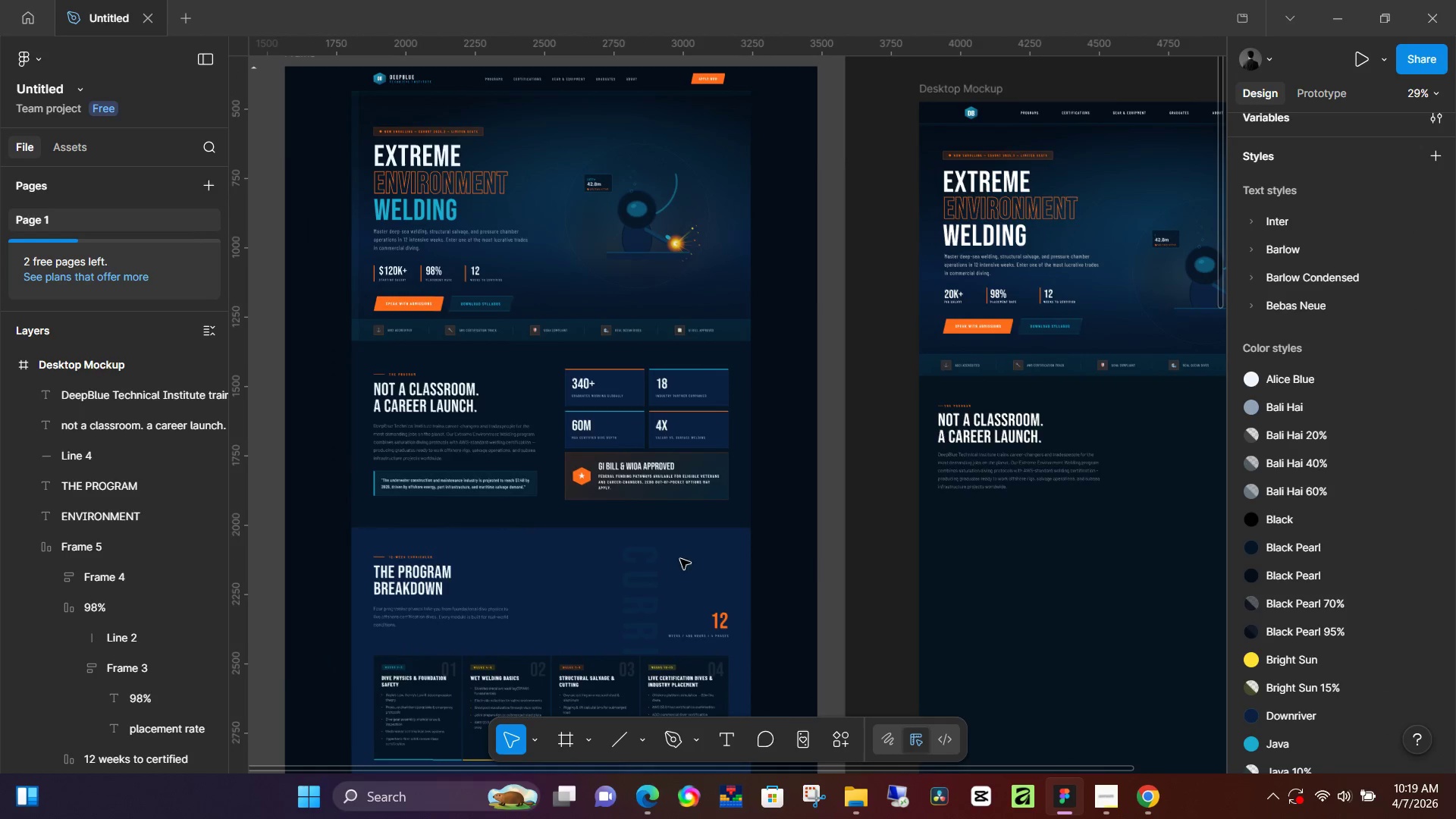 
key(Space)
 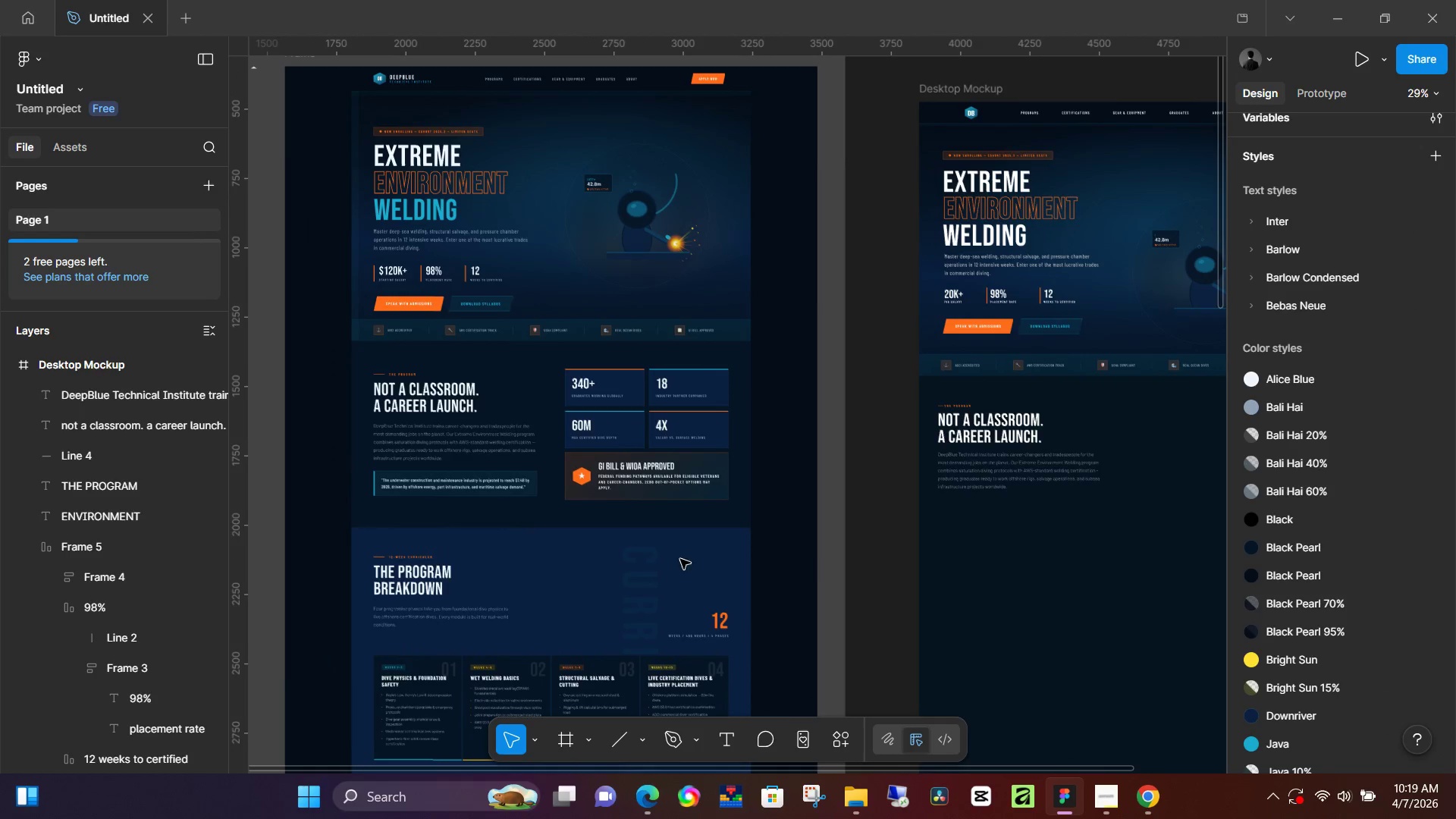 
key(Space)
 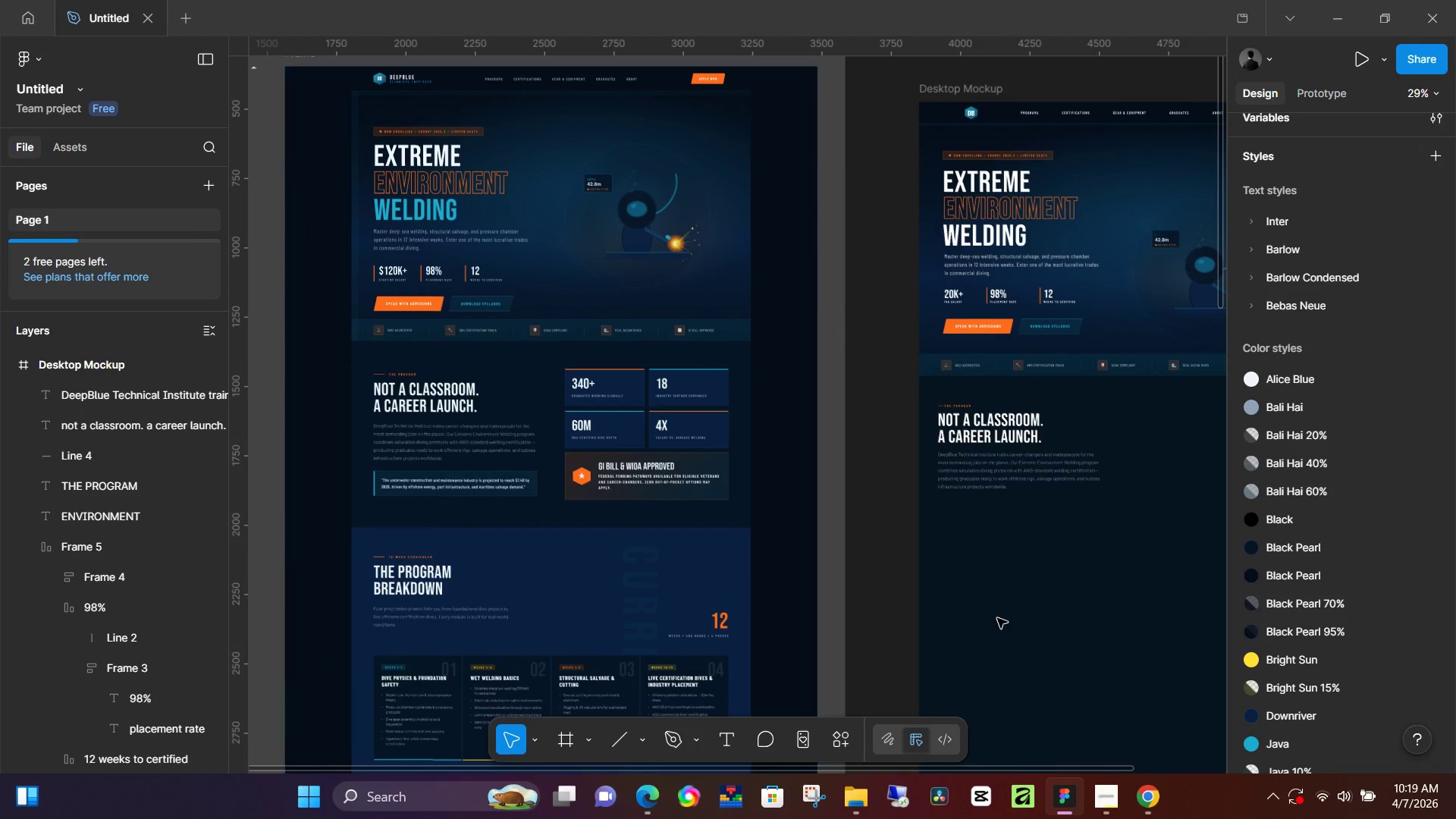 
key(R)
 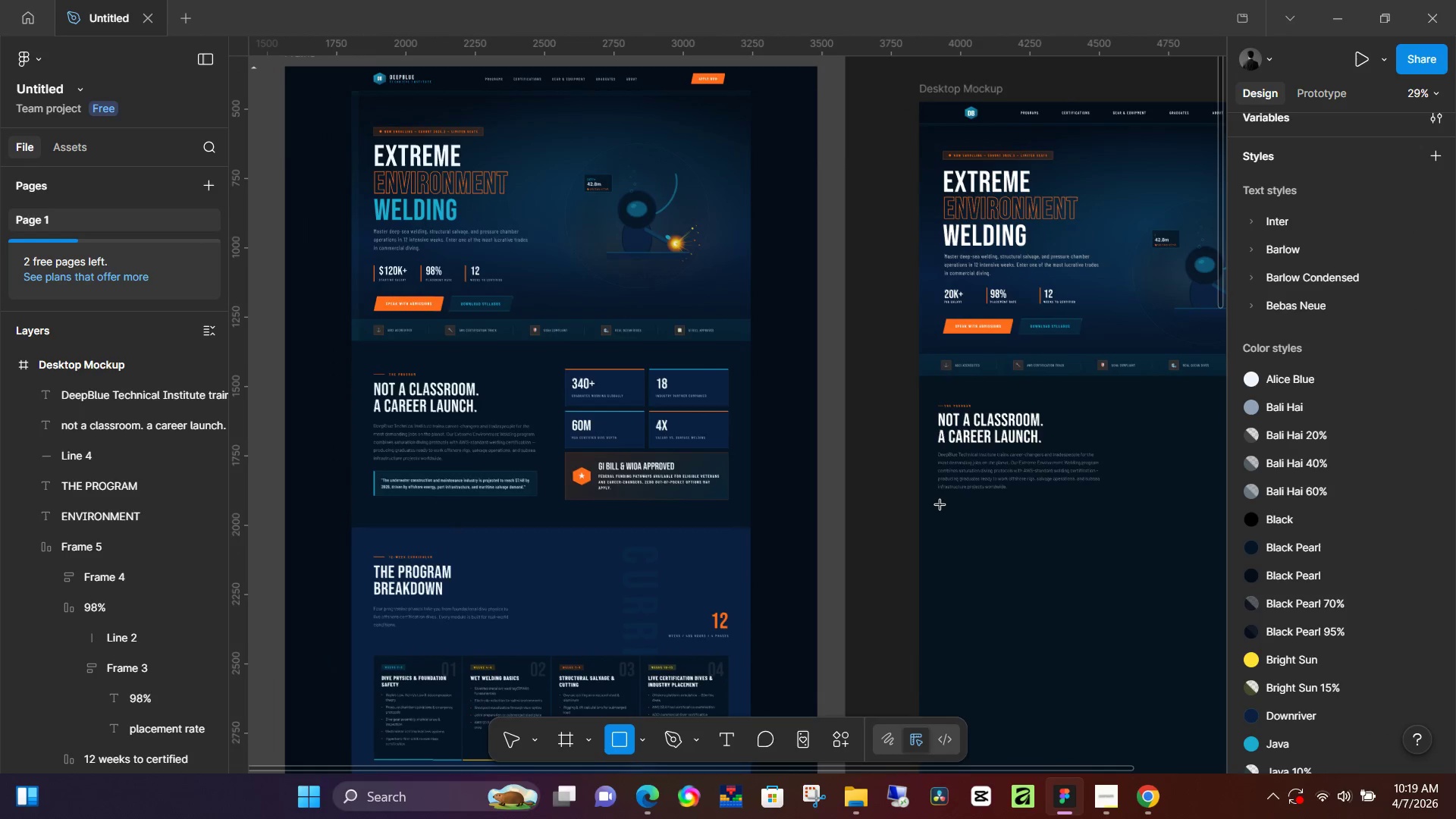 
hold_key(key=ControlLeft, duration=0.41)
 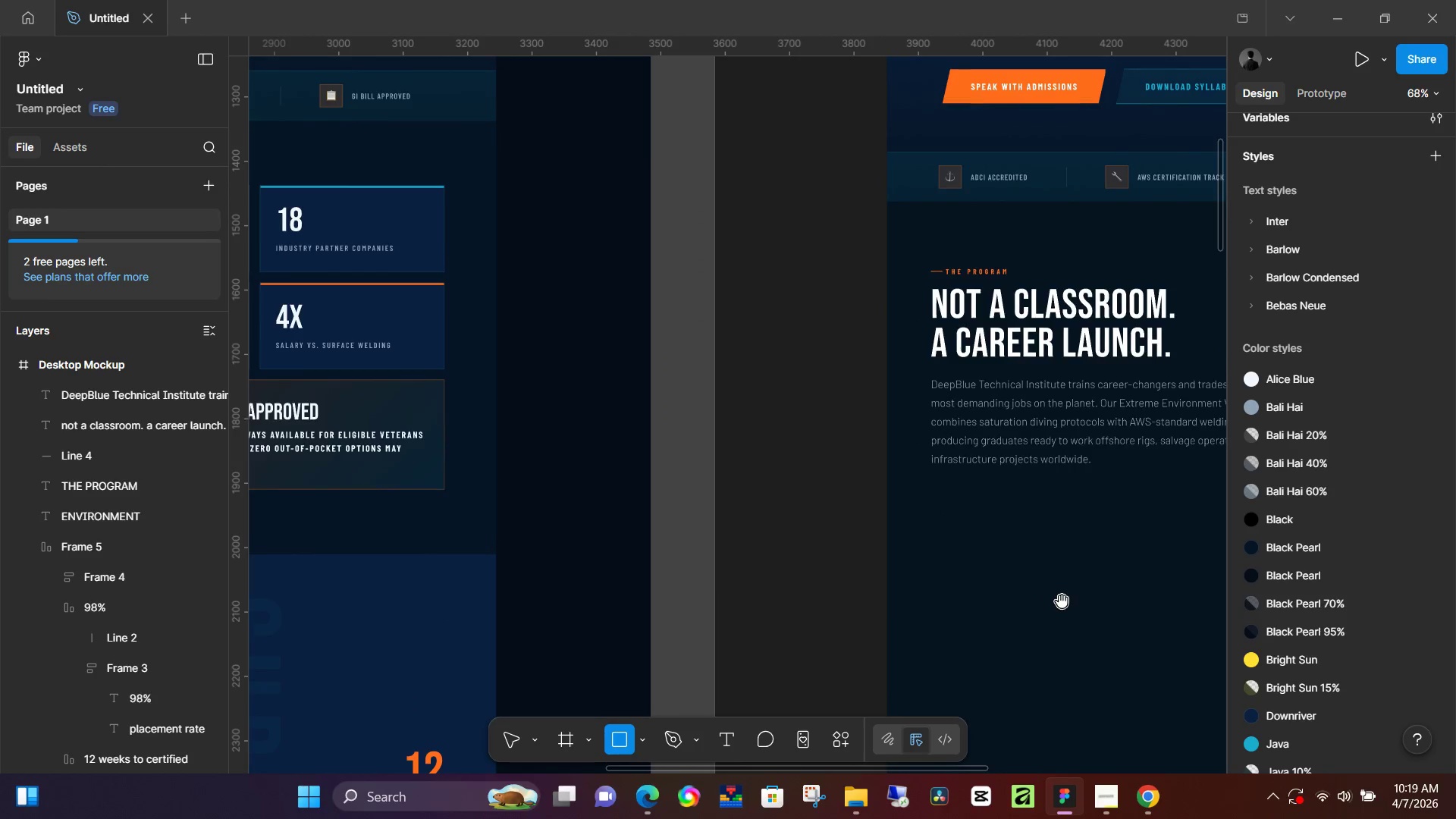 
hold_key(key=Space, duration=0.53)
 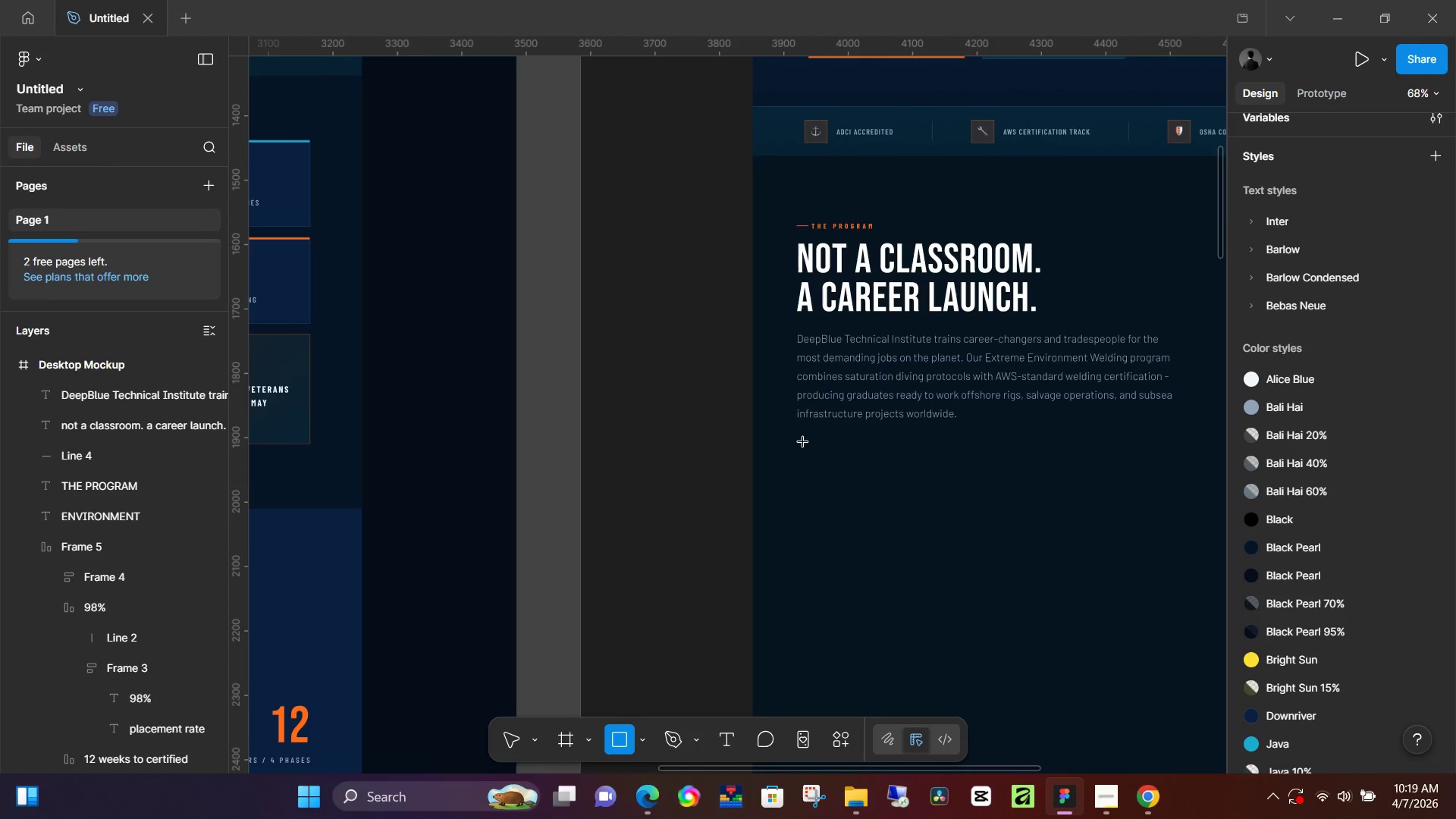 
scroll: coordinate [949, 511], scroll_direction: up, amount: 7.0
 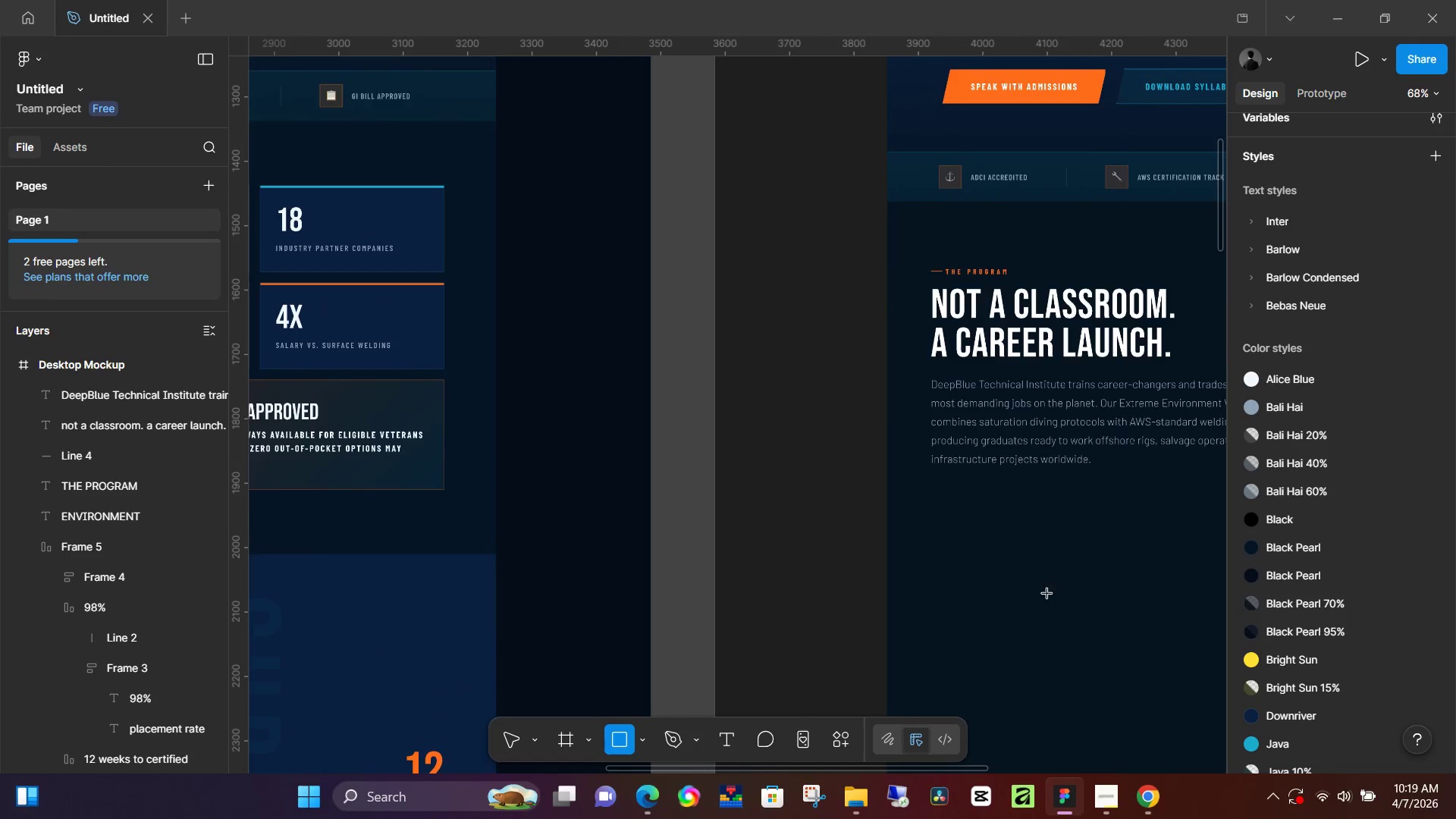 
left_click_drag(start_coordinate=[1062, 601], to_coordinate=[927, 556])
 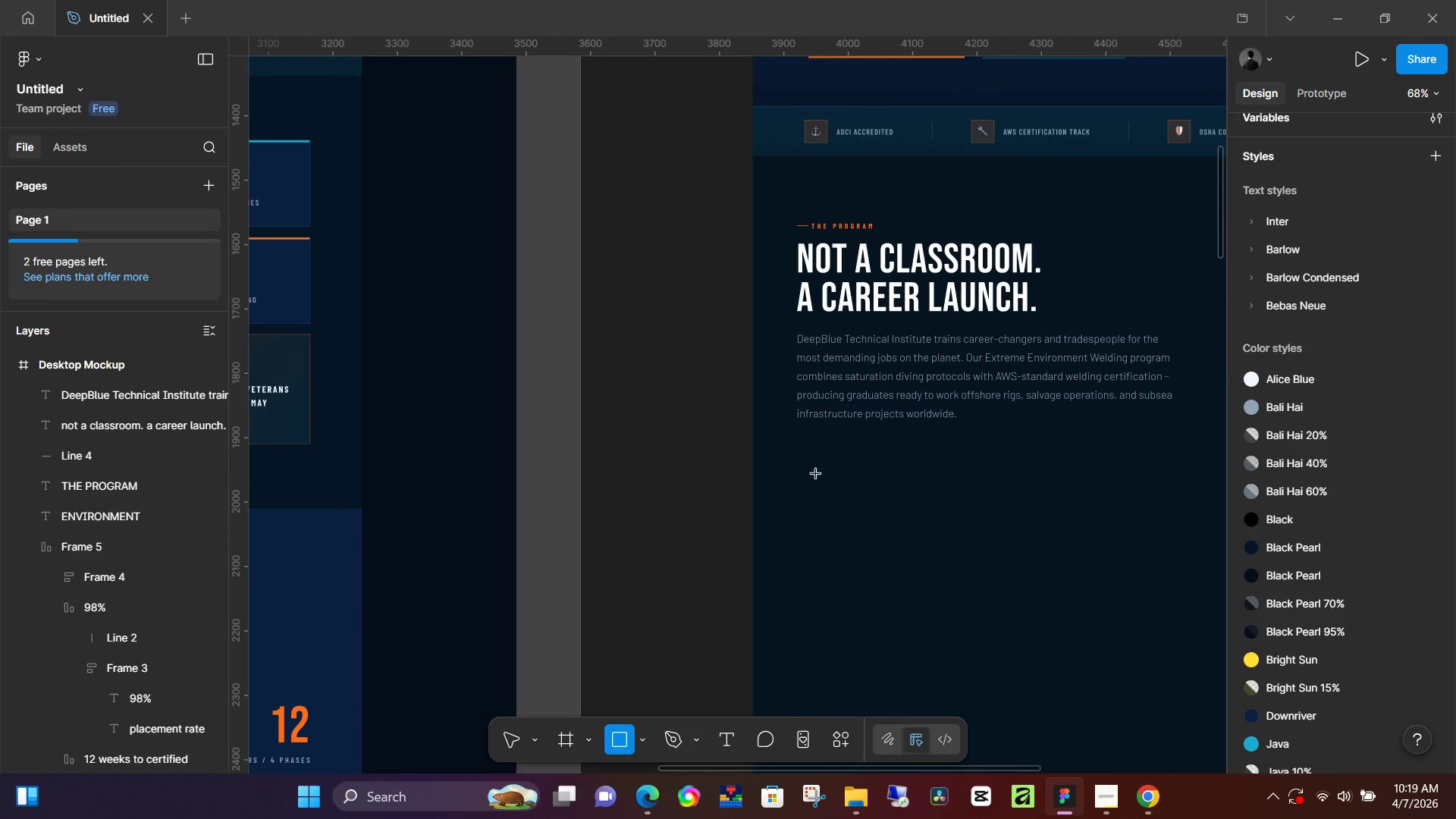 
hold_key(key=Space, duration=21.91)
 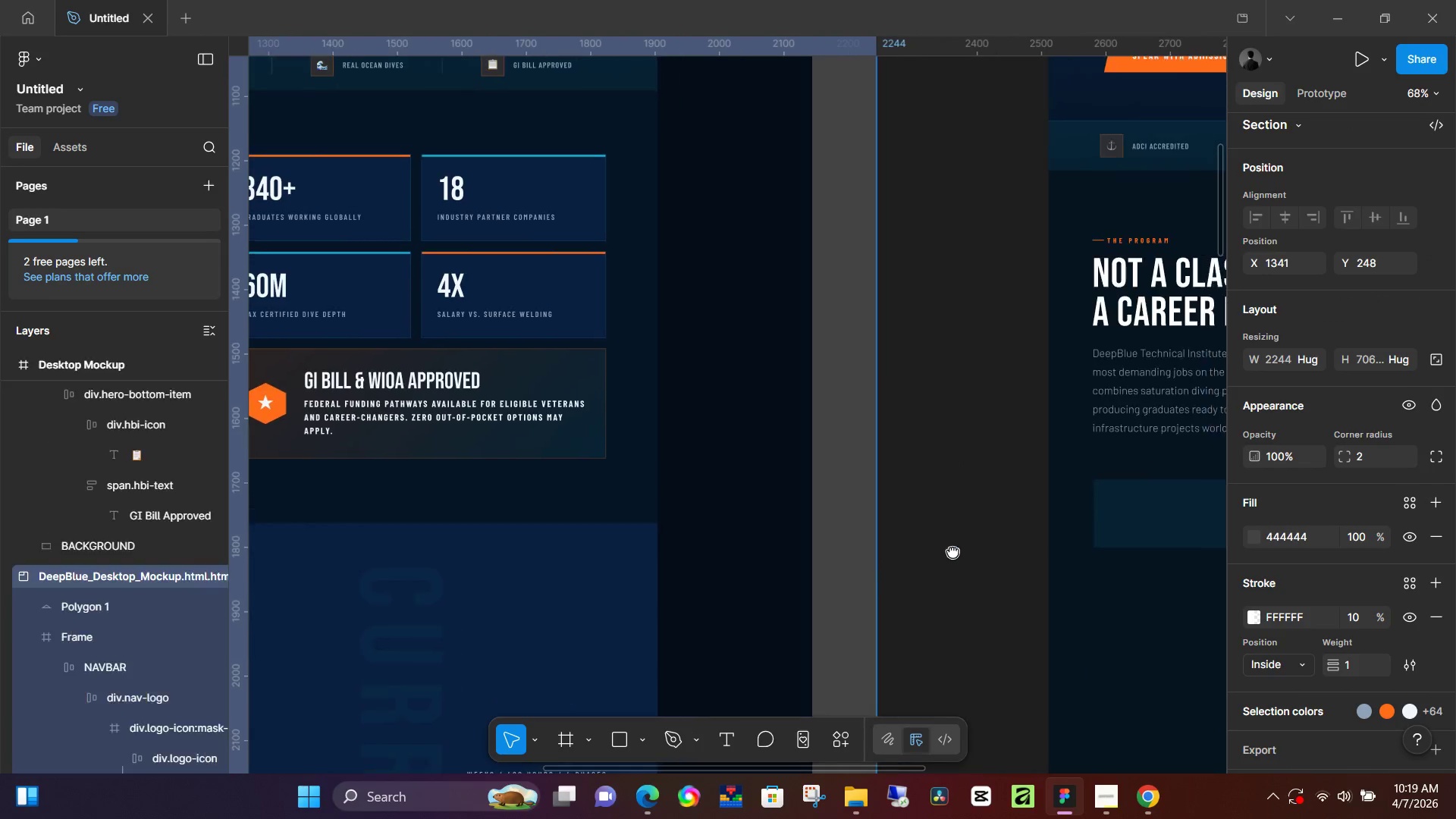 
left_click_drag(start_coordinate=[799, 465], to_coordinate=[1172, 541])
 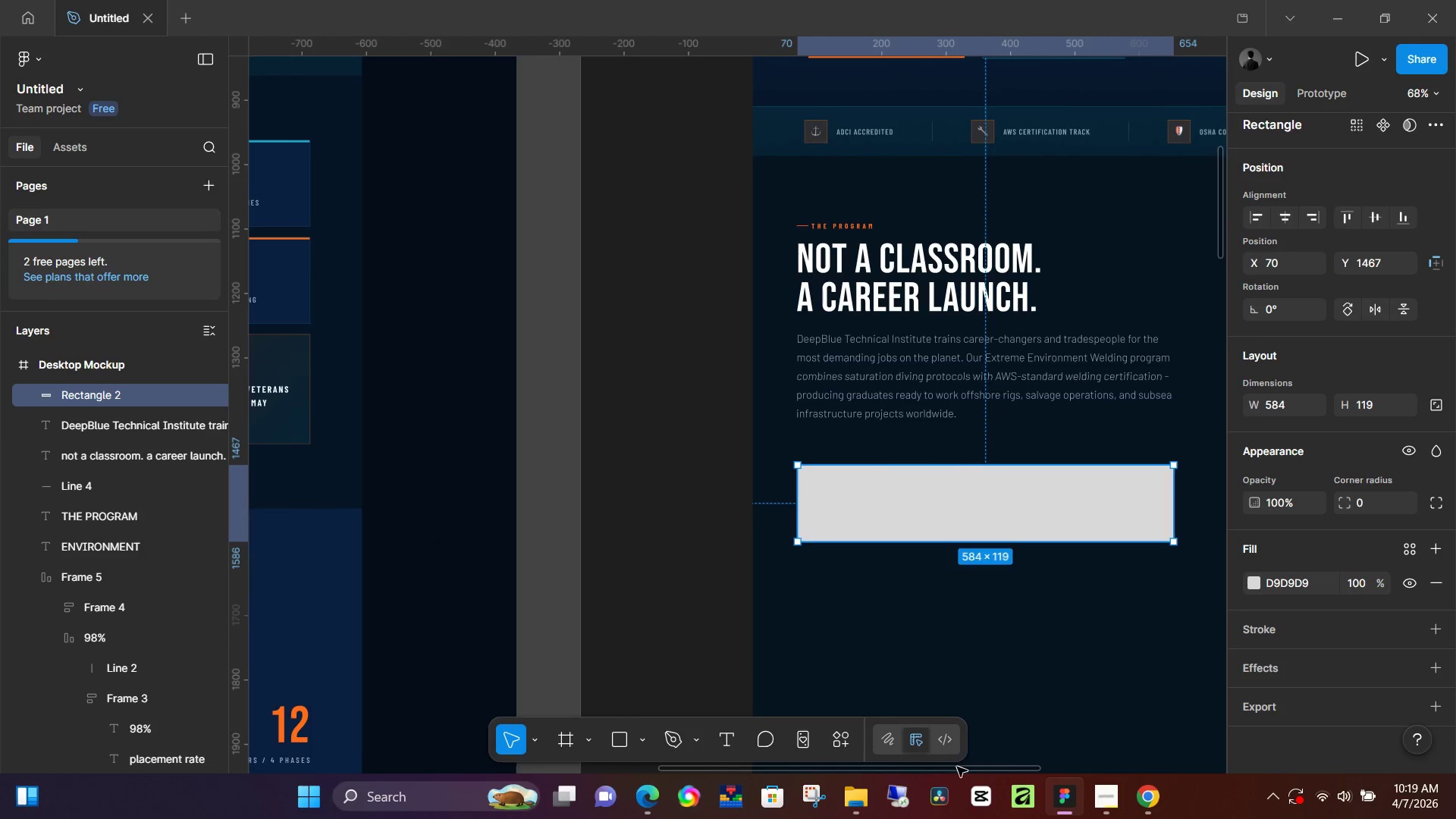 
left_click_drag(start_coordinate=[957, 767], to_coordinate=[1079, 774])
 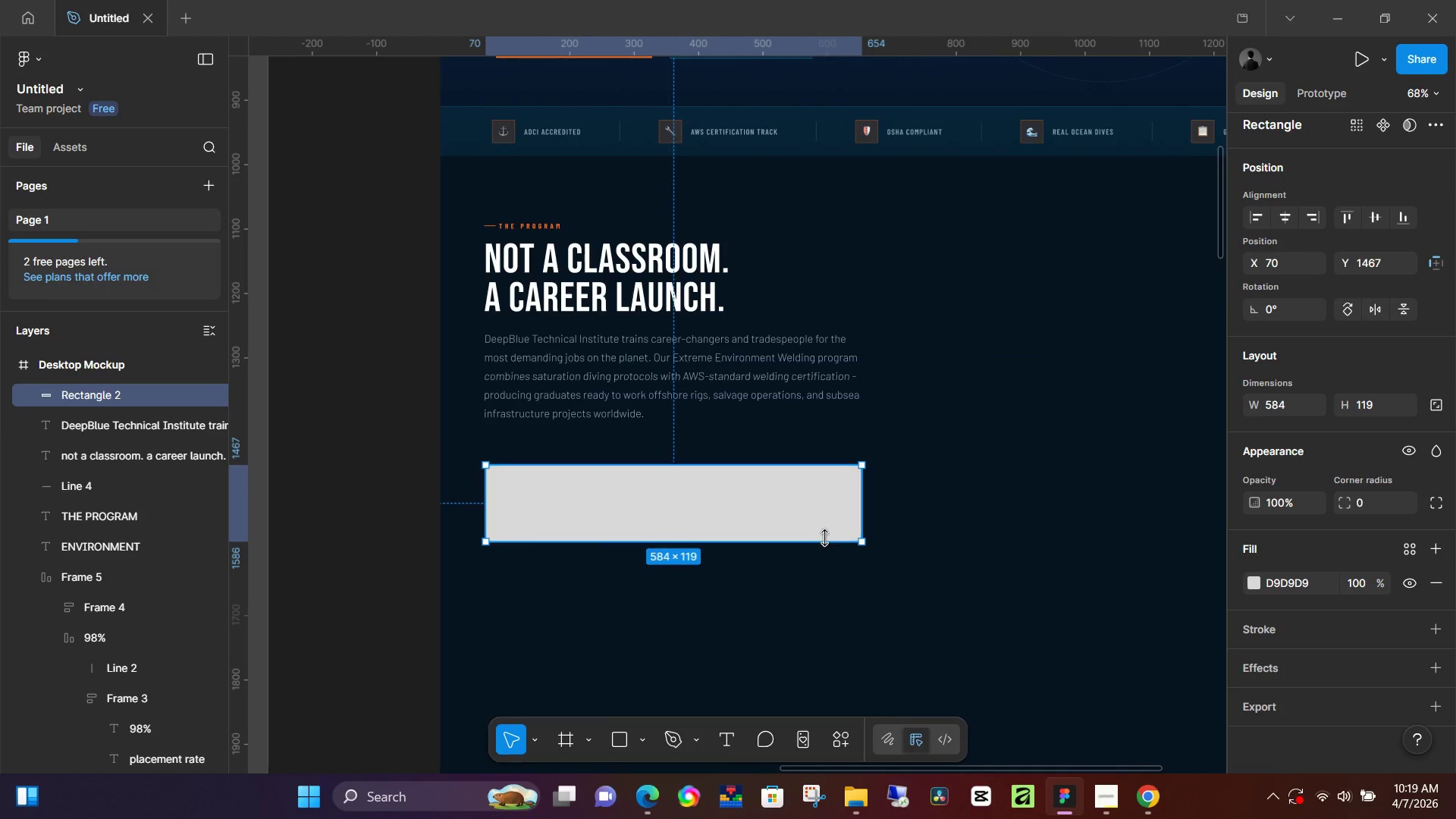 
left_click_drag(start_coordinate=[824, 540], to_coordinate=[826, 532])
 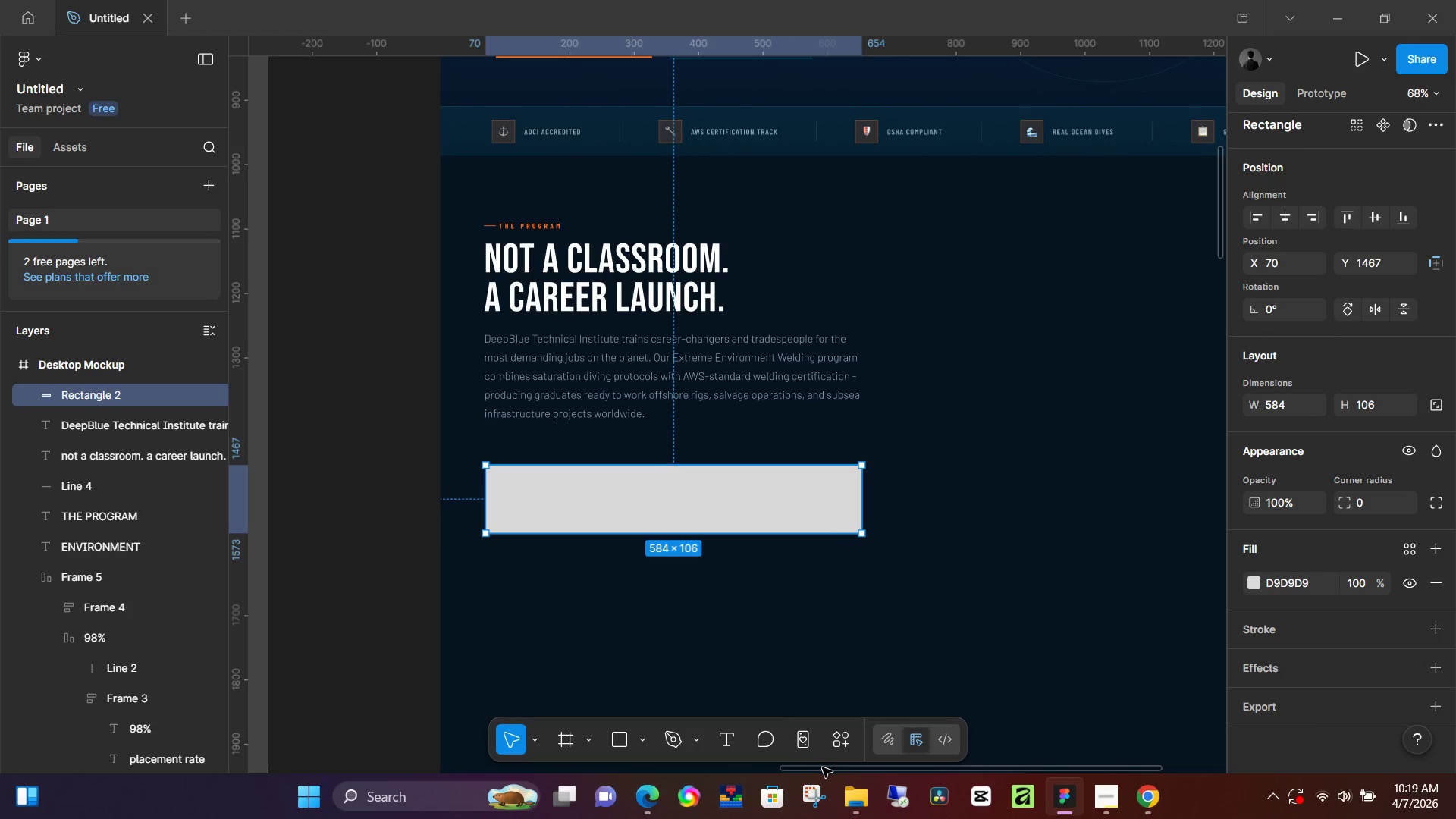 
left_click_drag(start_coordinate=[822, 770], to_coordinate=[532, 733])
 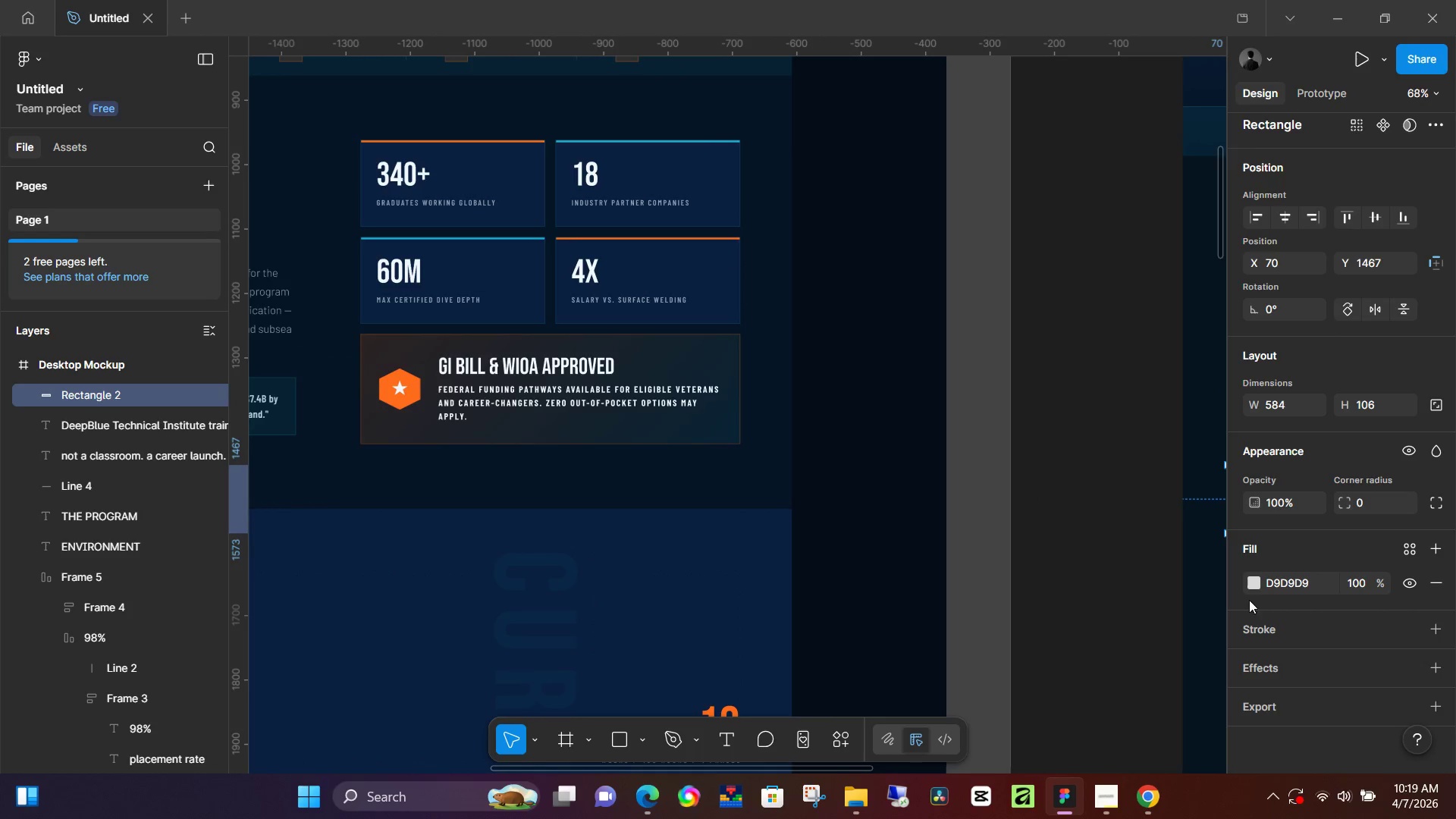 
left_click([1256, 585])
 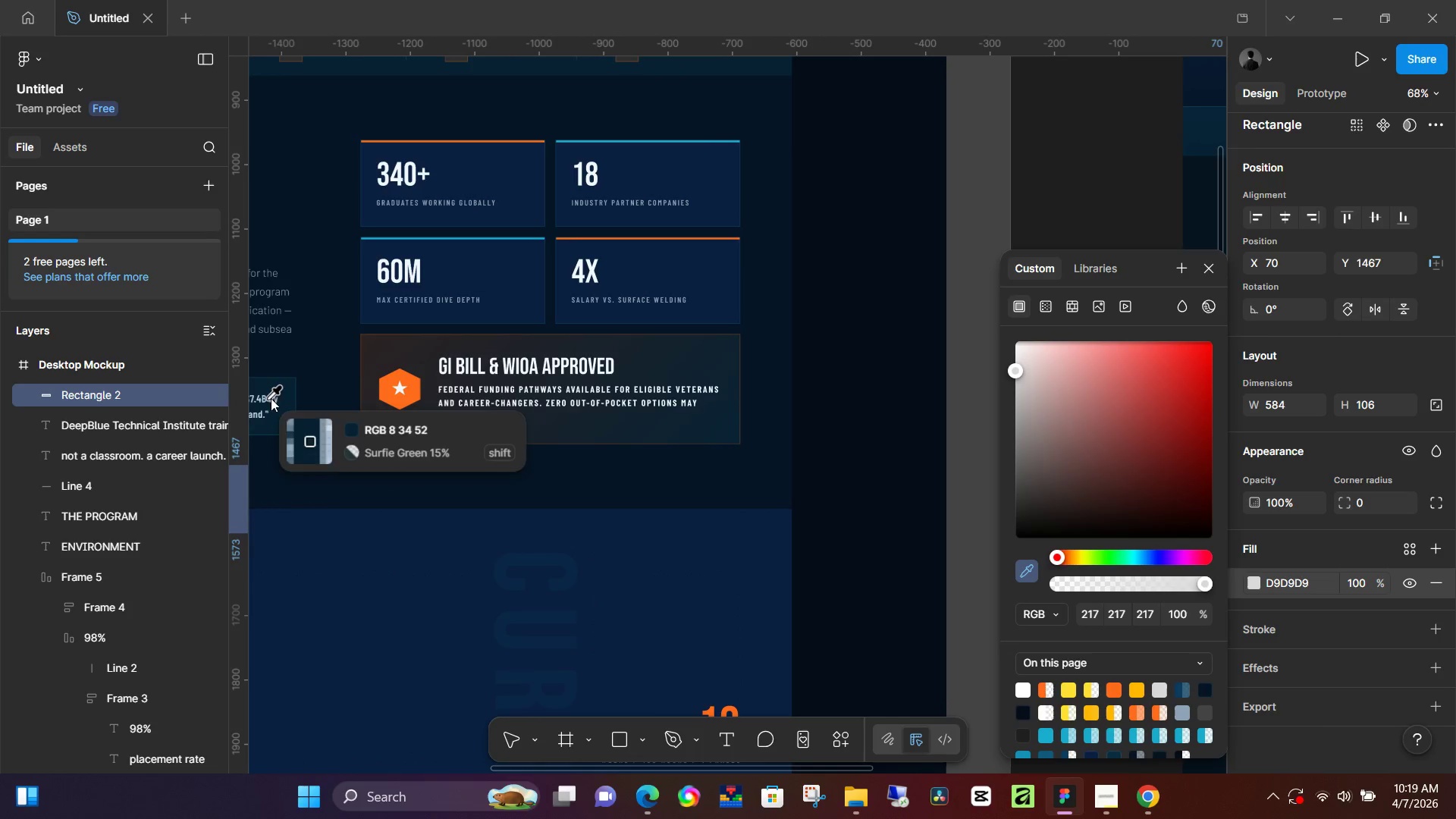 
left_click([278, 386])
 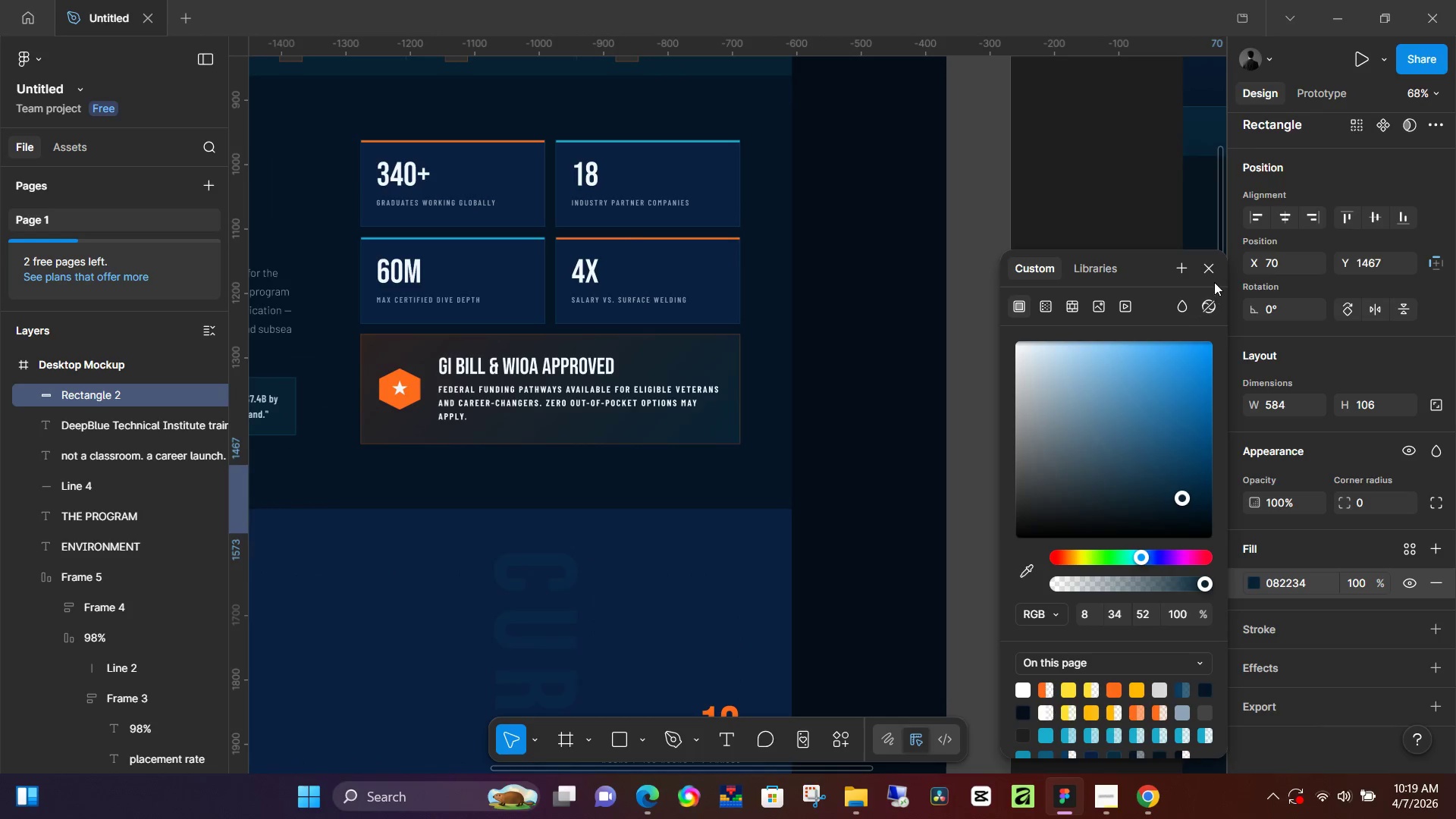 
left_click([1210, 271])
 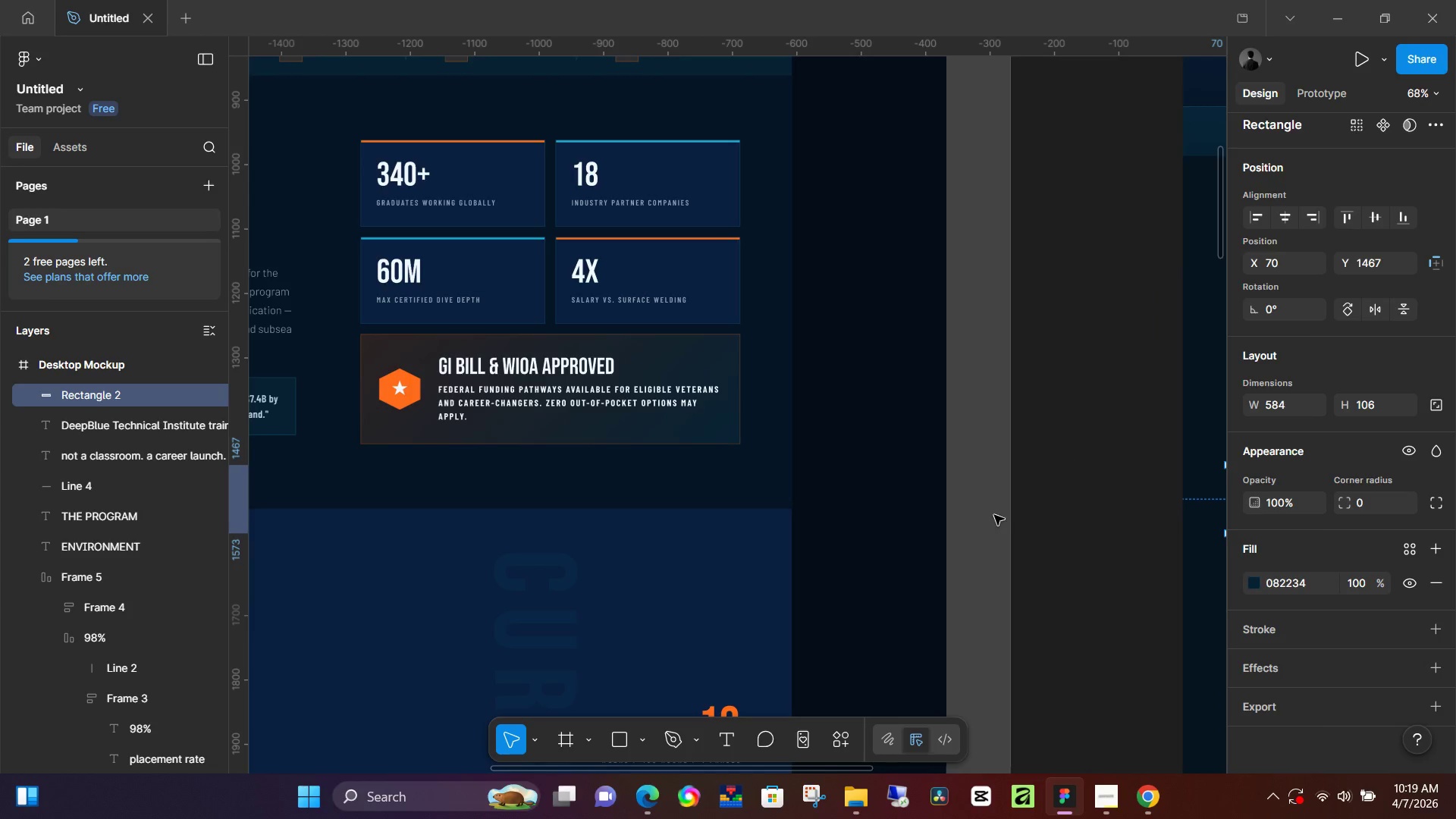 
left_click([994, 515])
 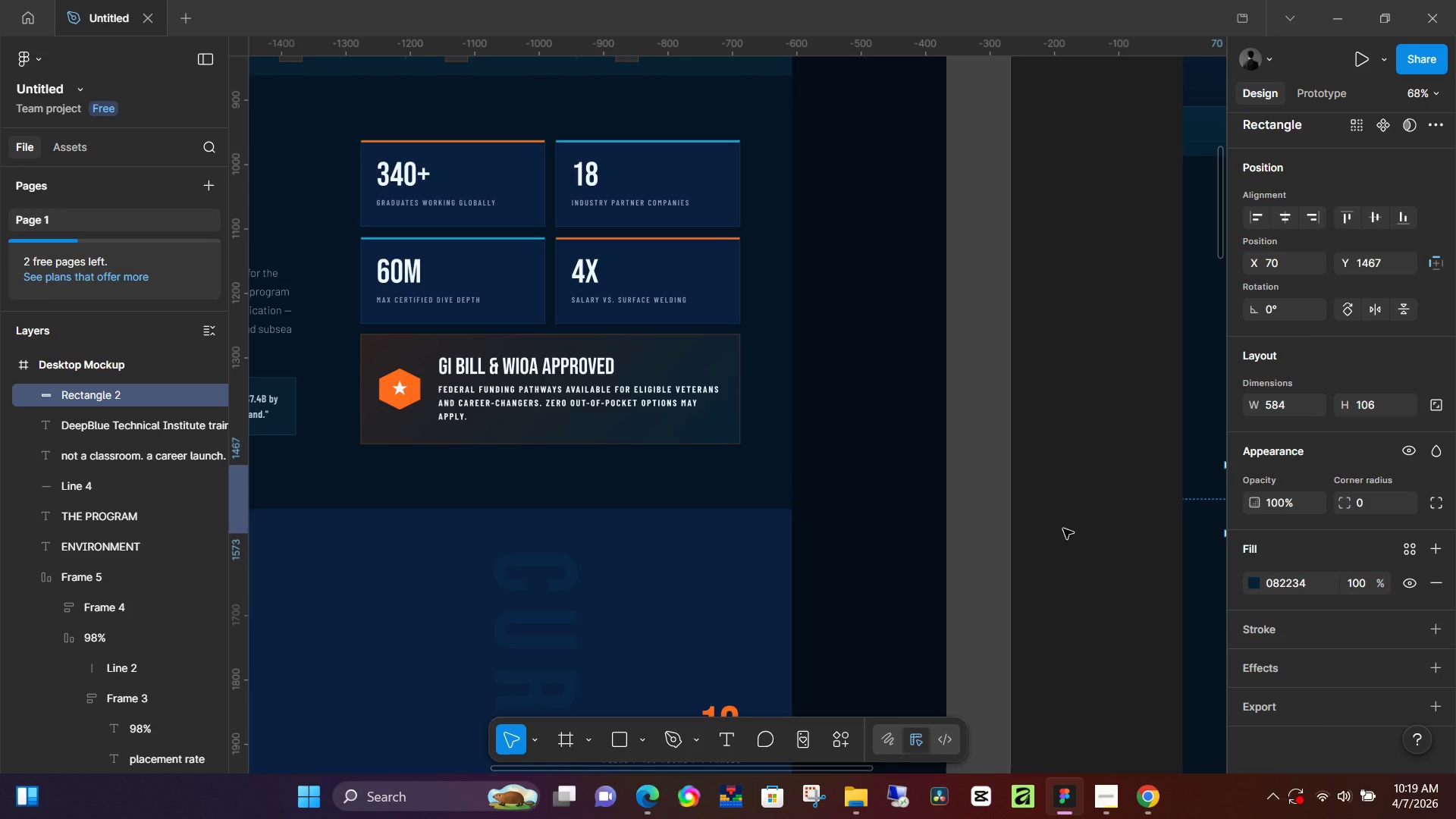 
hold_key(key=Space, duration=1.33)
 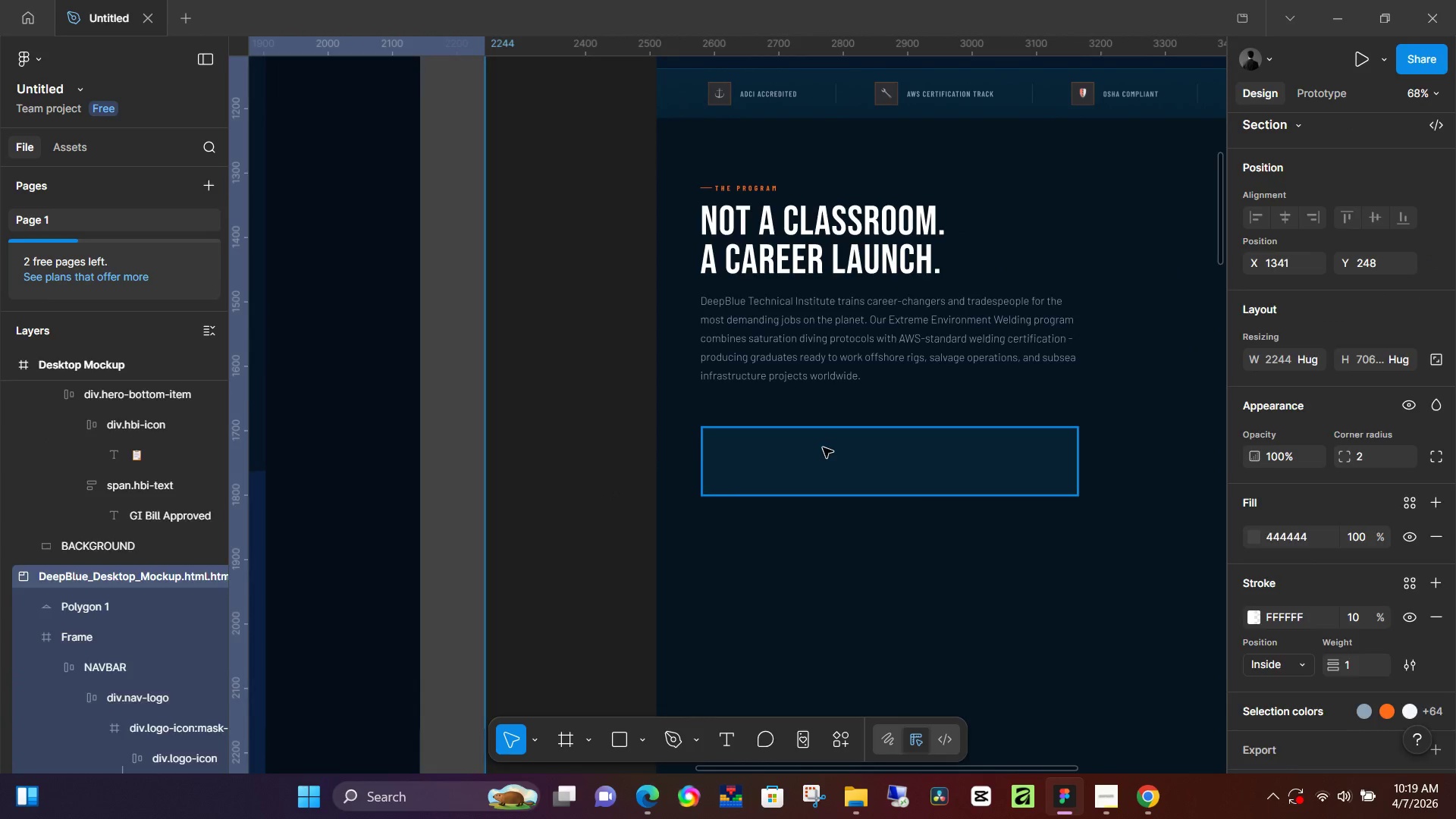 
left_click_drag(start_coordinate=[1087, 538], to_coordinate=[561, 500])
 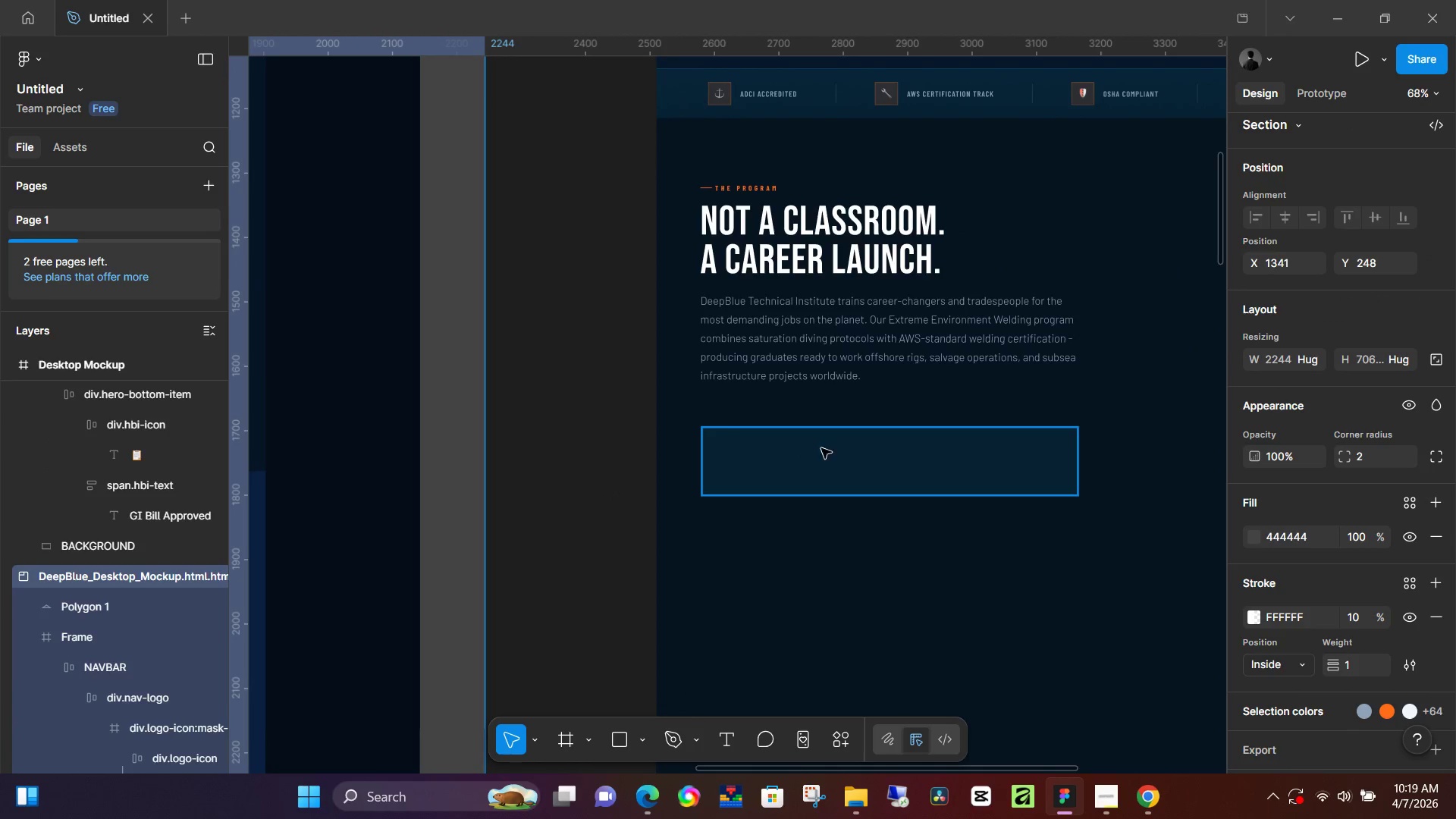 
left_click([823, 447])
 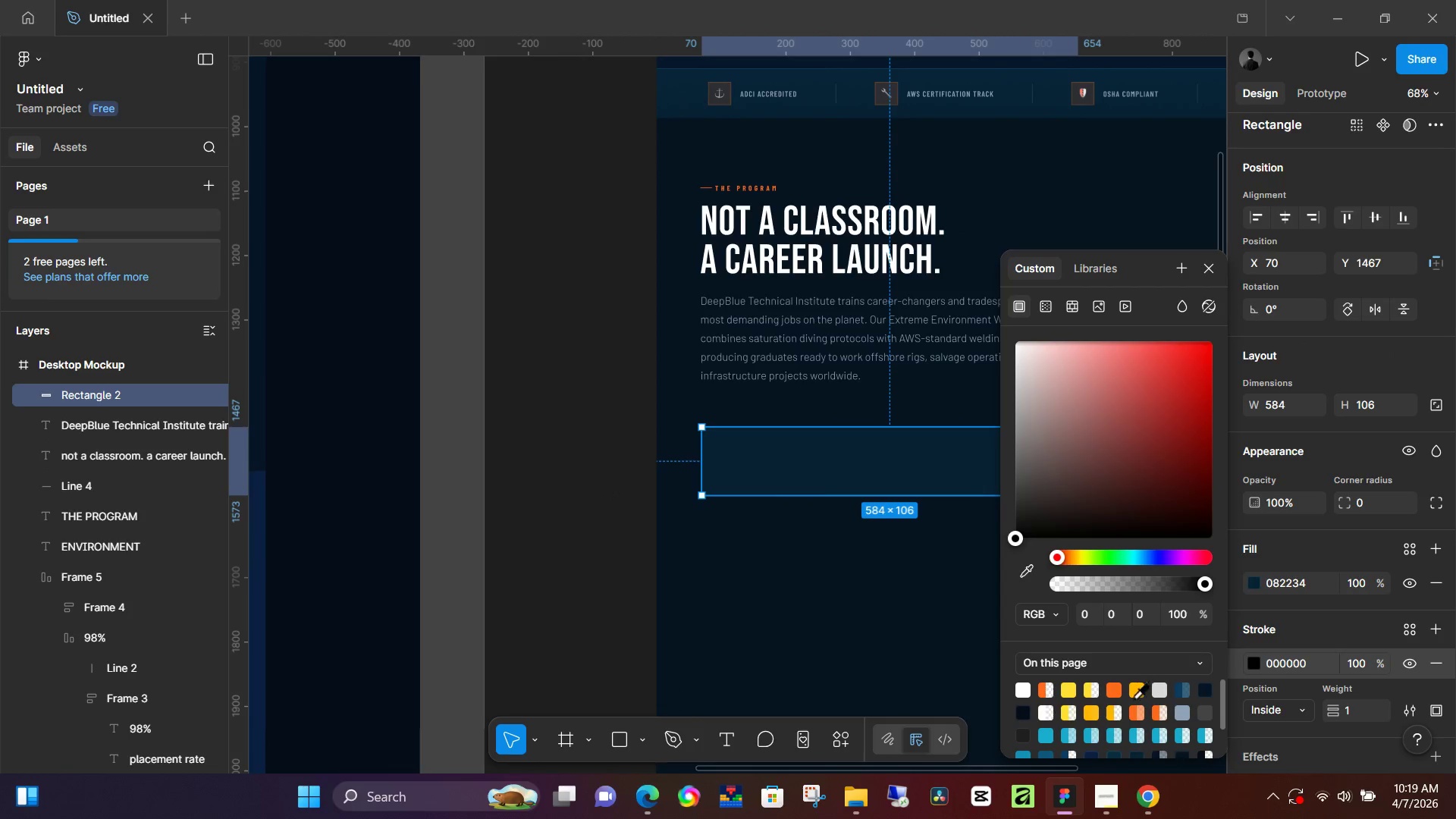 
left_click([1051, 737])
 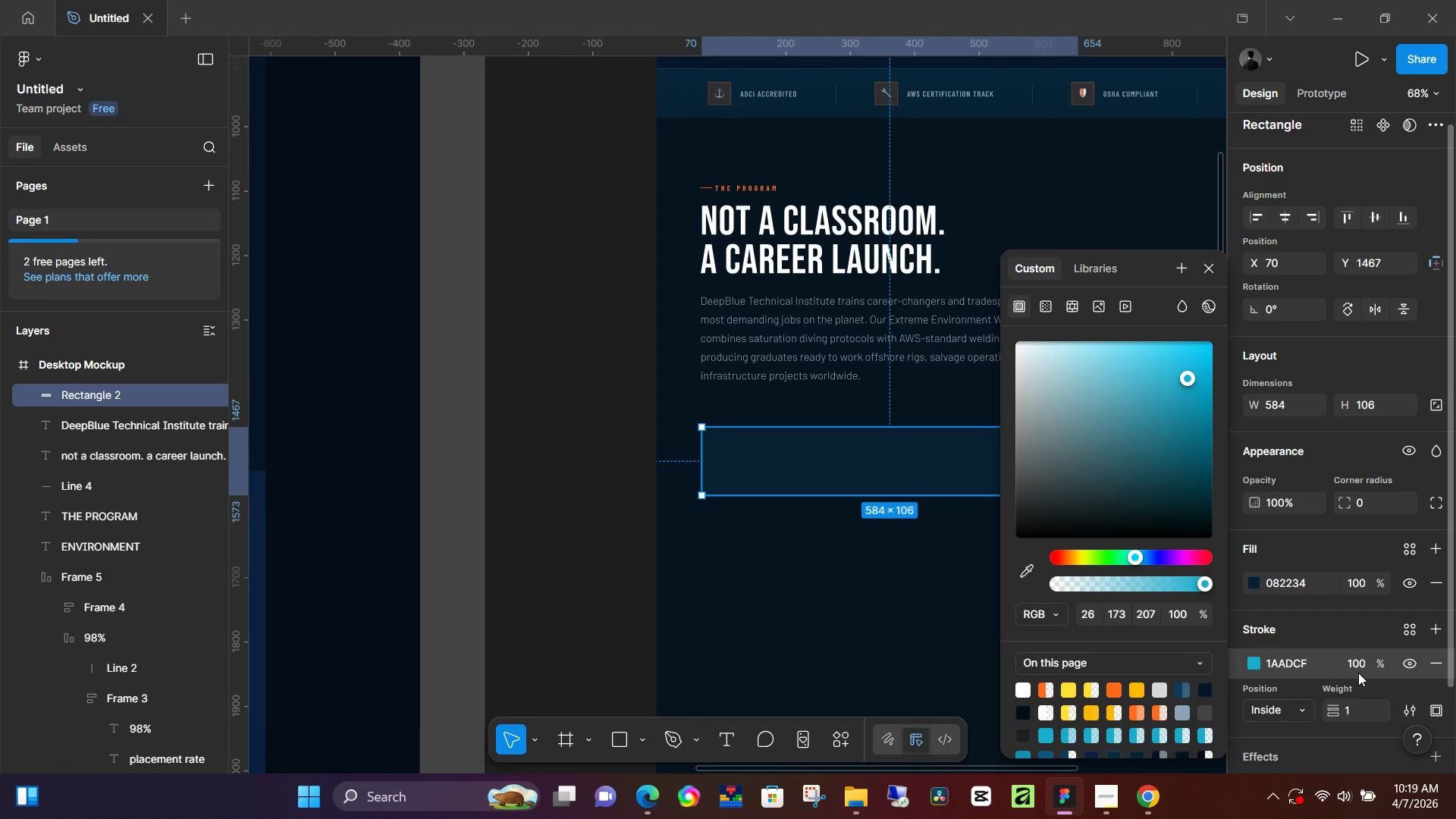 
left_click([1360, 667])
 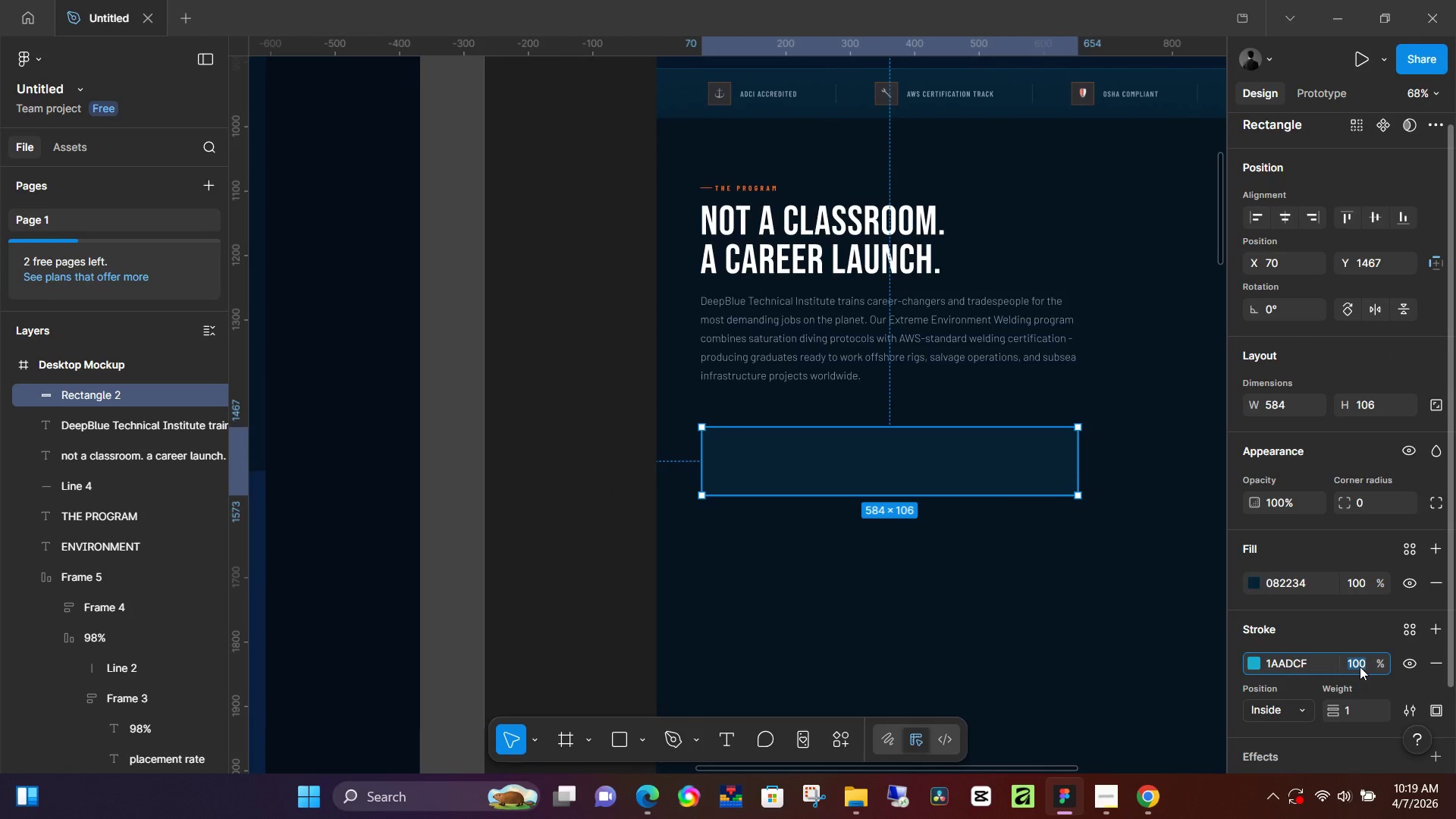 
key(Numpad5)
 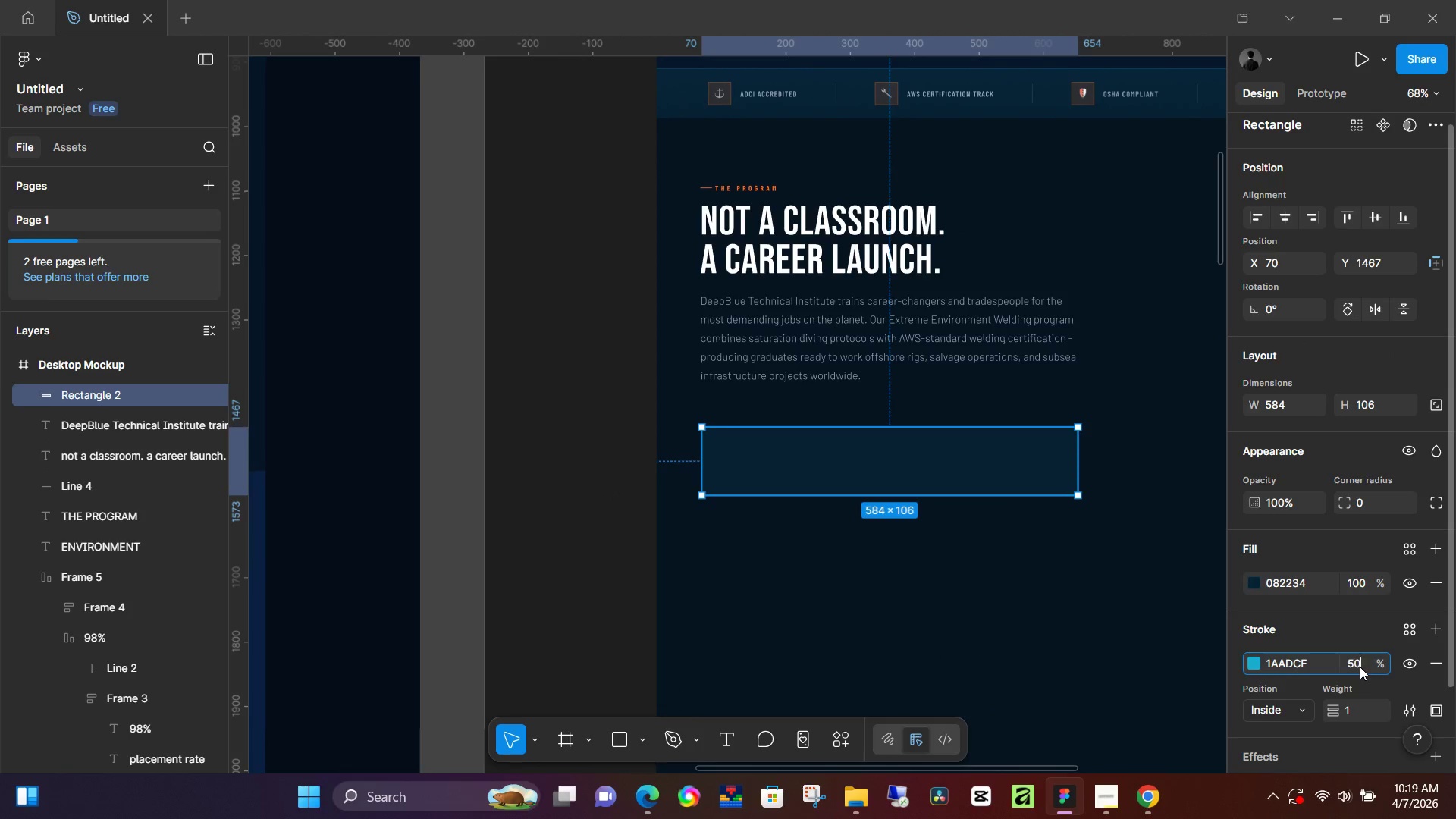 
key(Numpad0)
 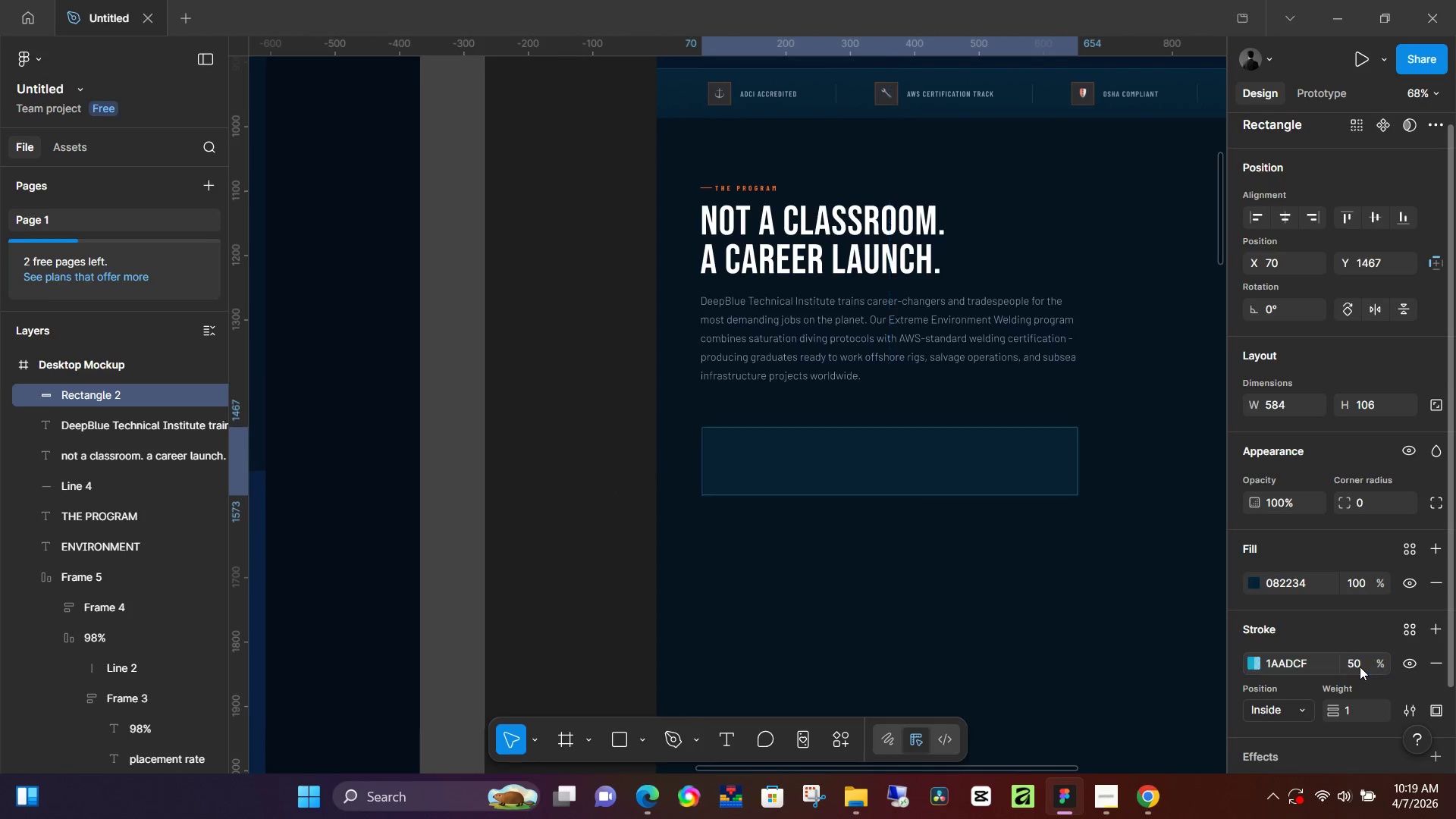 
key(NumpadEnter)
 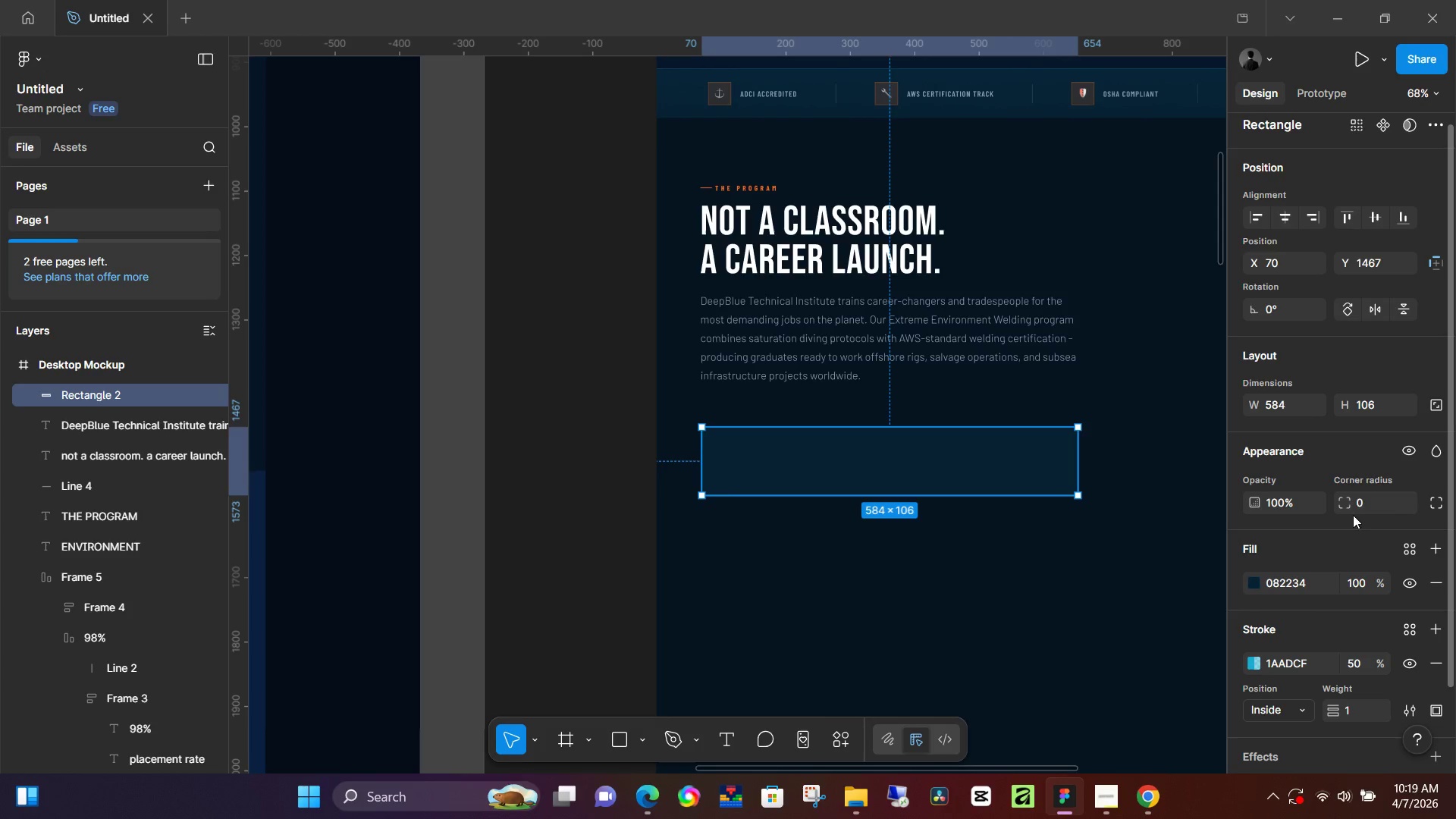 
left_click([1370, 505])
 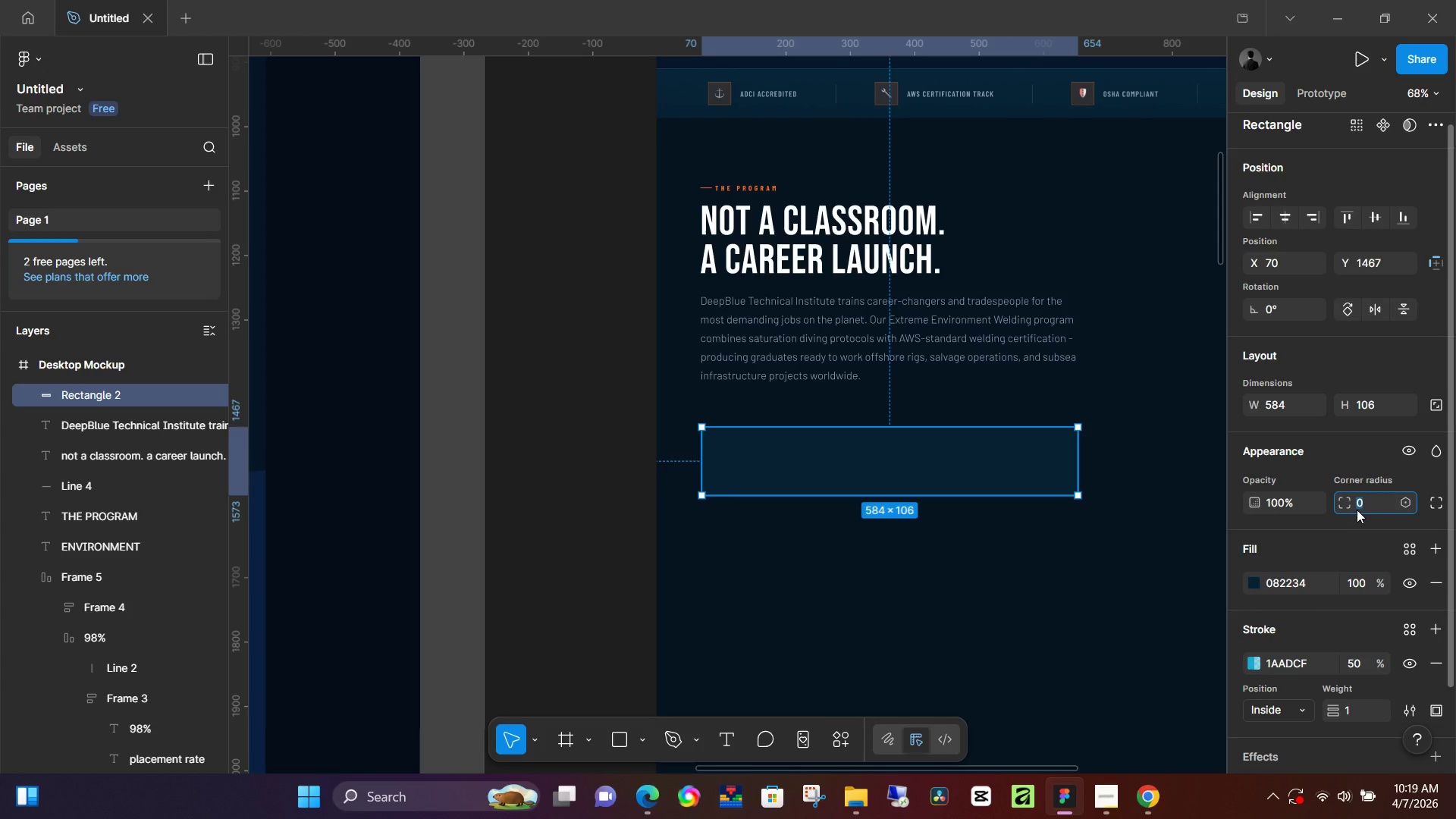 
key(Numpad1)
 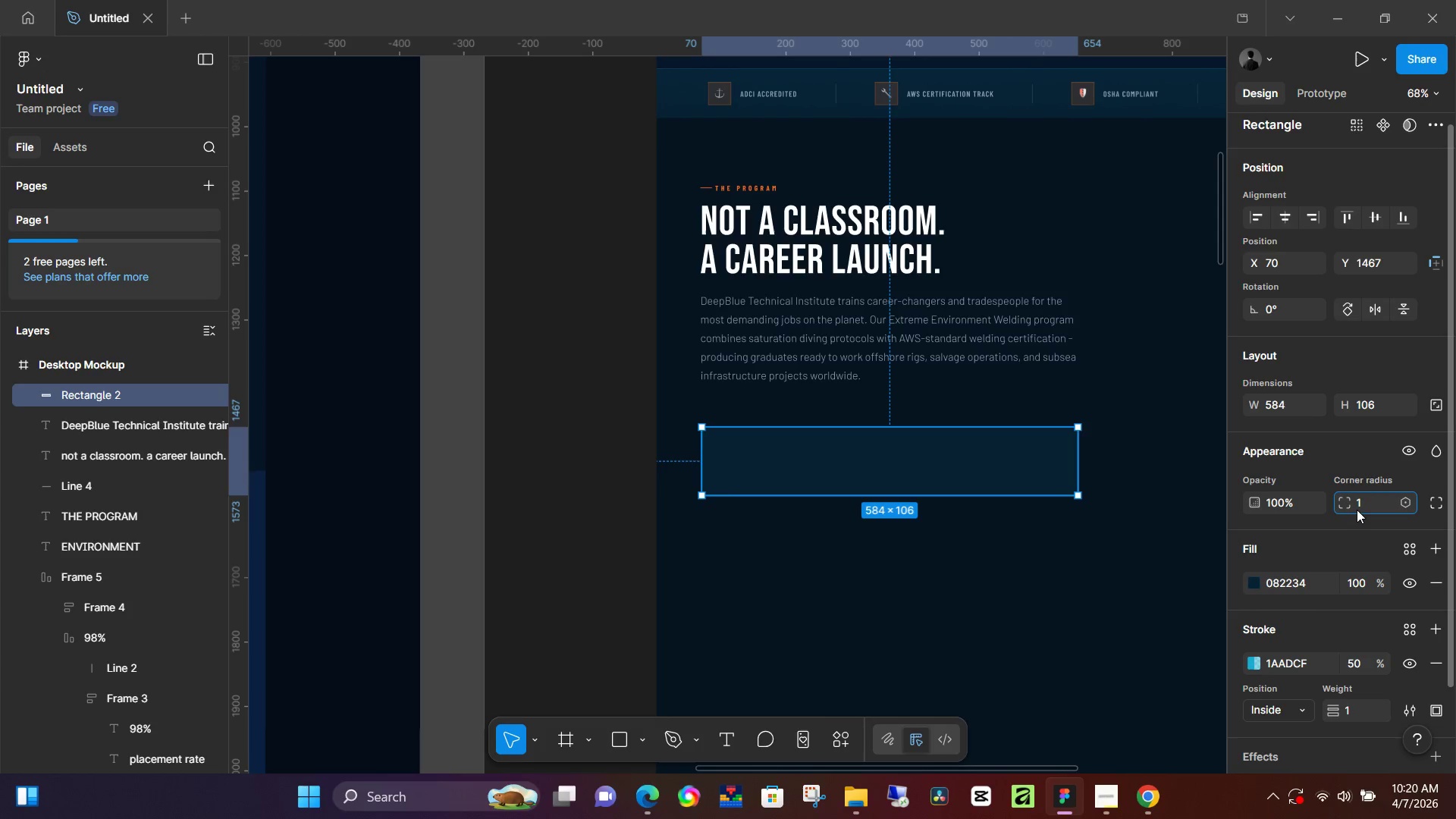 
key(Numpad5)
 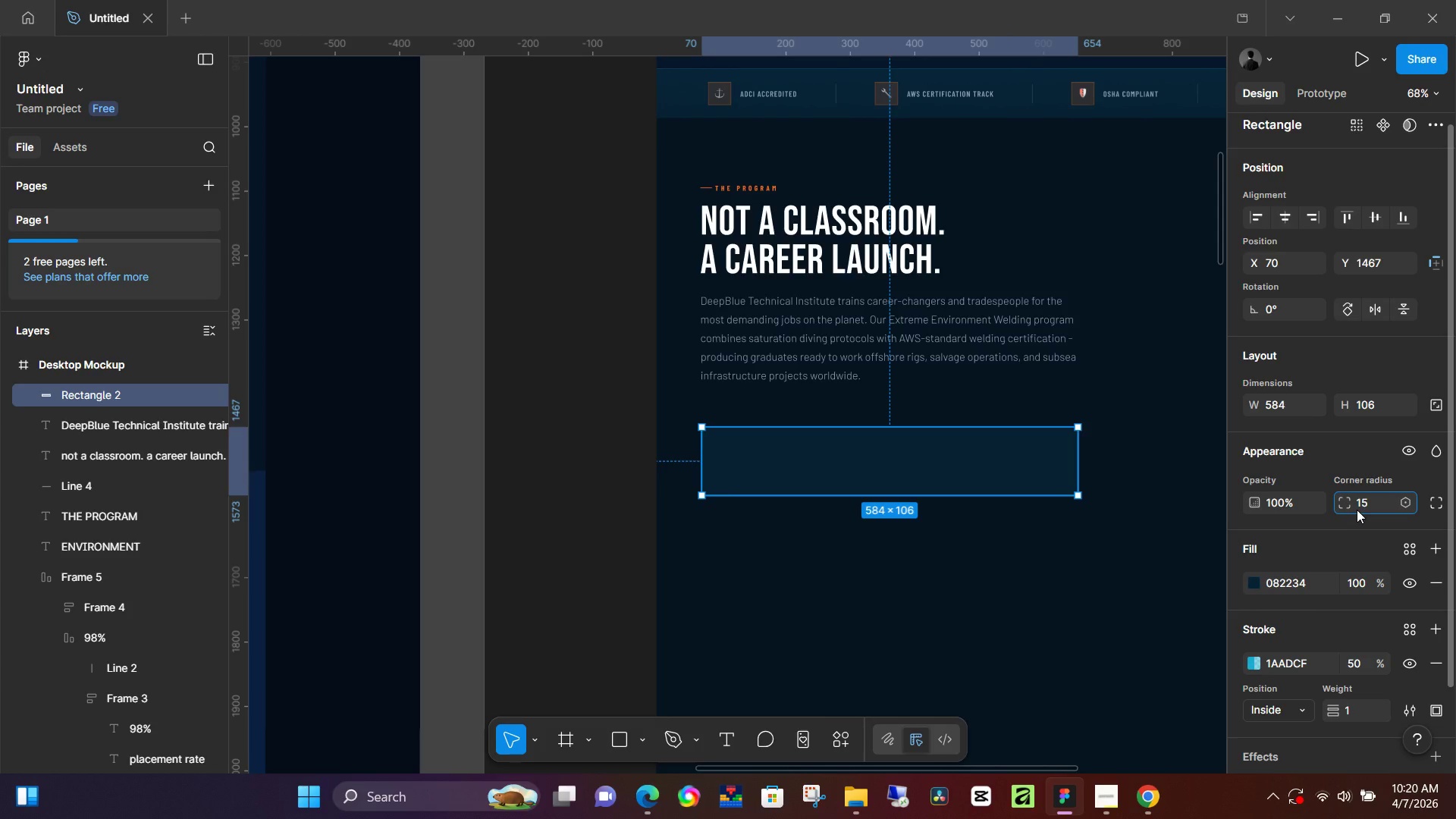 
key(NumpadEnter)
 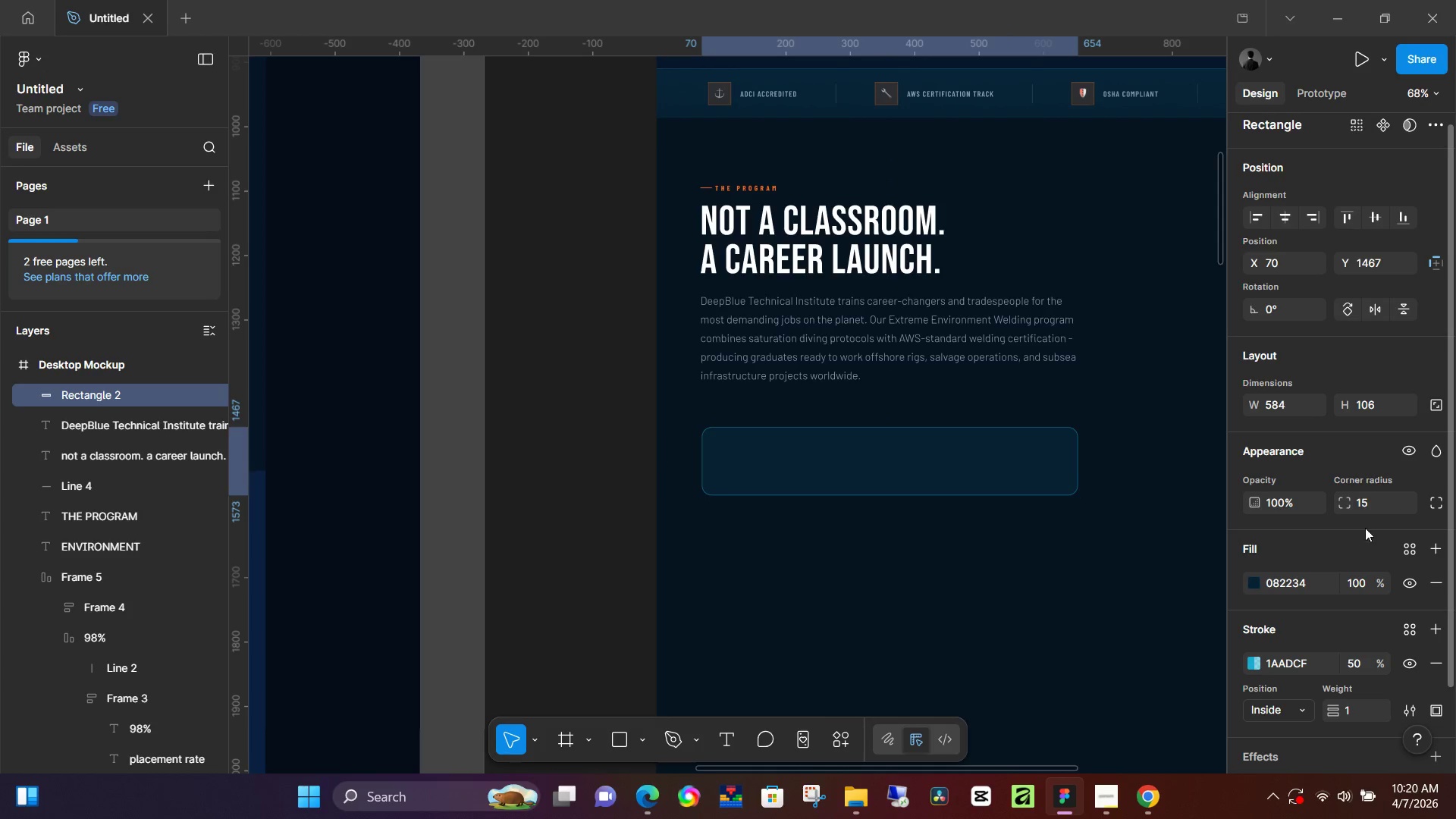 
left_click([1373, 510])
 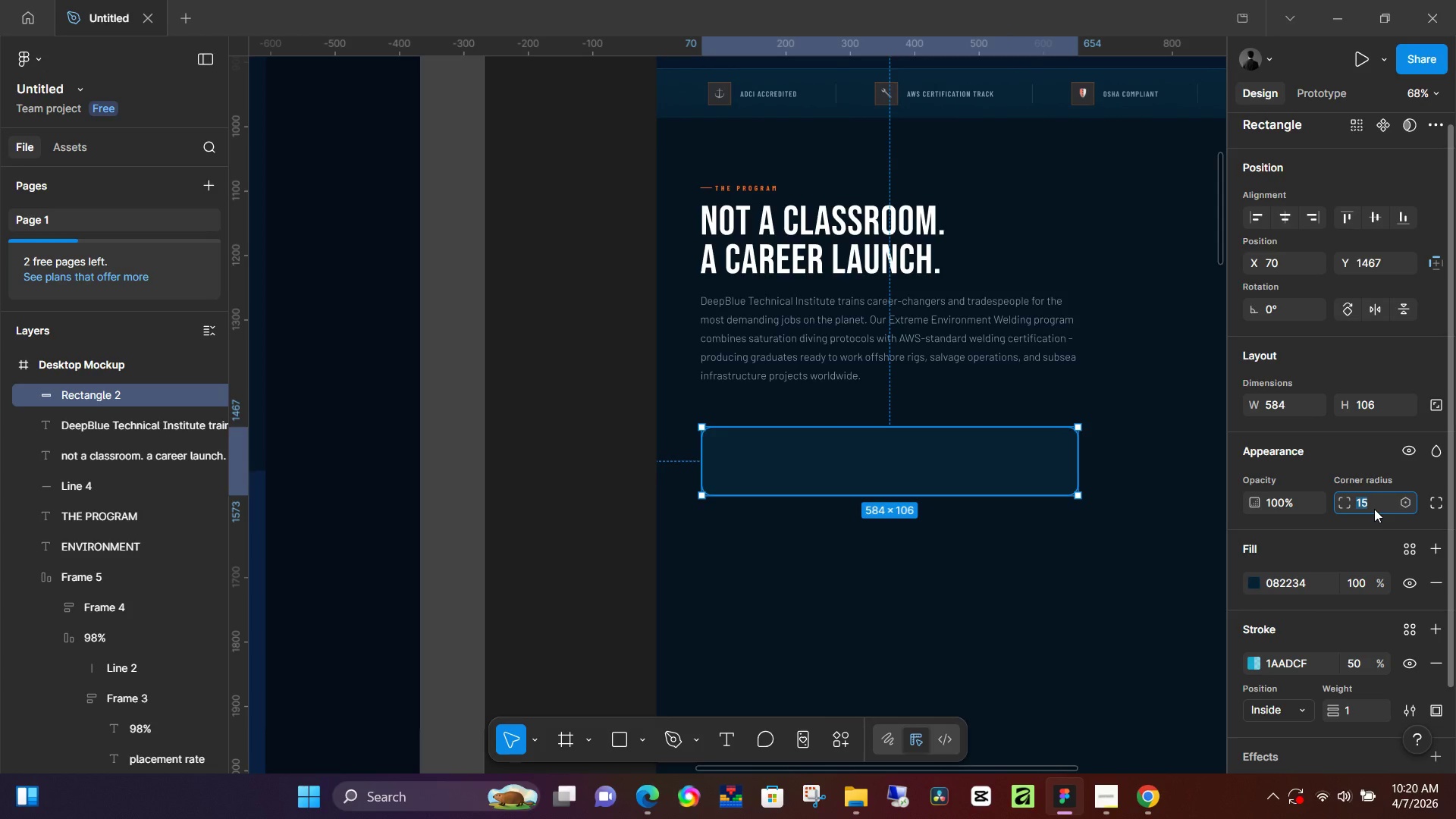 
key(Numpad1)
 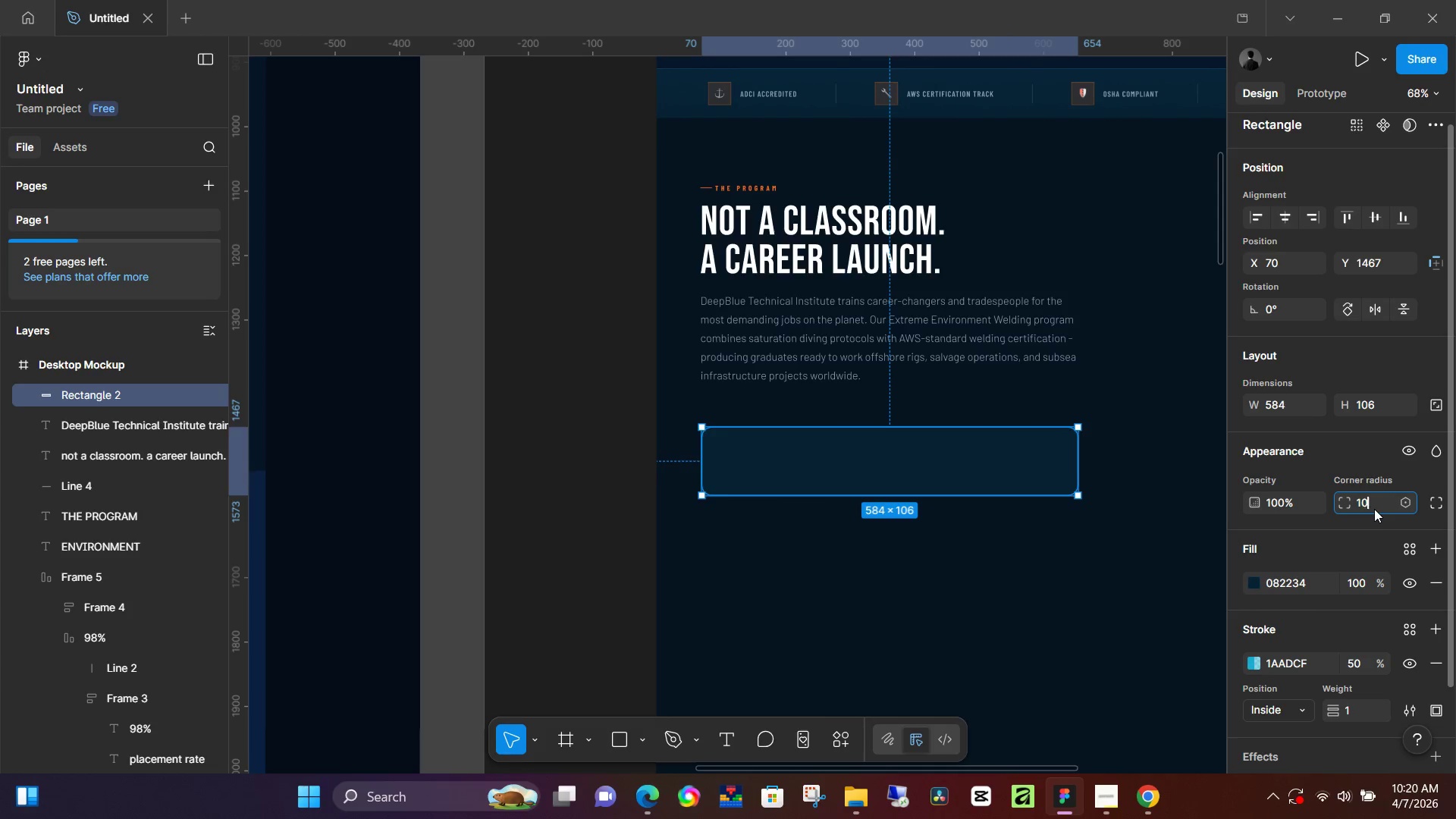 
key(Numpad0)
 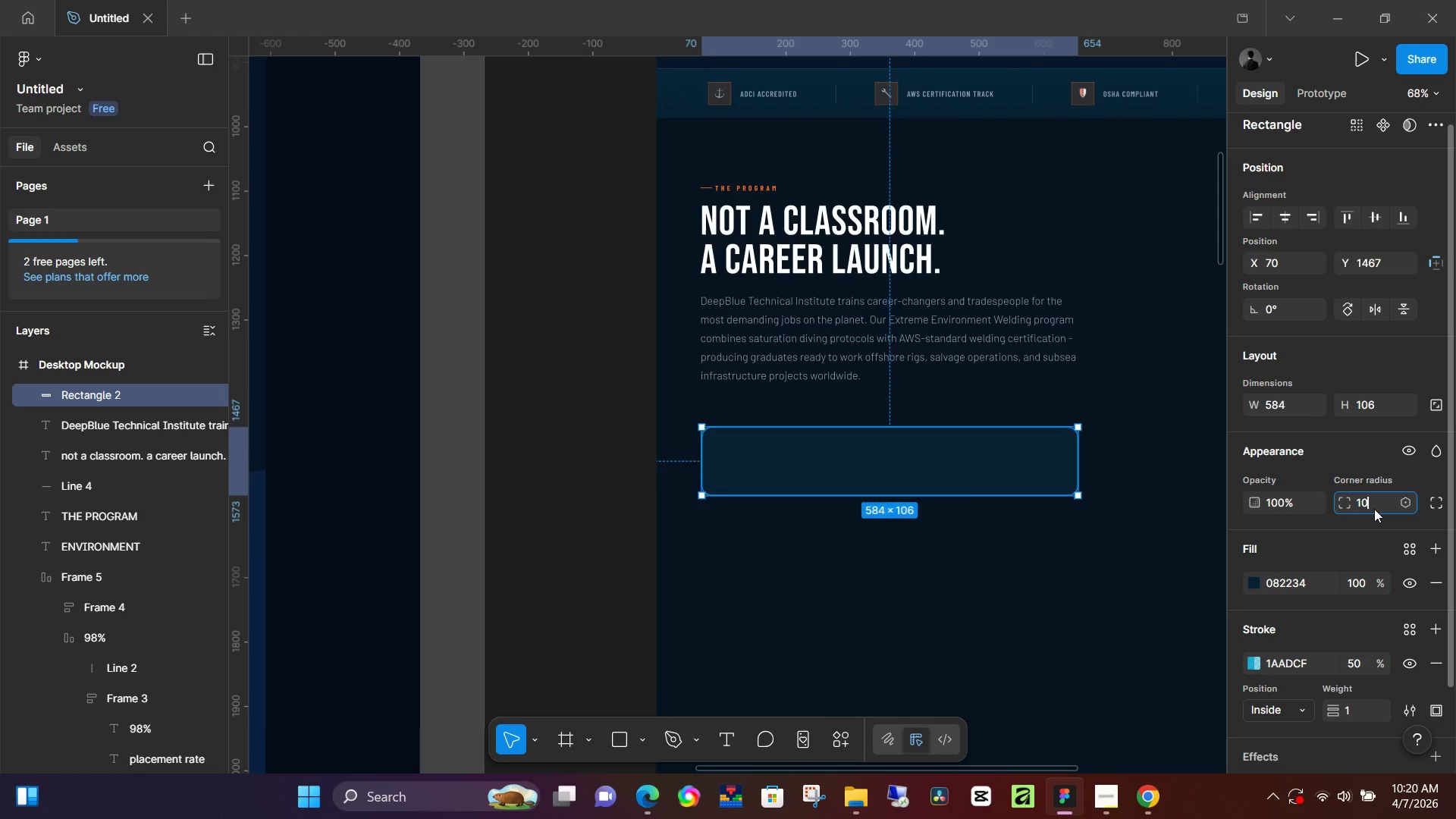 
key(NumpadEnter)
 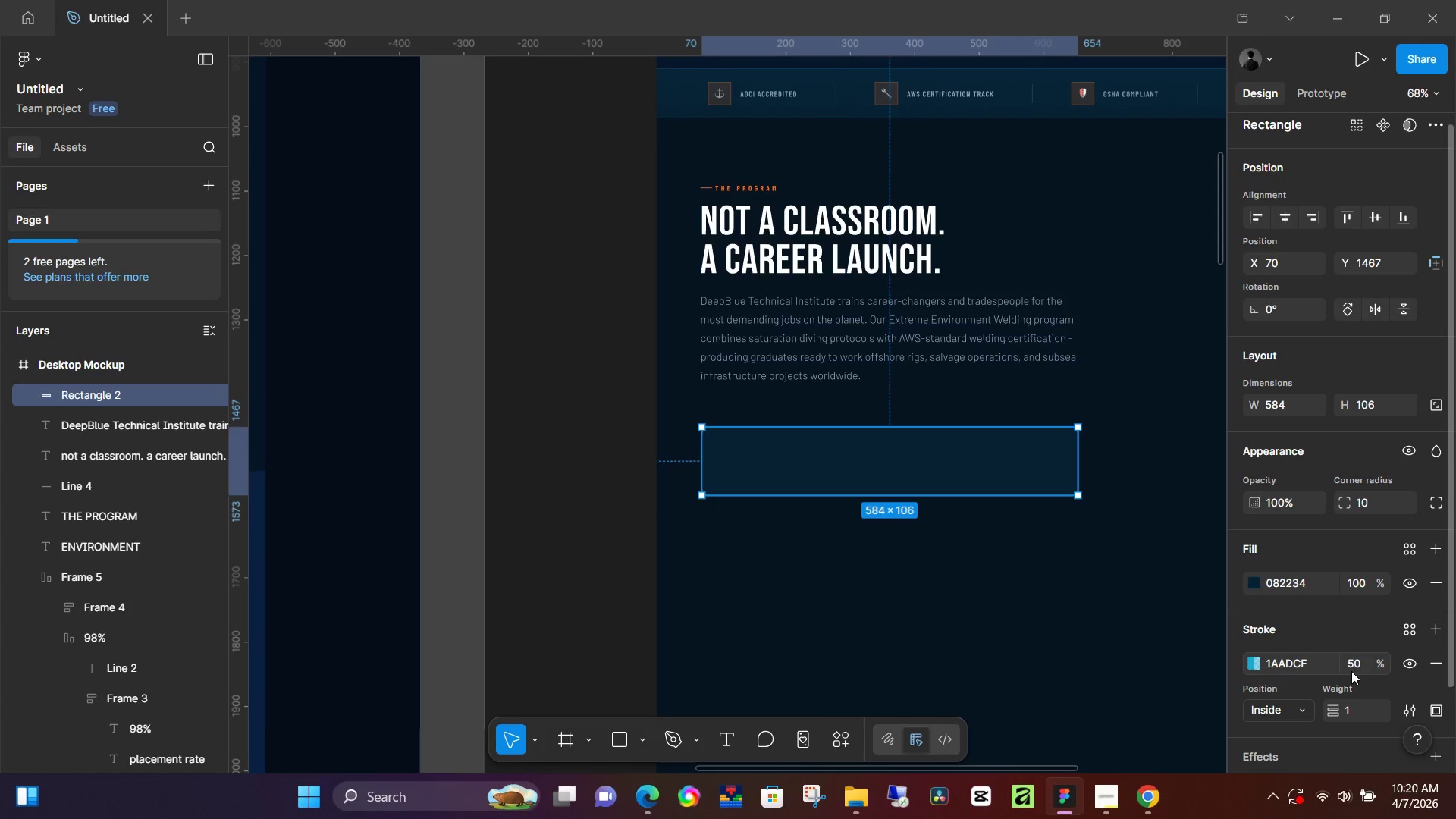 
left_click([1293, 502])
 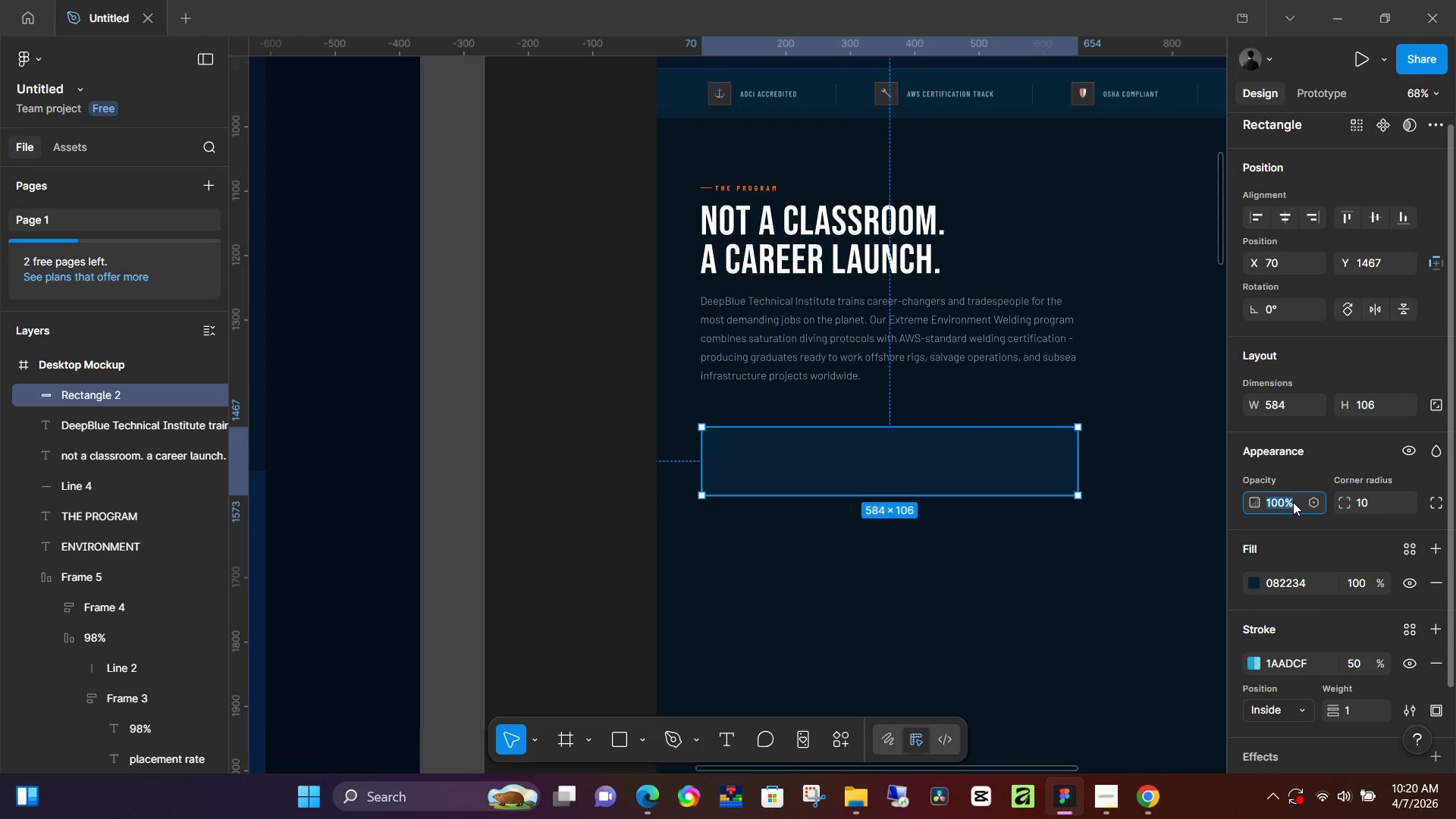 
key(Numpad5)
 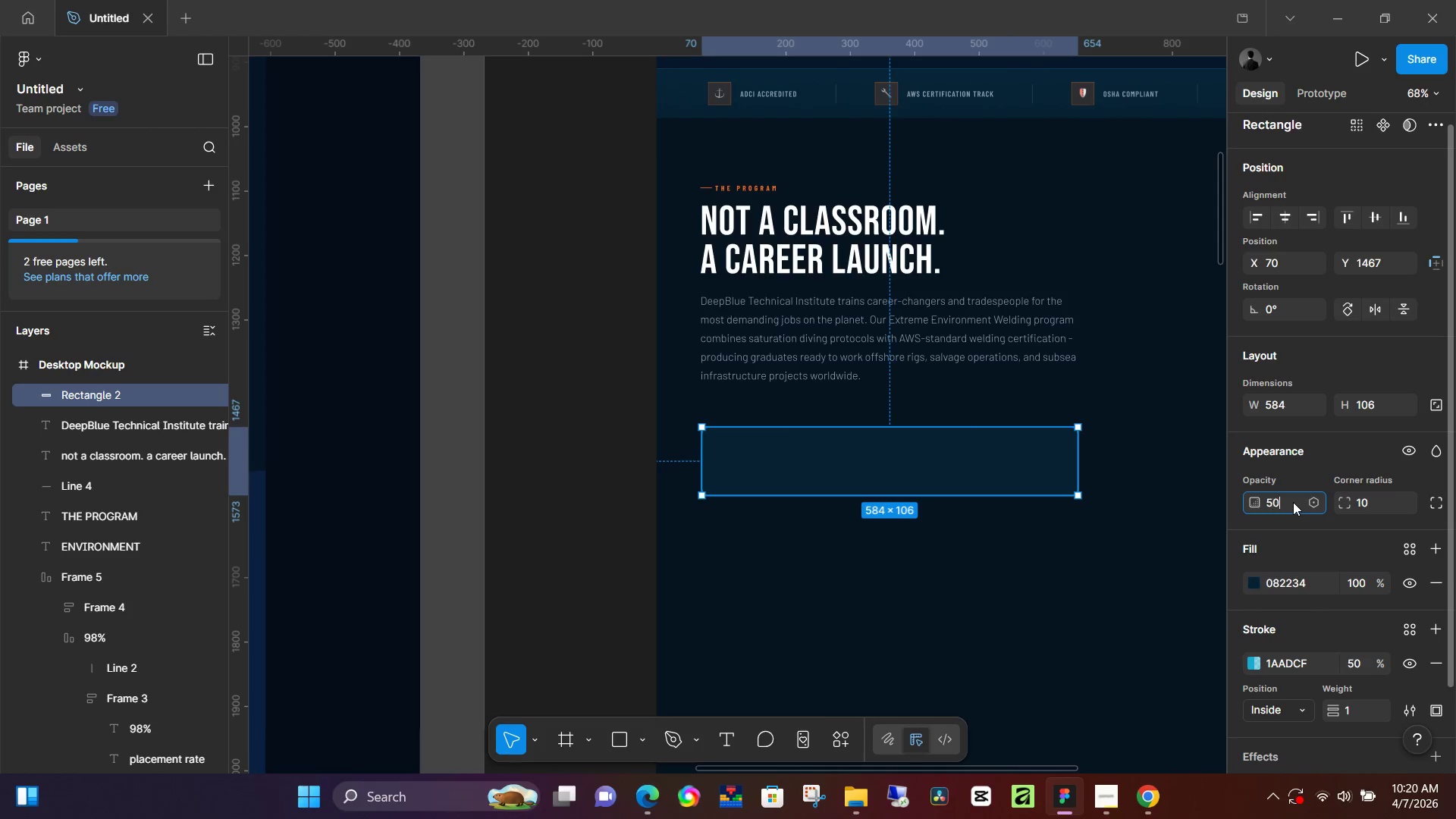 
key(Numpad0)
 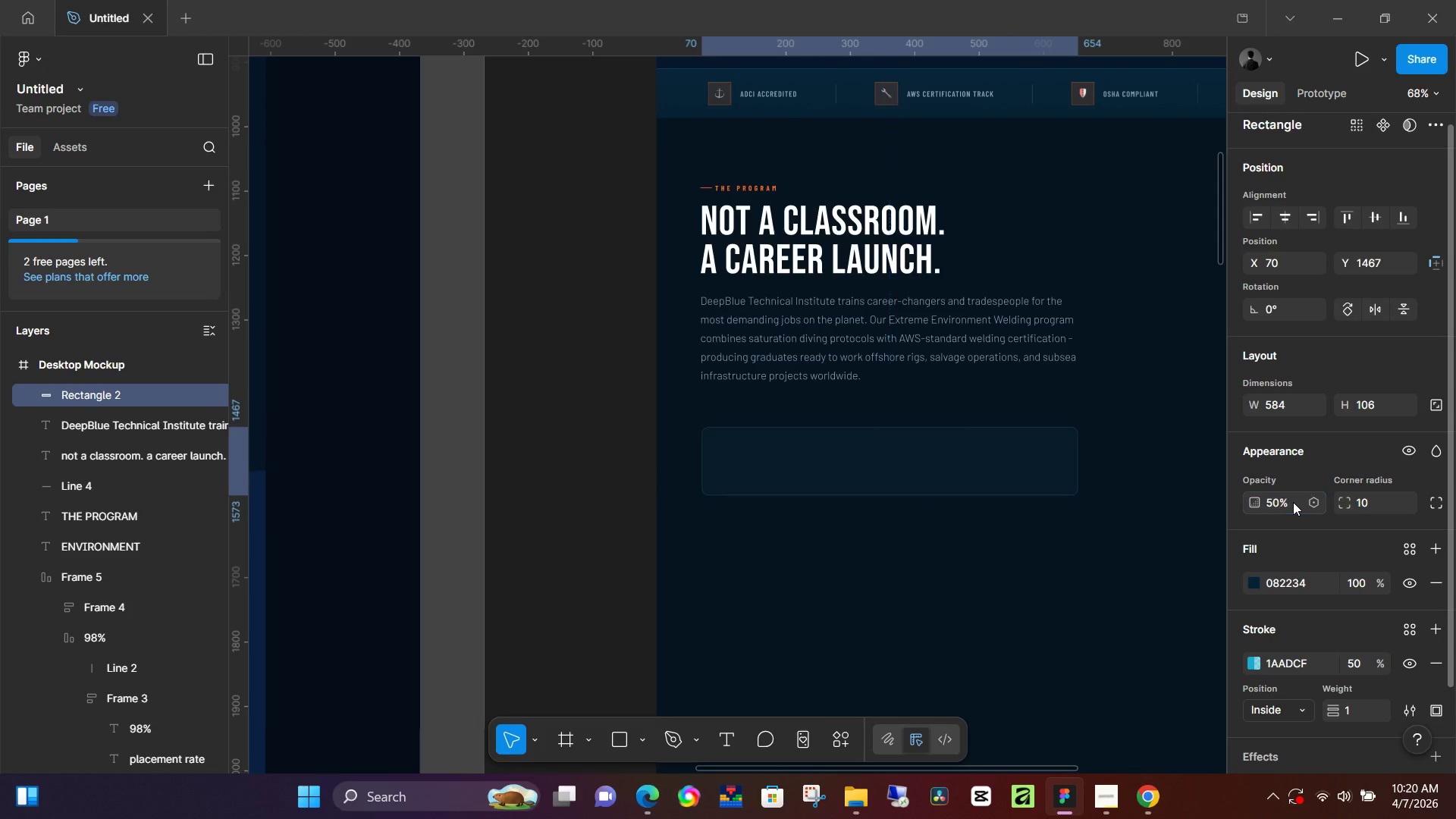 
key(NumpadEnter)
 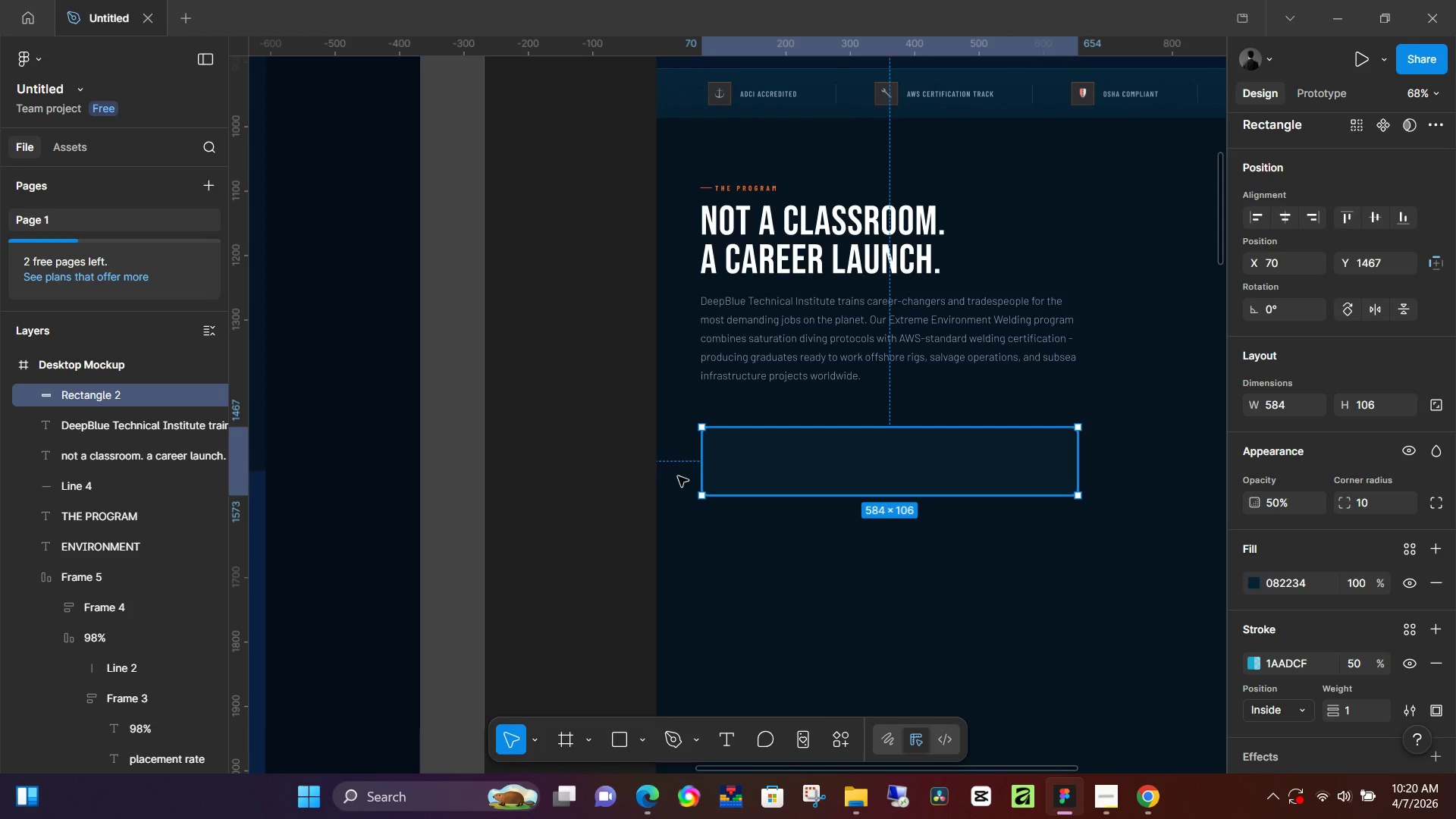 
left_click([575, 481])
 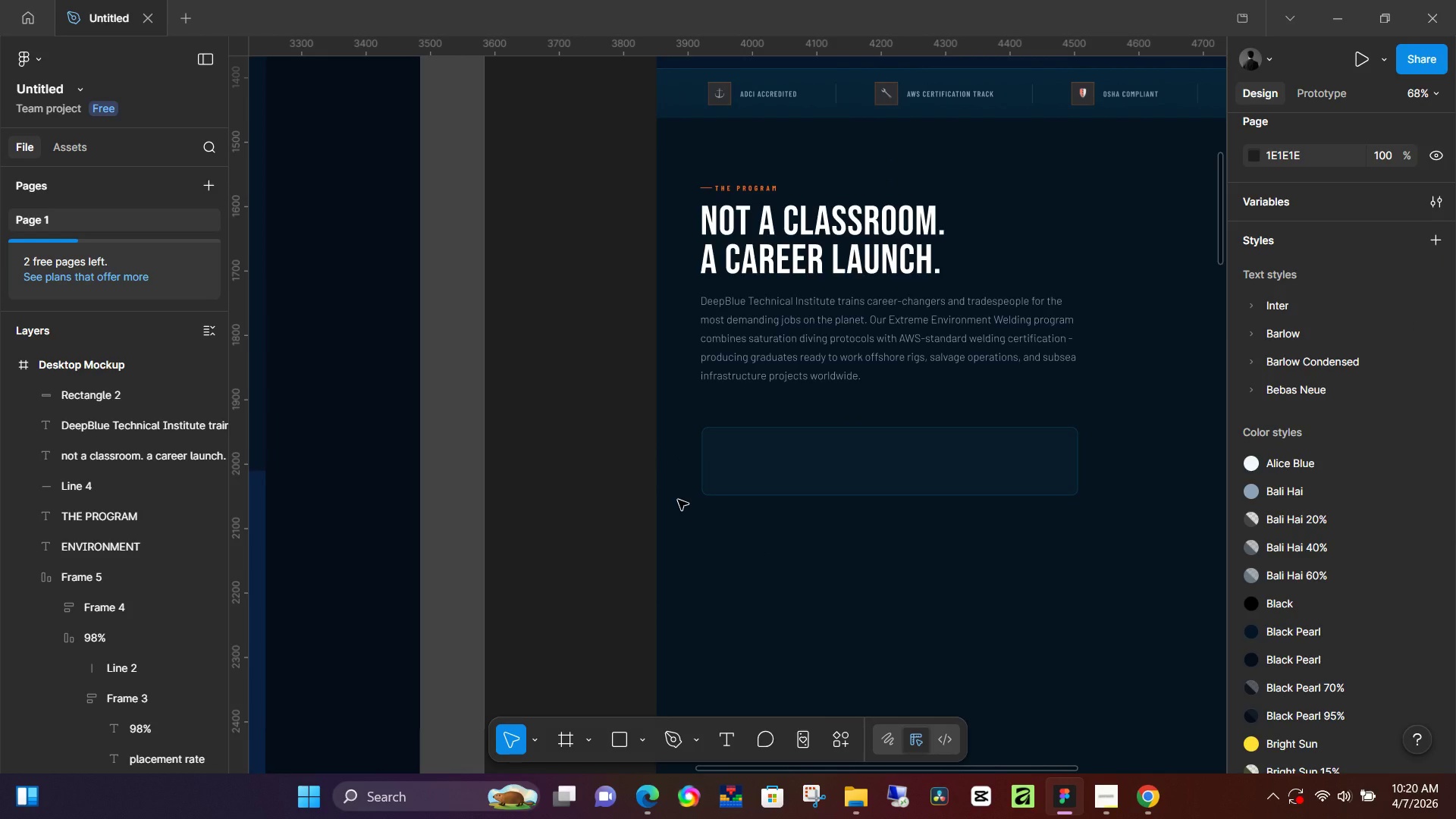 
hold_key(key=Space, duration=1.52)
 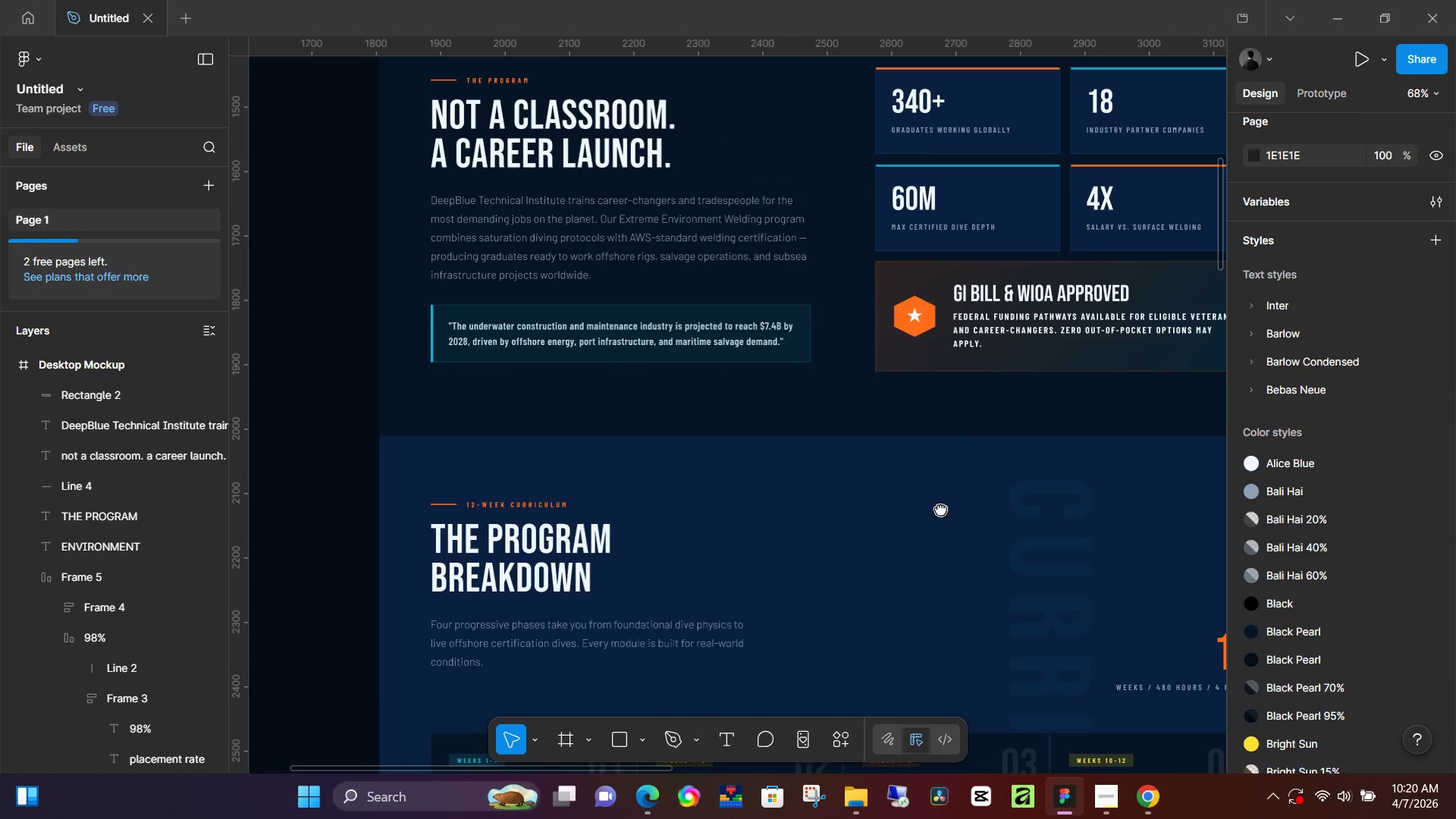 
left_click_drag(start_coordinate=[519, 537], to_coordinate=[1362, 513])
 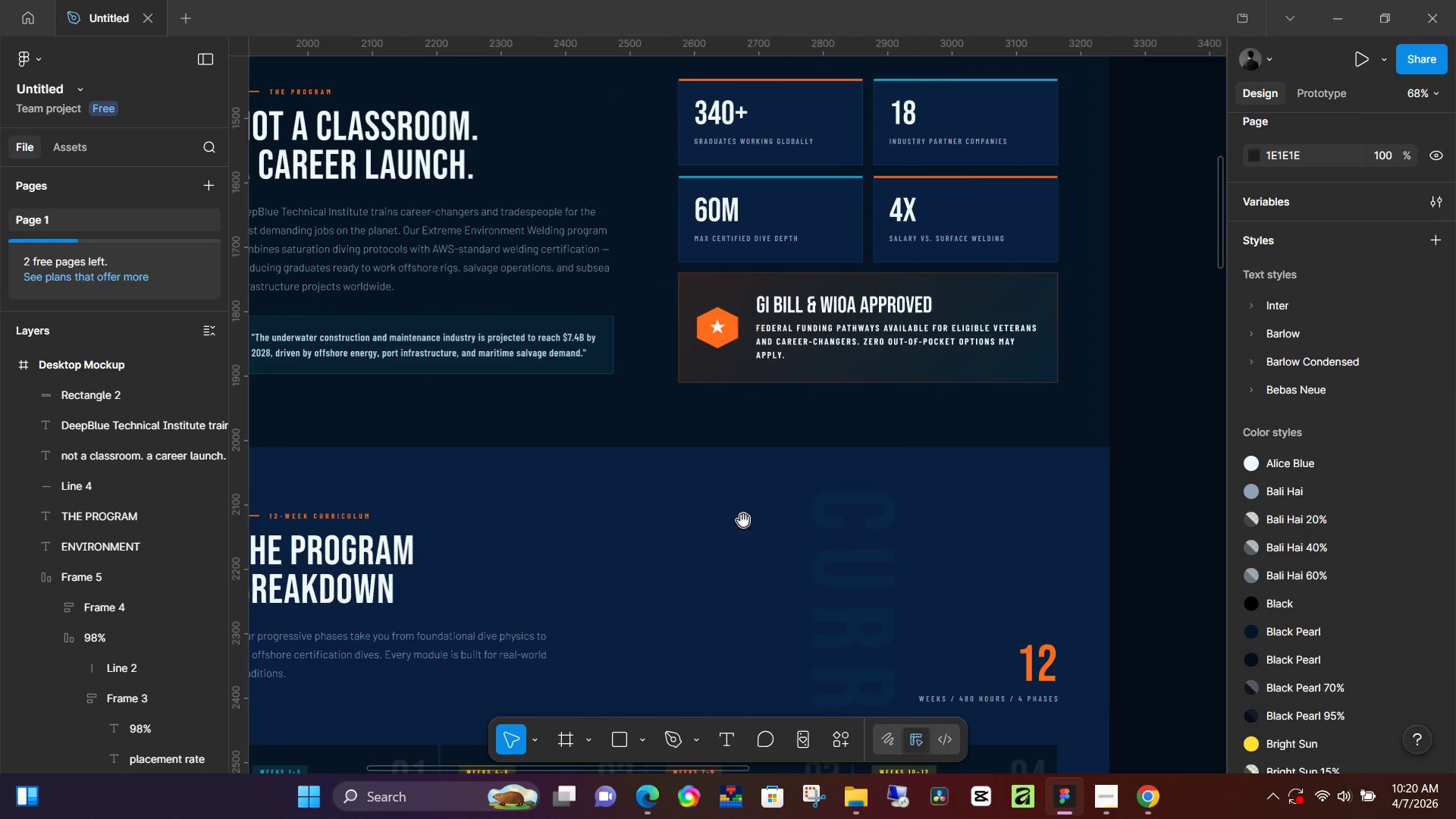 
left_click_drag(start_coordinate=[743, 520], to_coordinate=[439, 592])
 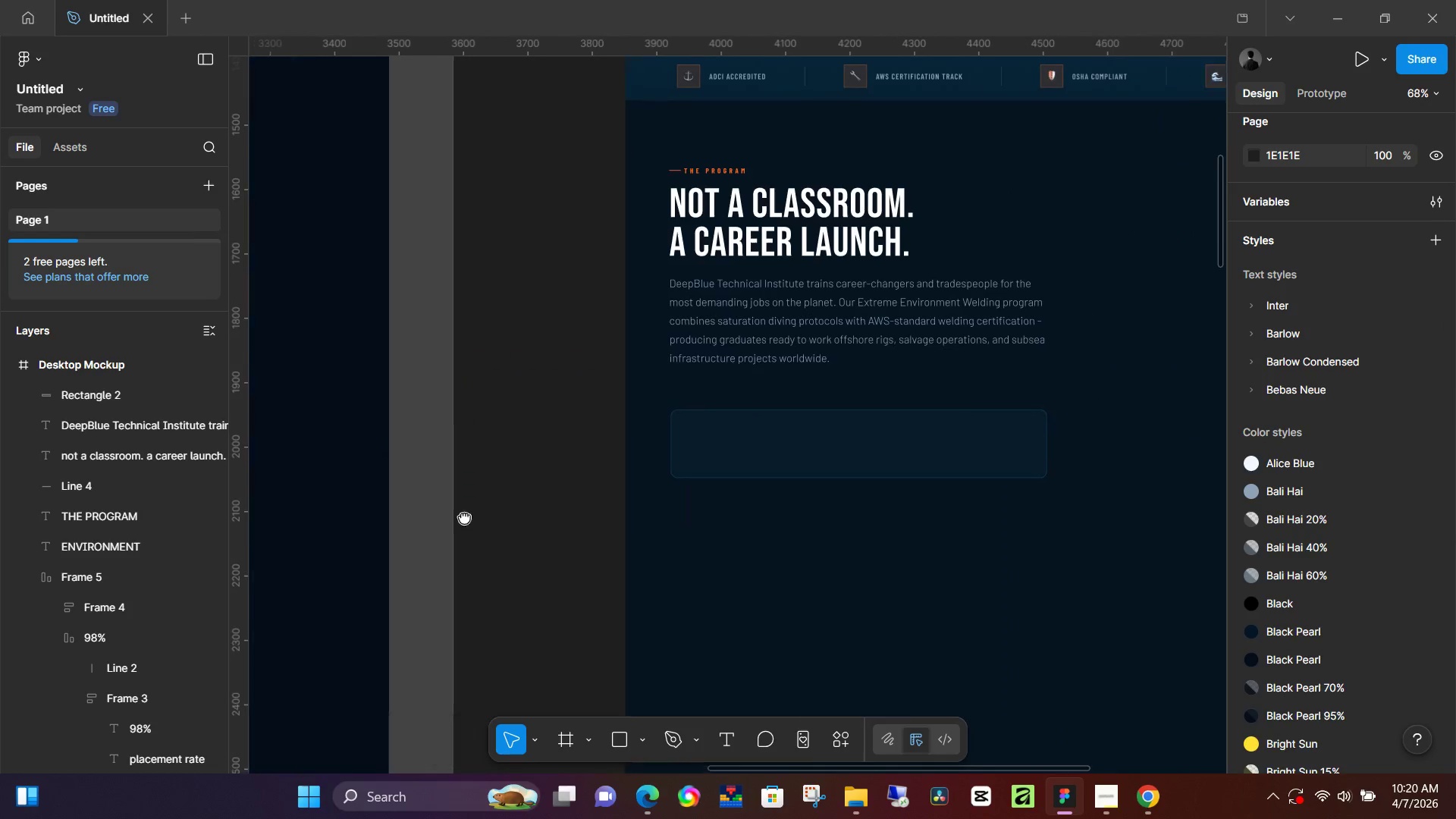 
hold_key(key=Space, duration=1.5)
 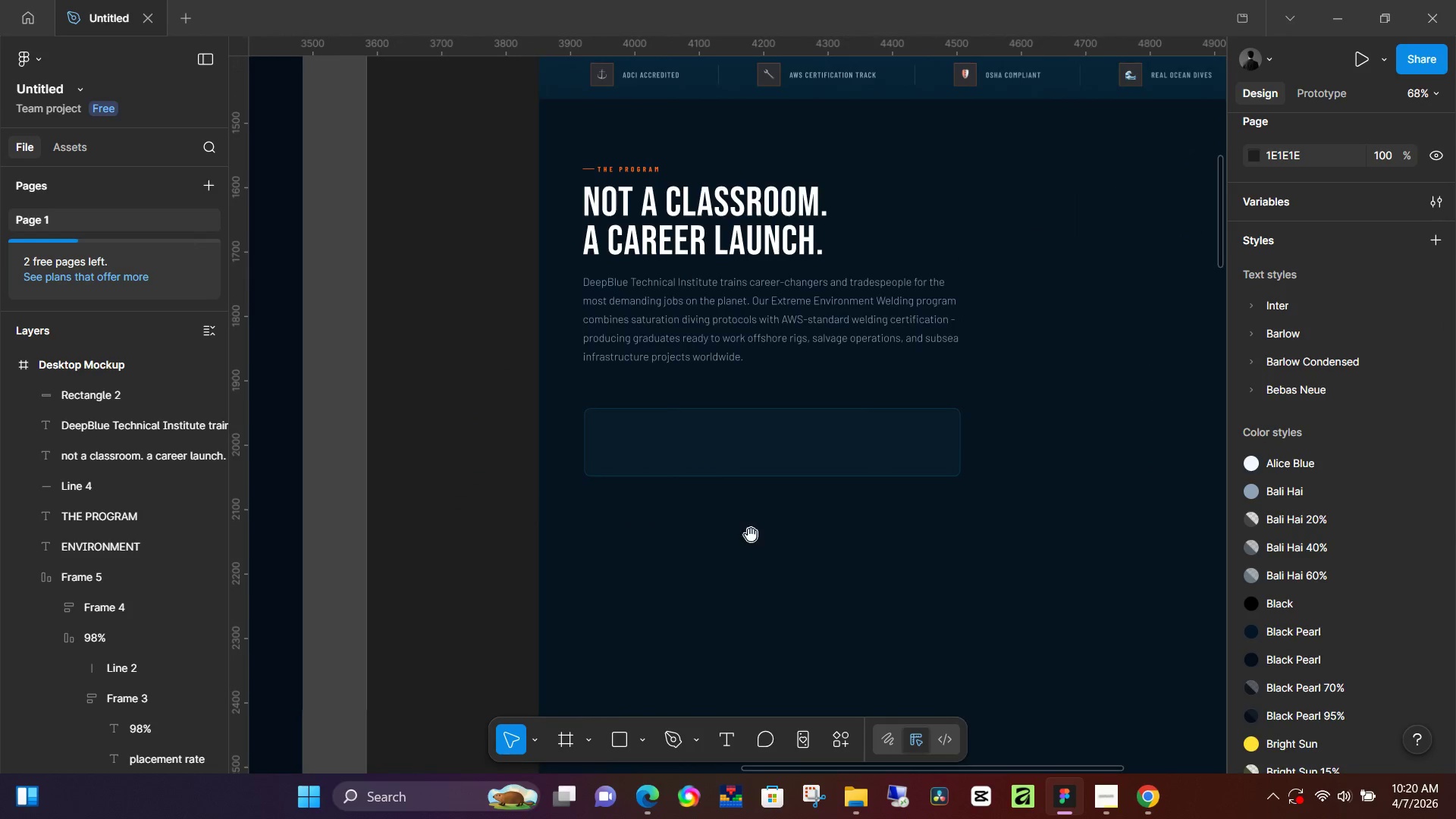 
hold_key(key=Space, duration=0.69)
 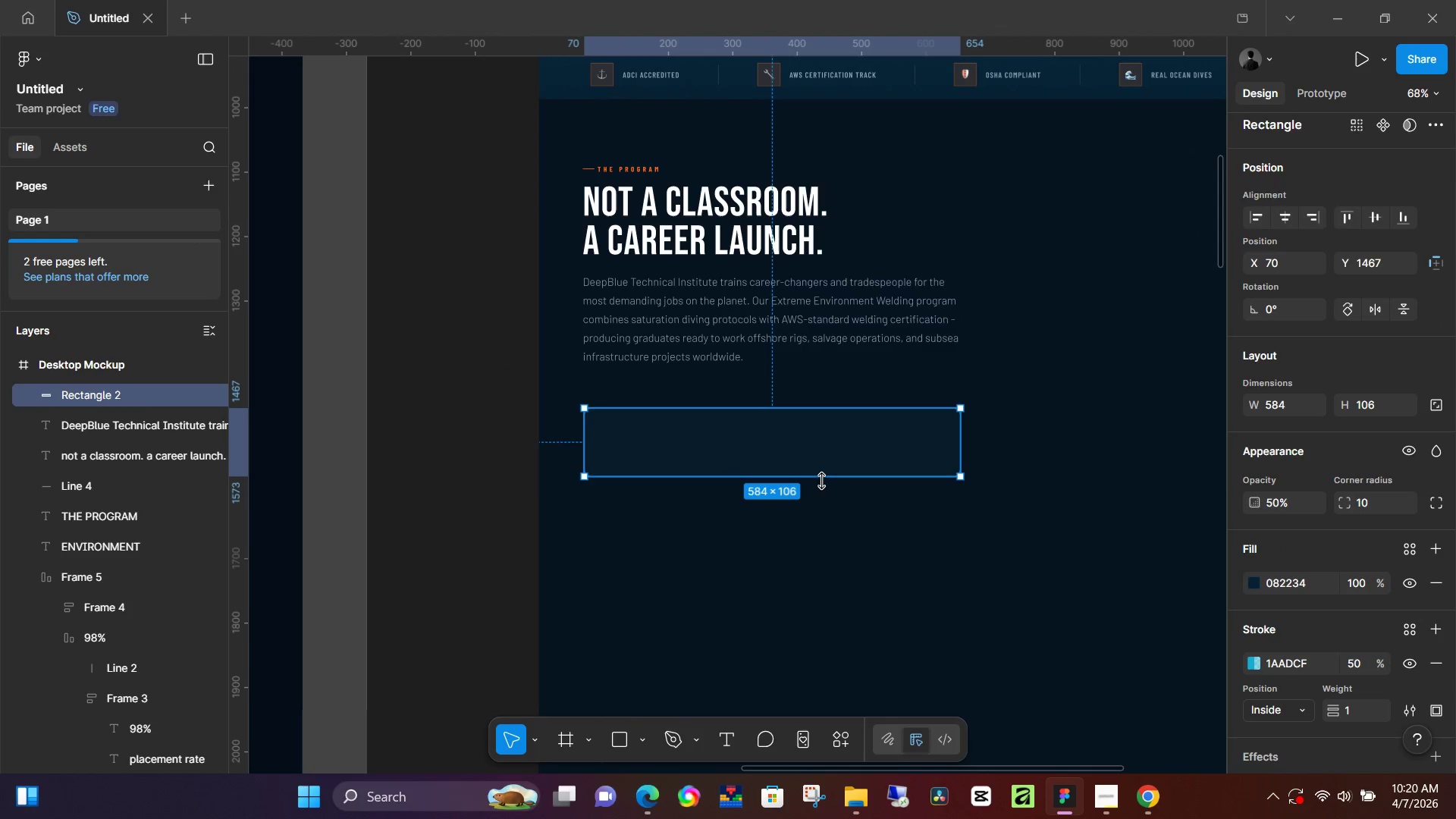 
left_click_drag(start_coordinate=[1104, 582], to_coordinate=[447, 516])
 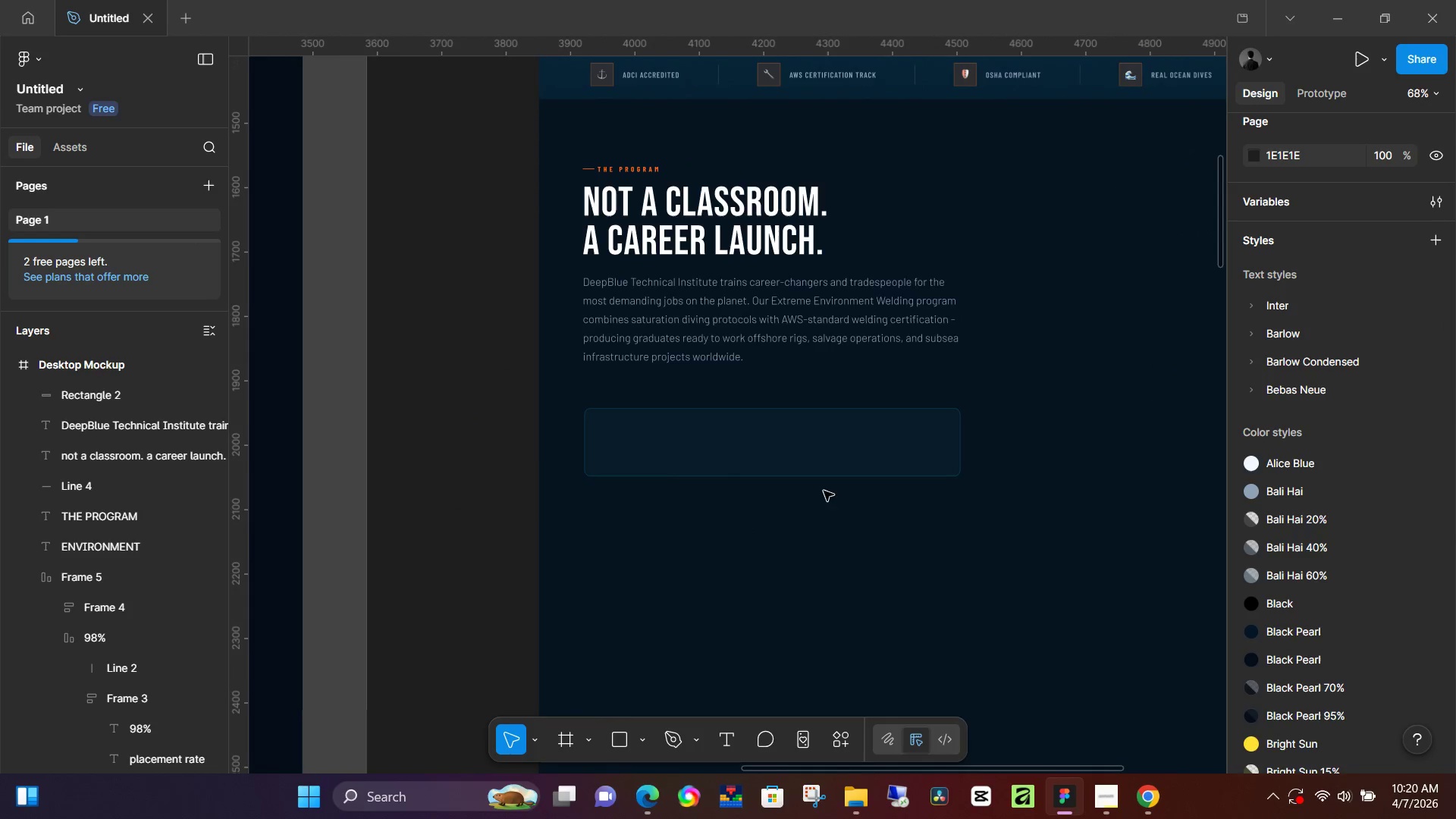 
left_click([823, 472])
 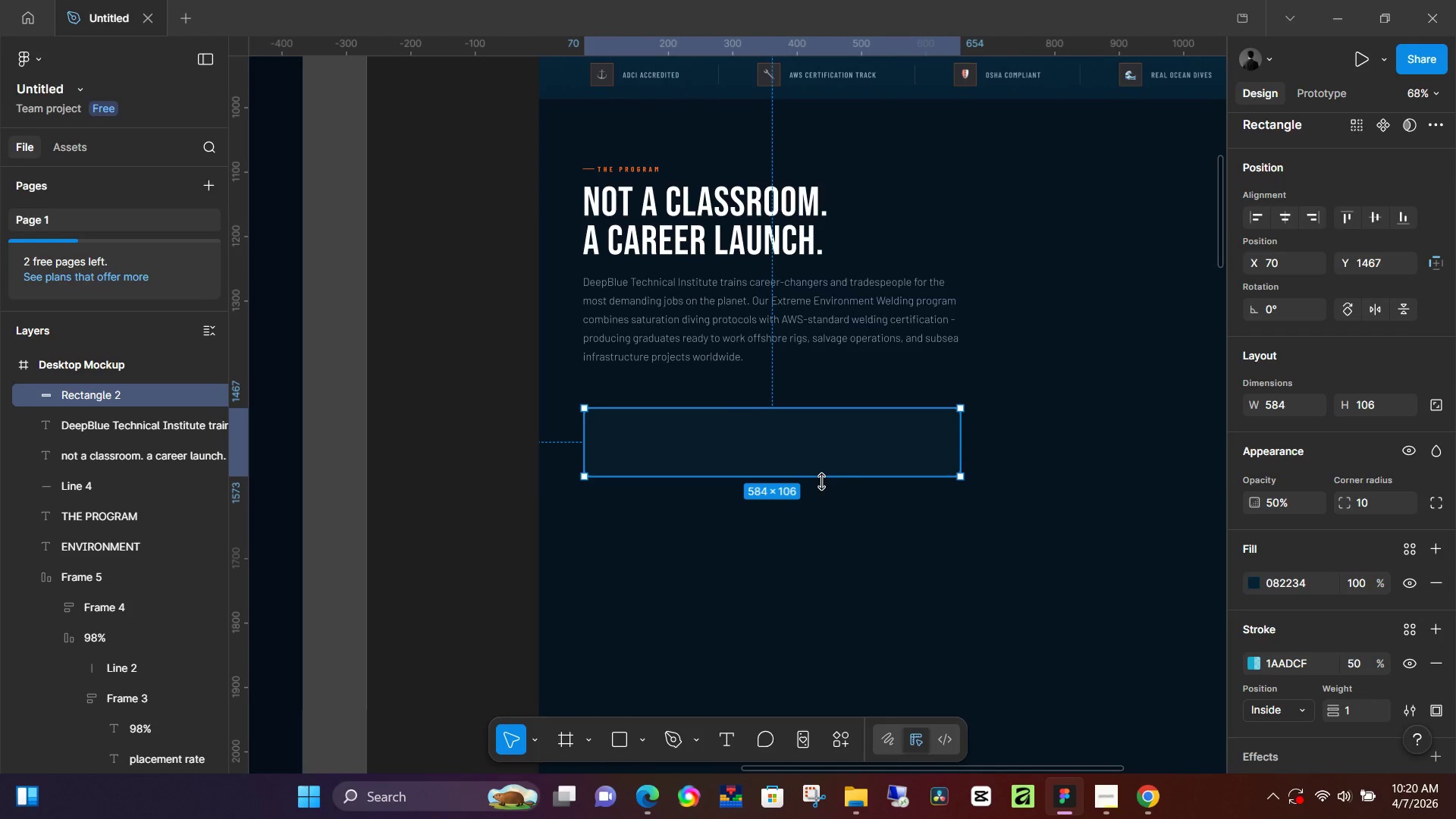 
left_click_drag(start_coordinate=[821, 482], to_coordinate=[825, 464])
 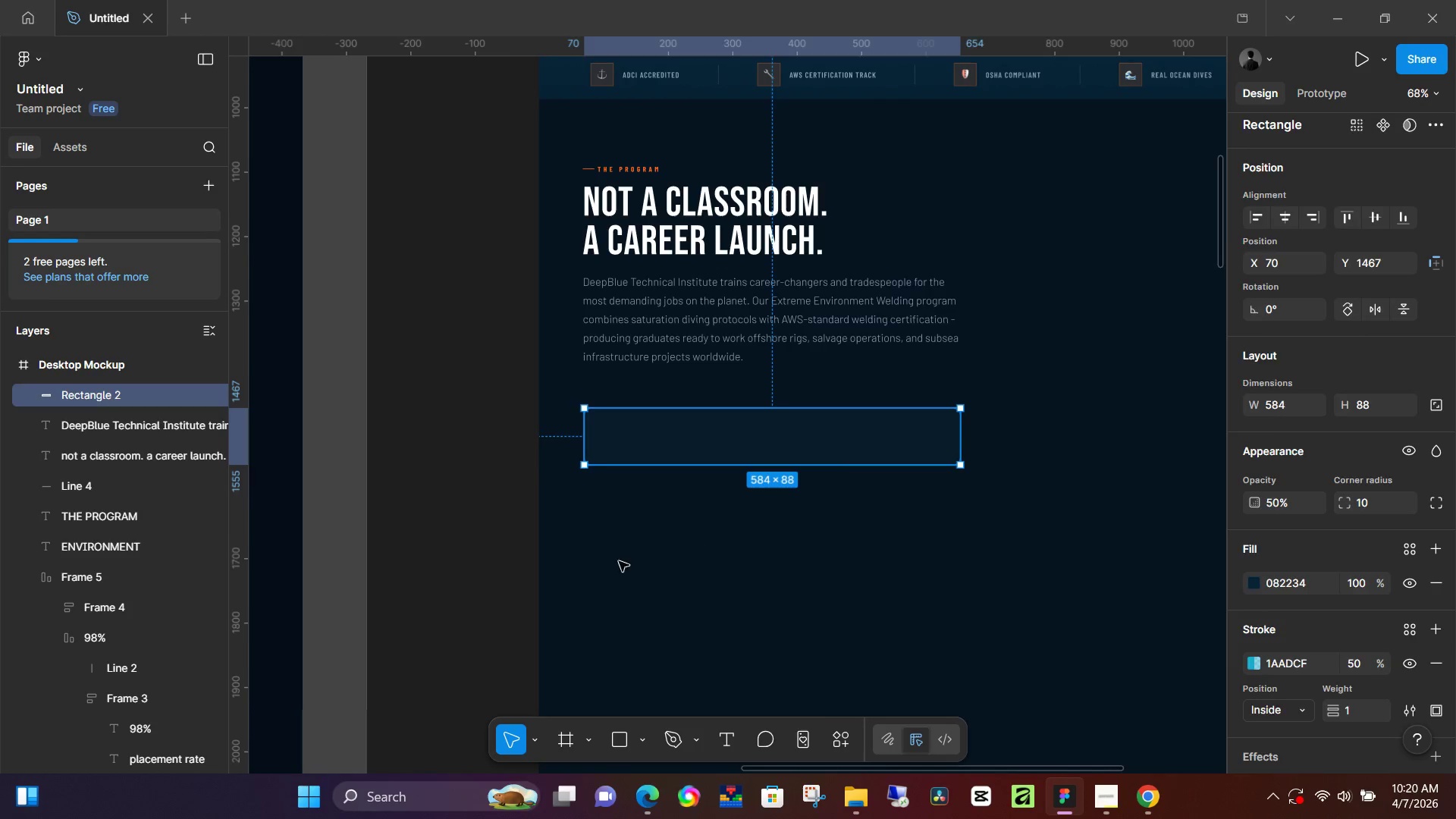 
hold_key(key=Space, duration=1.47)
 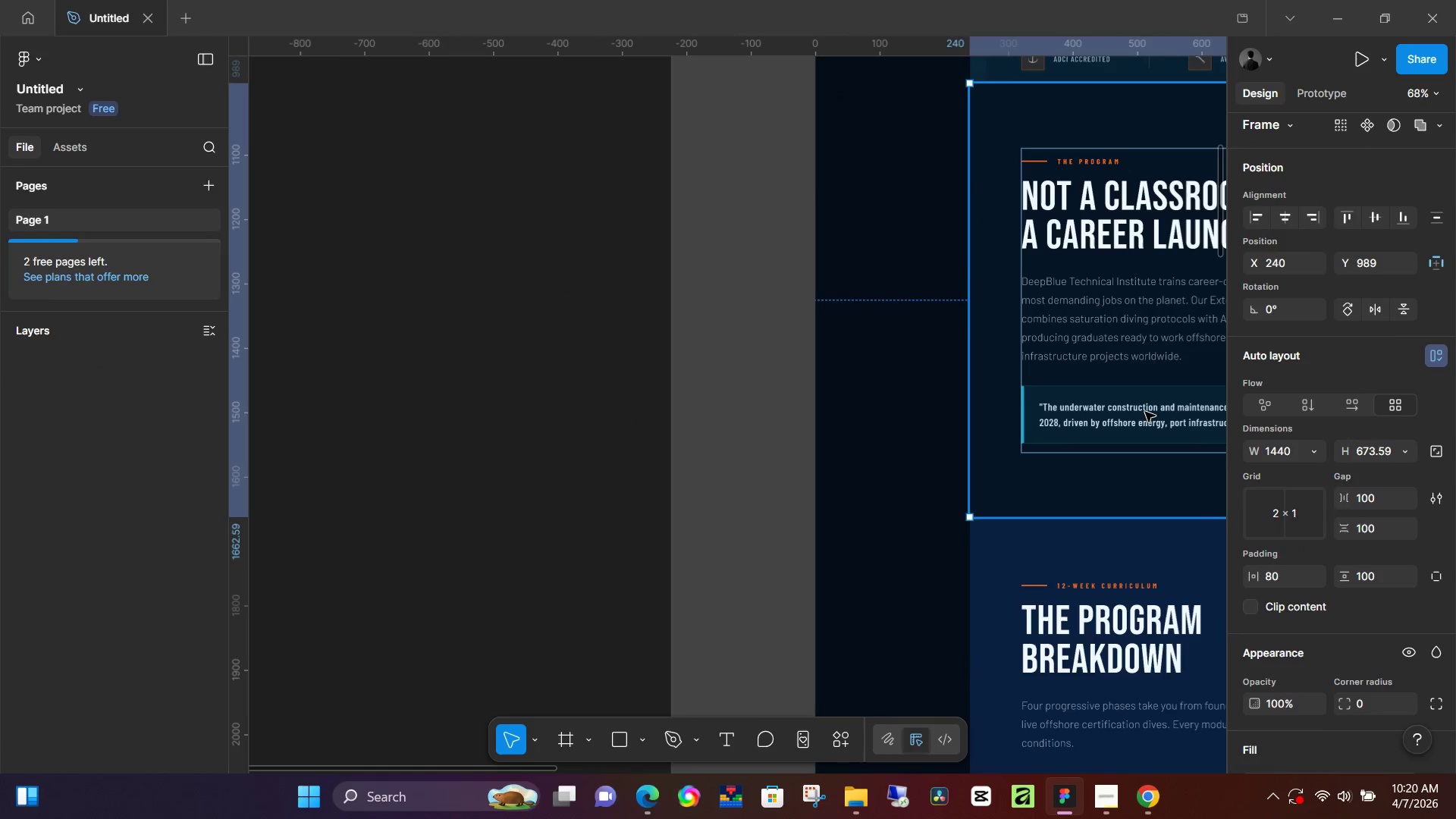 
left_click_drag(start_coordinate=[504, 601], to_coordinate=[1095, 607])
 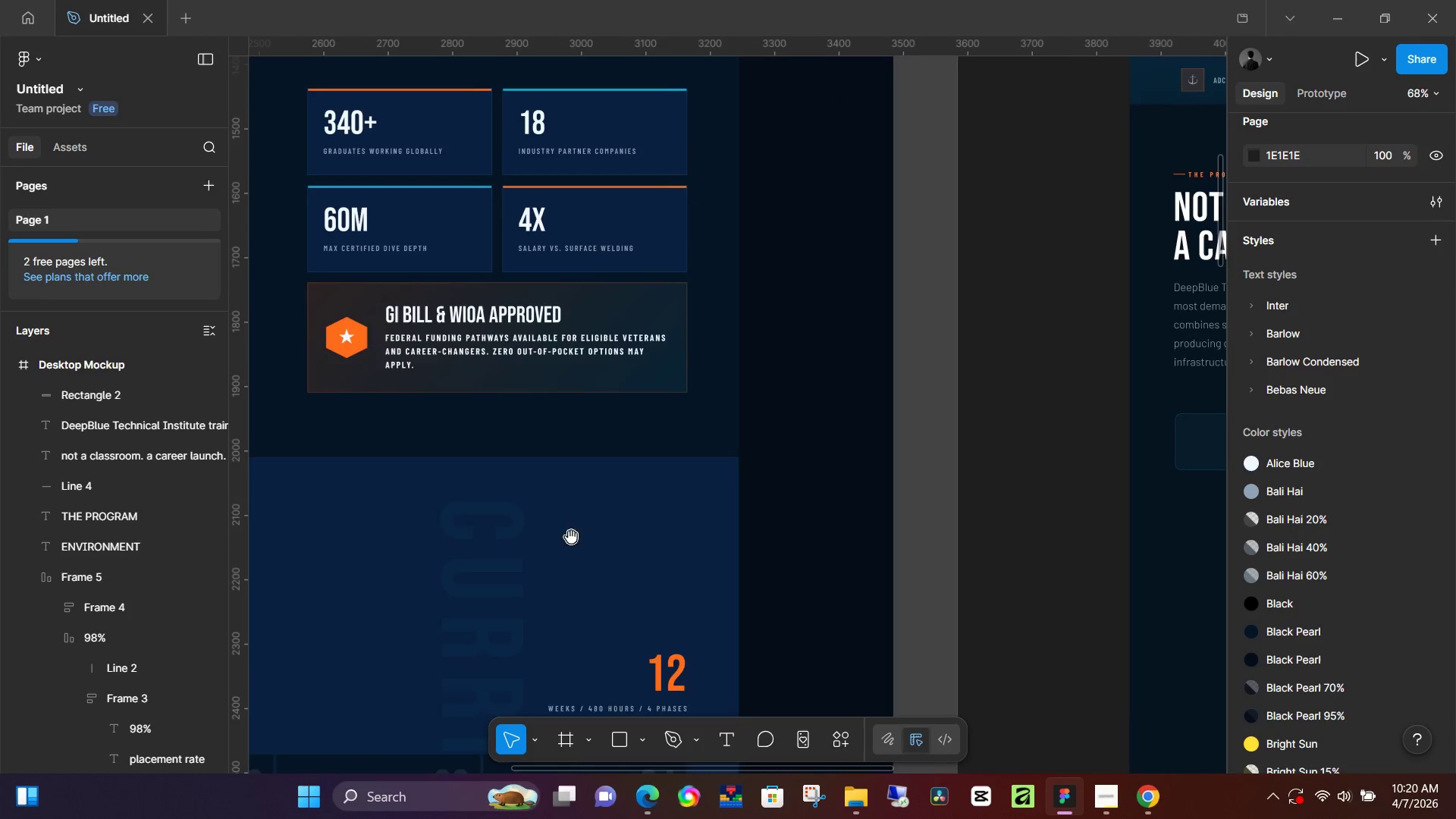 
left_click_drag(start_coordinate=[571, 537], to_coordinate=[967, 534])
 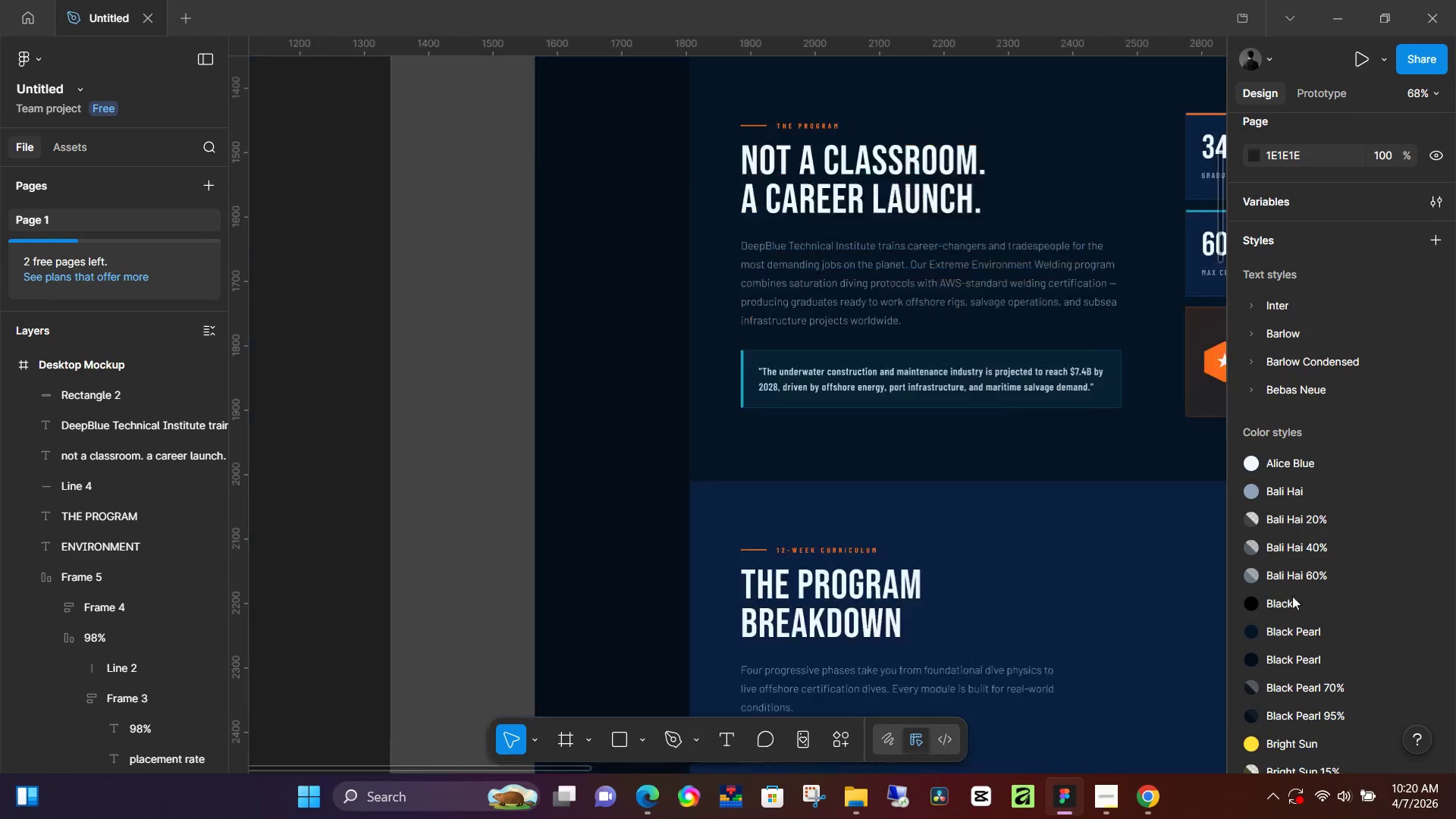 
left_click_drag(start_coordinate=[553, 536], to_coordinate=[1315, 599])
 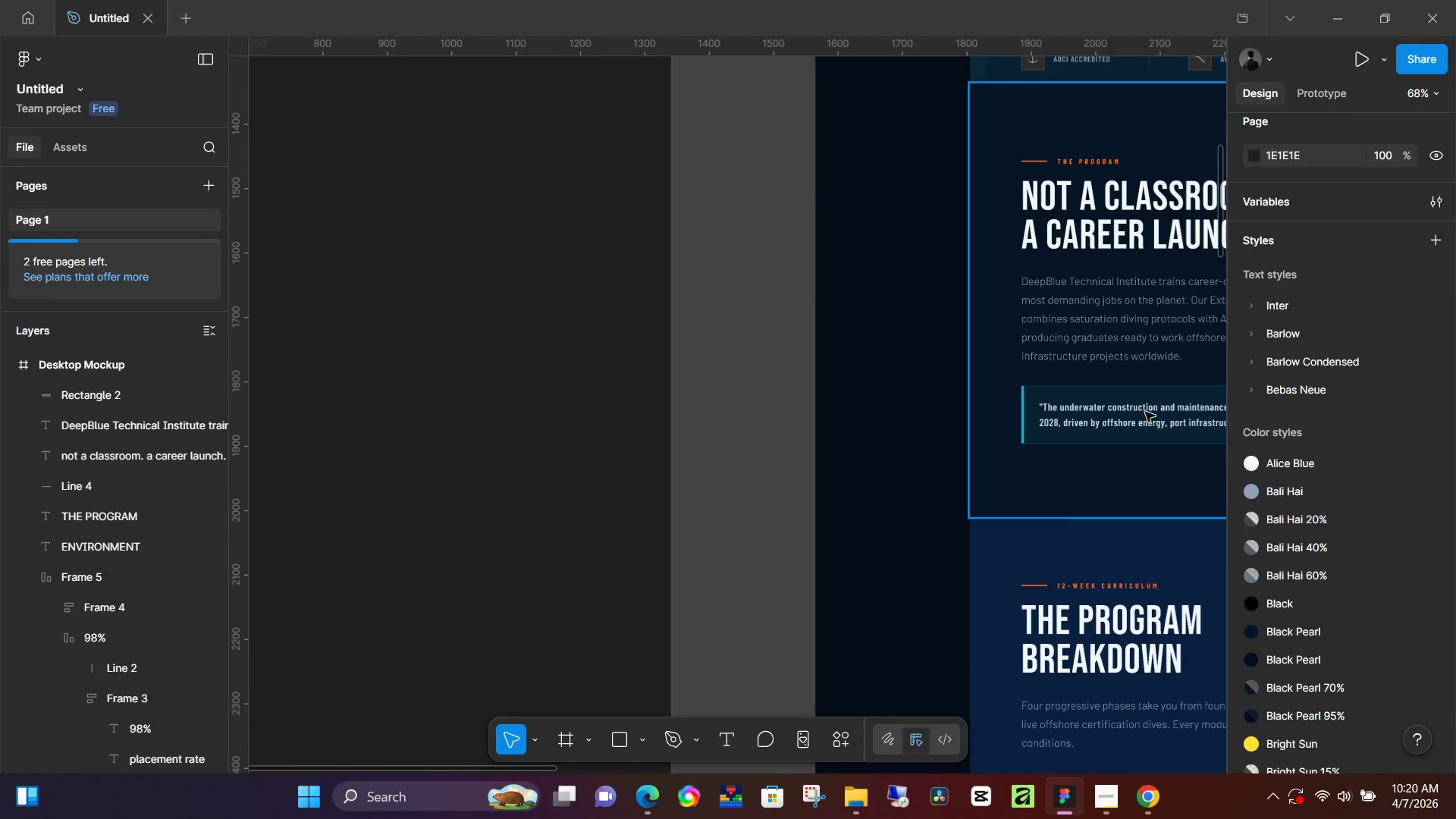 
double_click([1145, 412])
 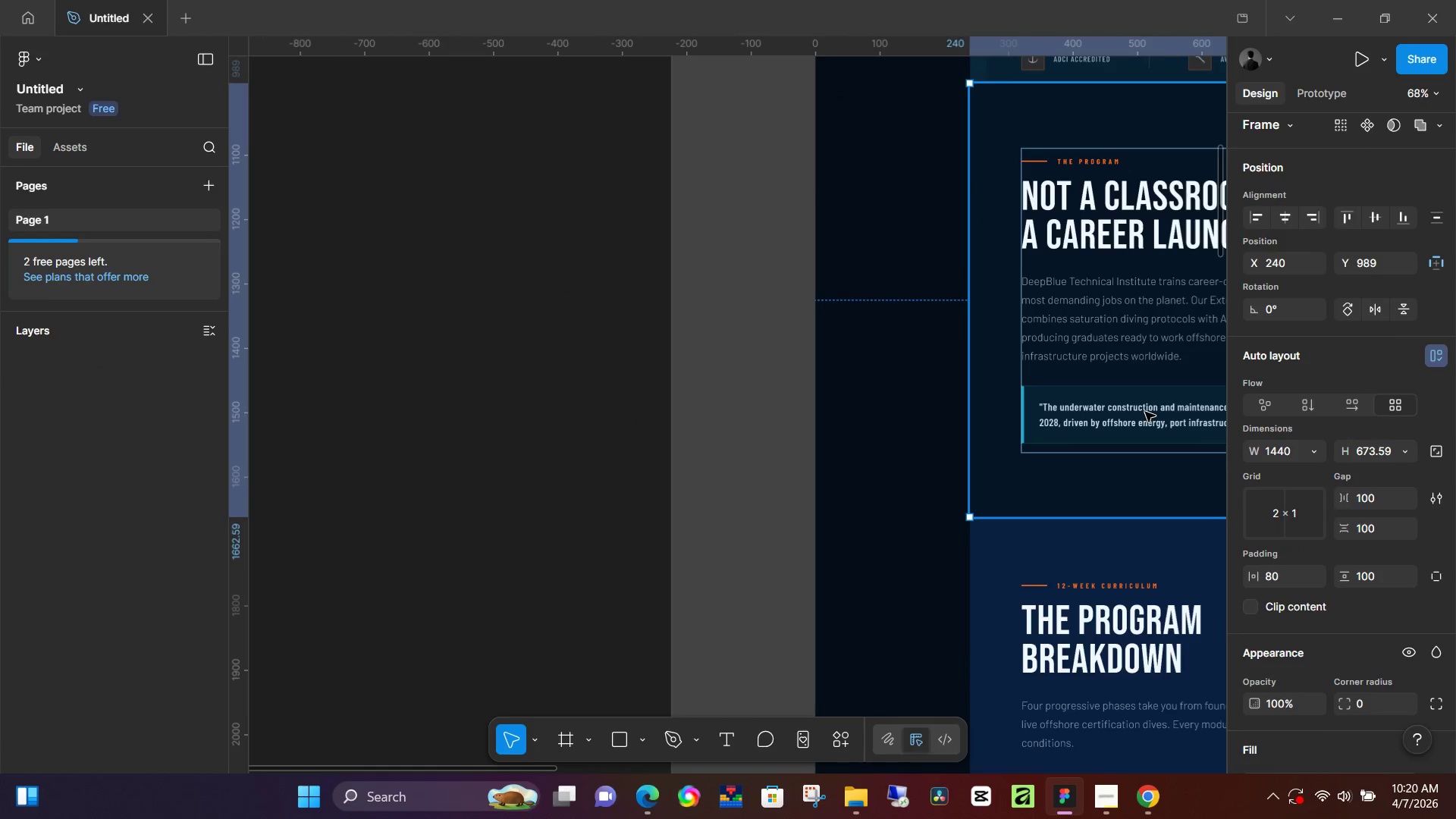 
triple_click([1145, 412])
 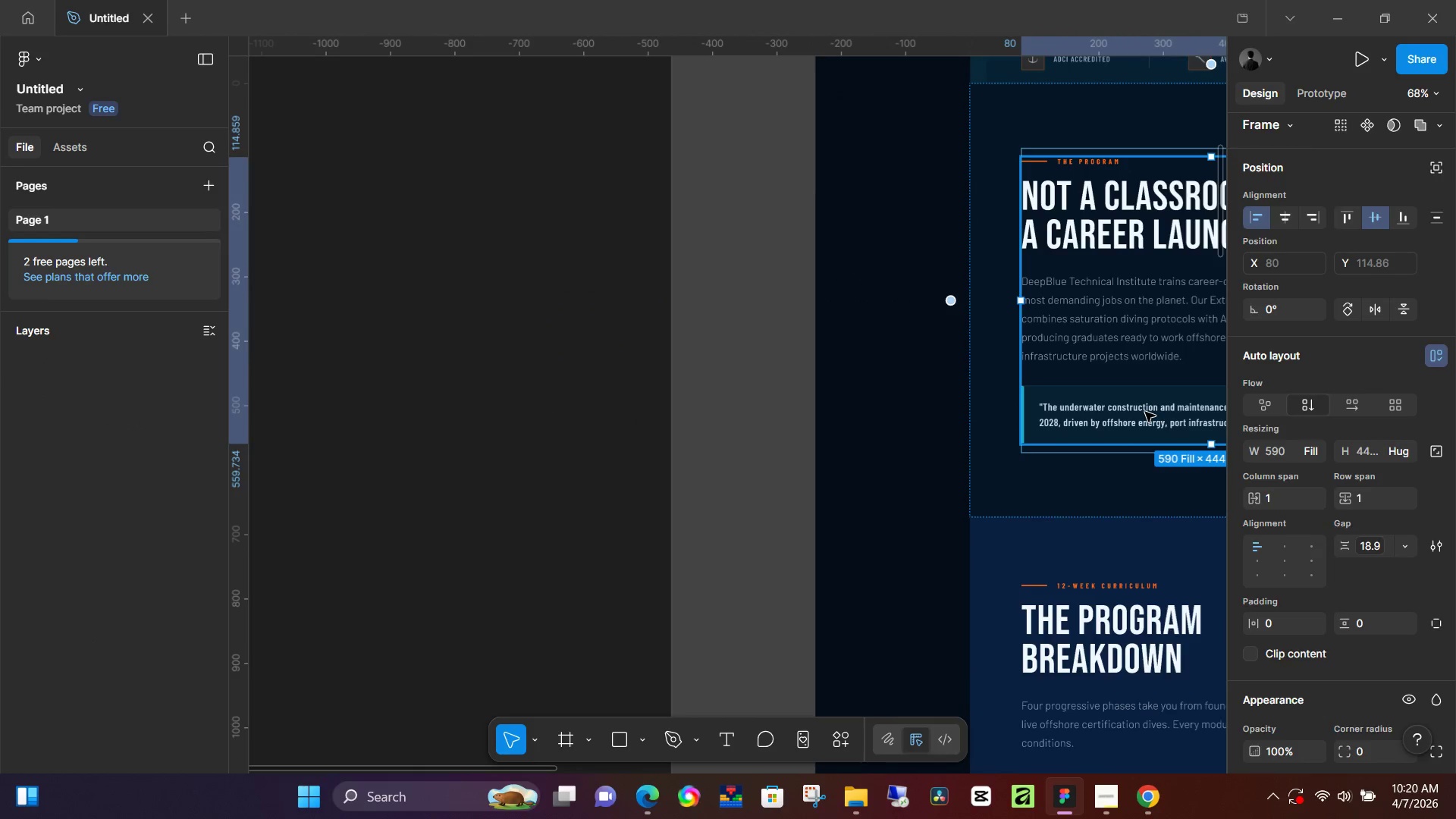 
triple_click([1145, 412])
 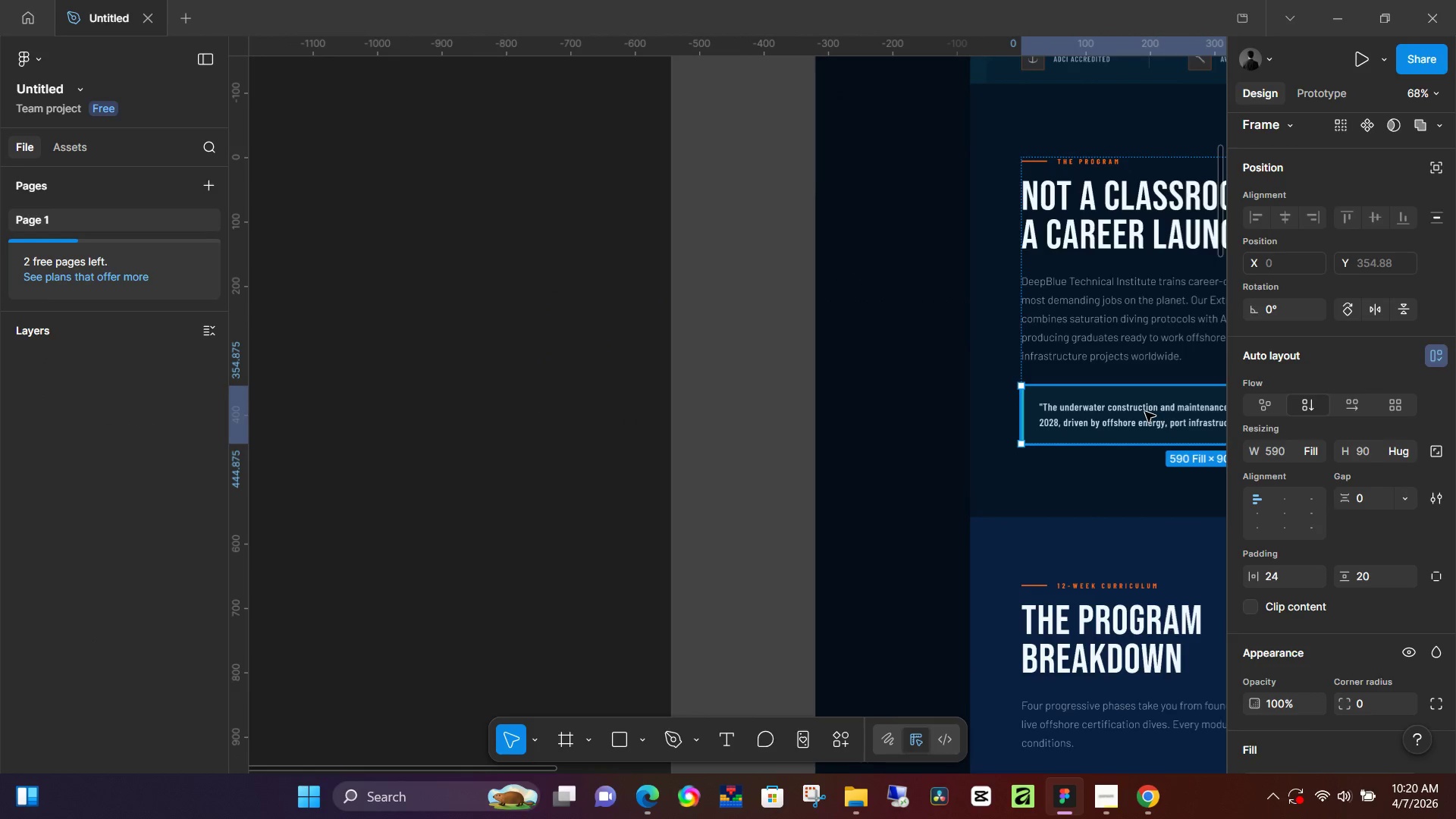 
triple_click([1145, 412])
 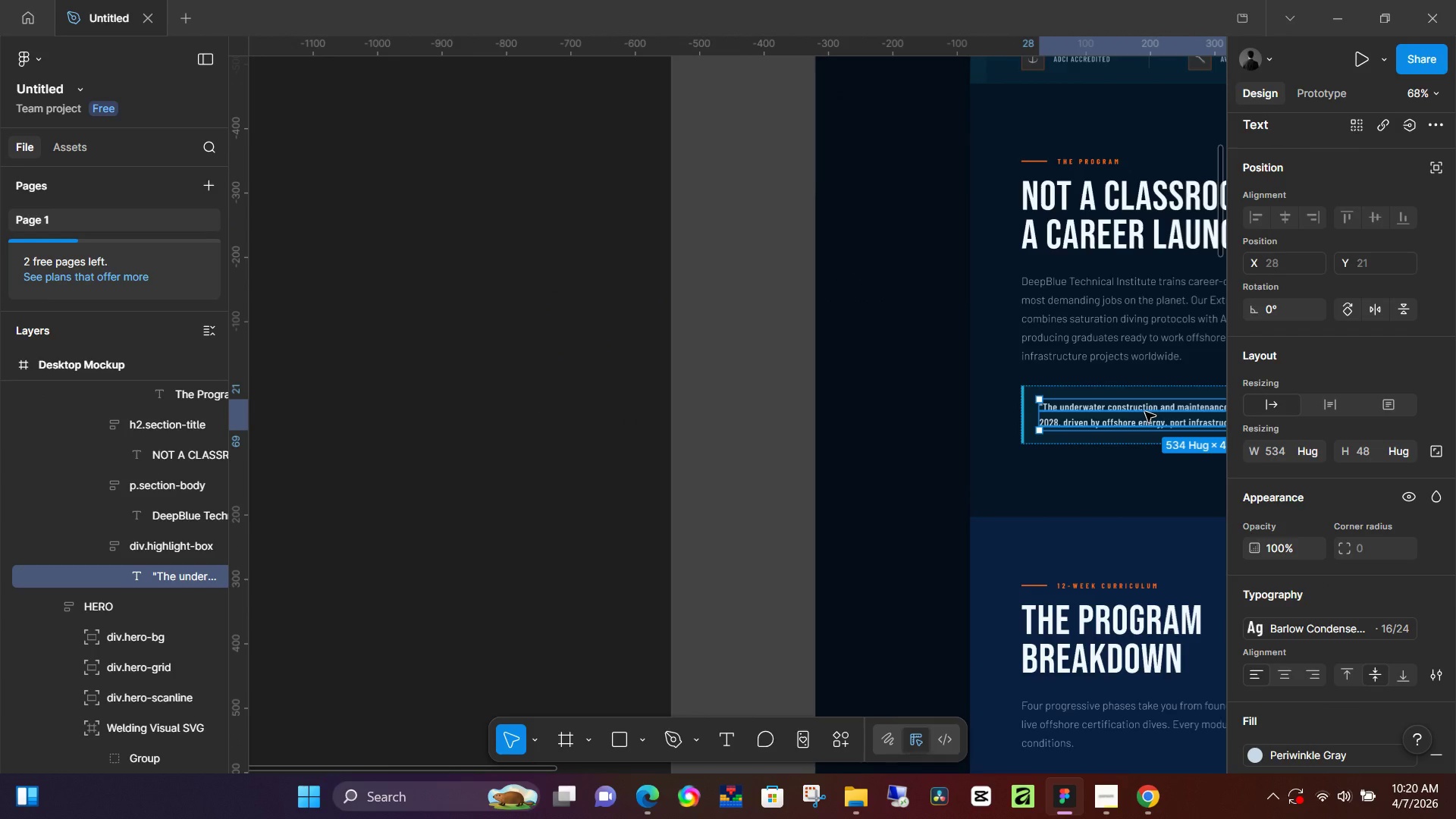 
double_click([1145, 412])
 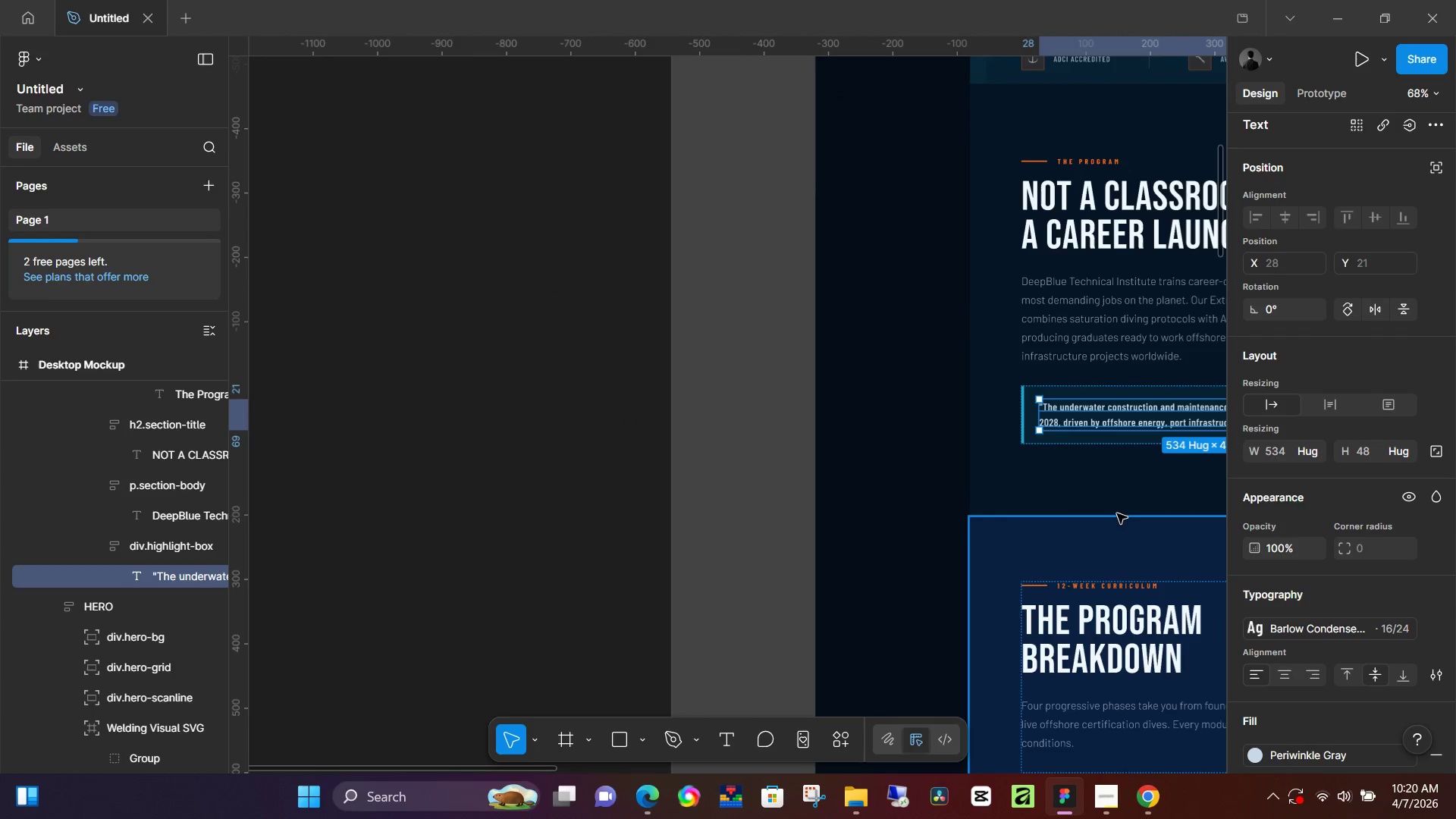 
key(Control+ControlLeft)
 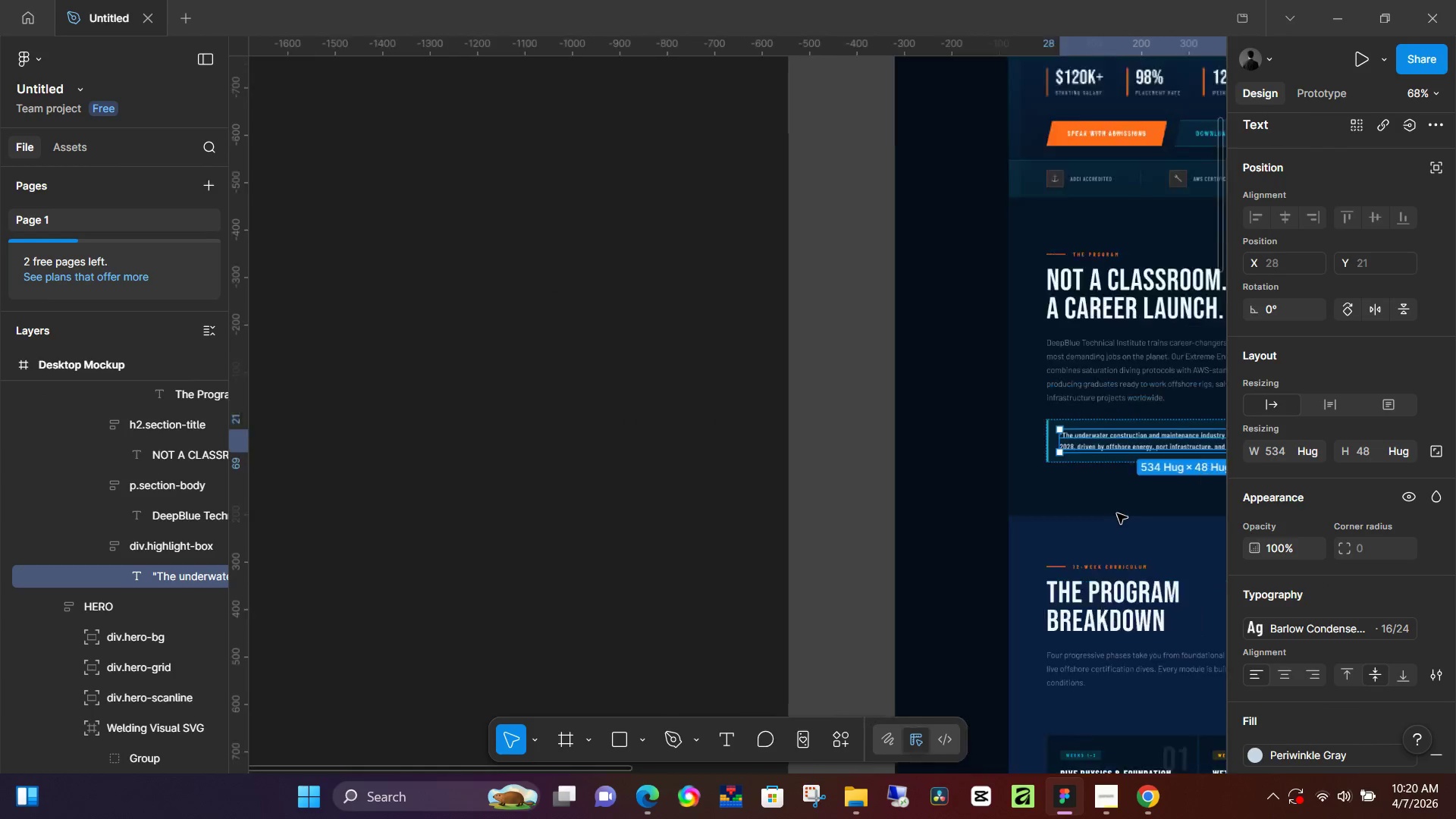 
hold_key(key=Space, duration=1.14)
 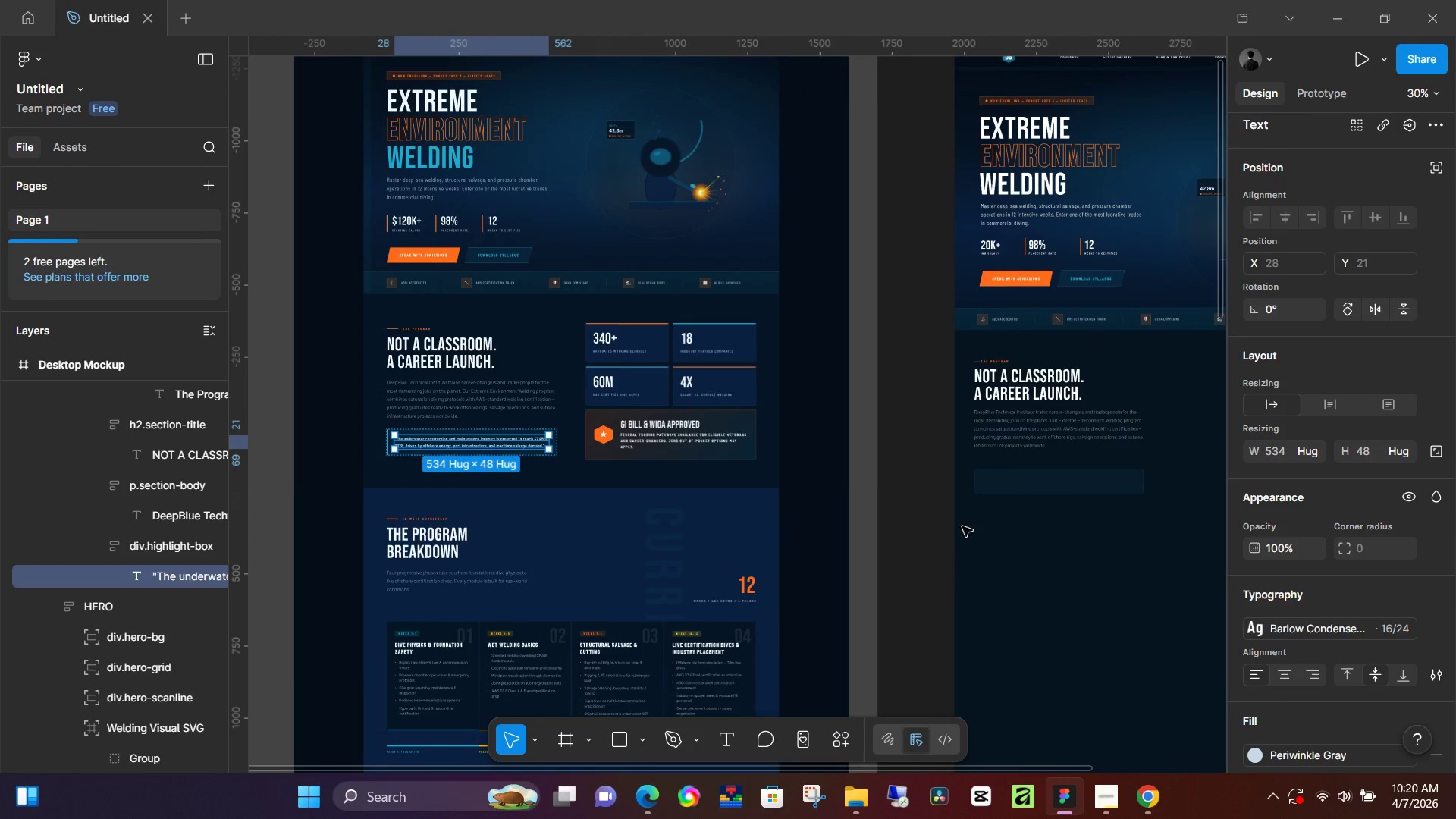 
left_click_drag(start_coordinate=[1169, 589], to_coordinate=[547, 575])
 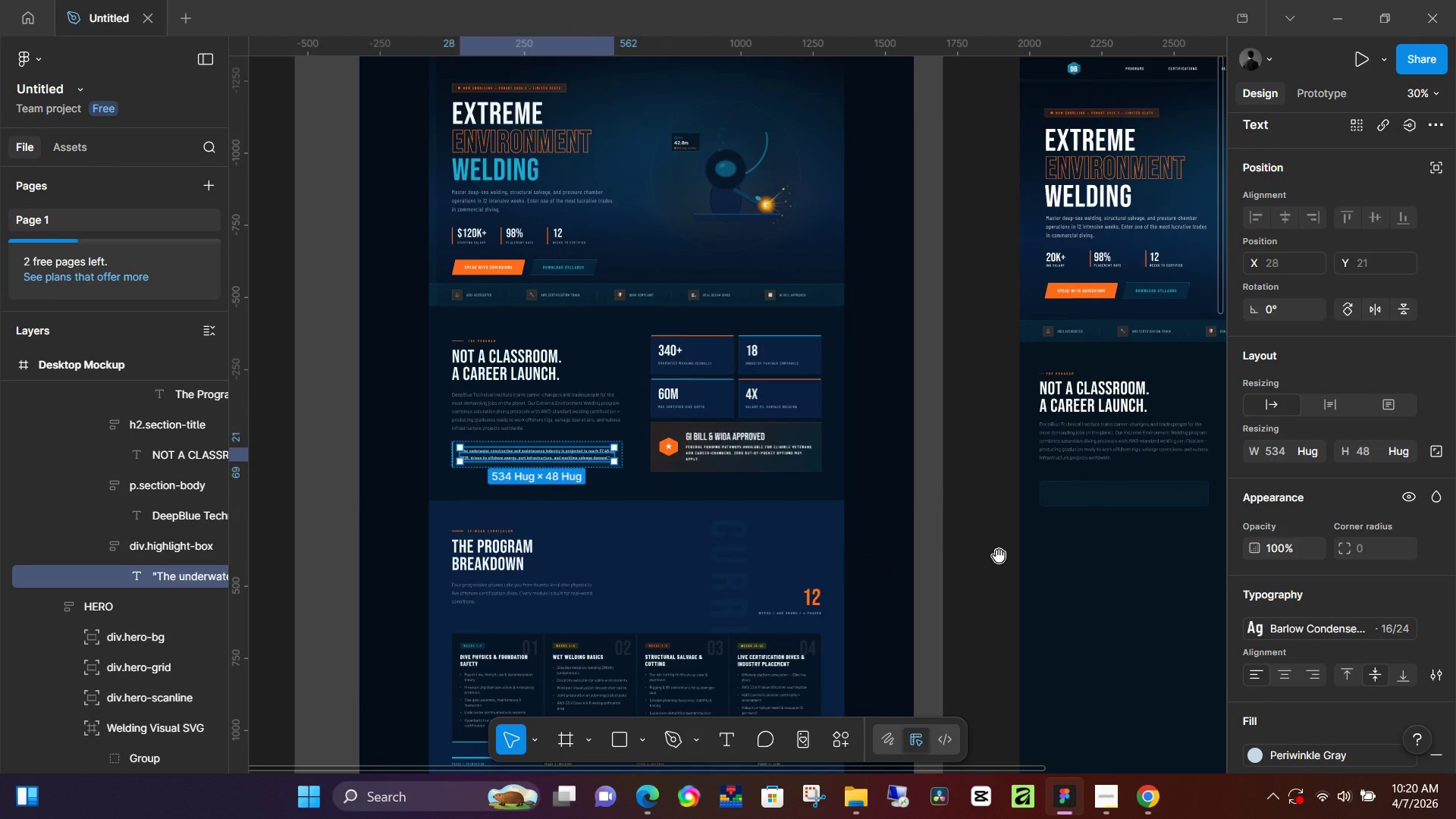 
scroll: coordinate [1117, 513], scroll_direction: down, amount: 6.0
 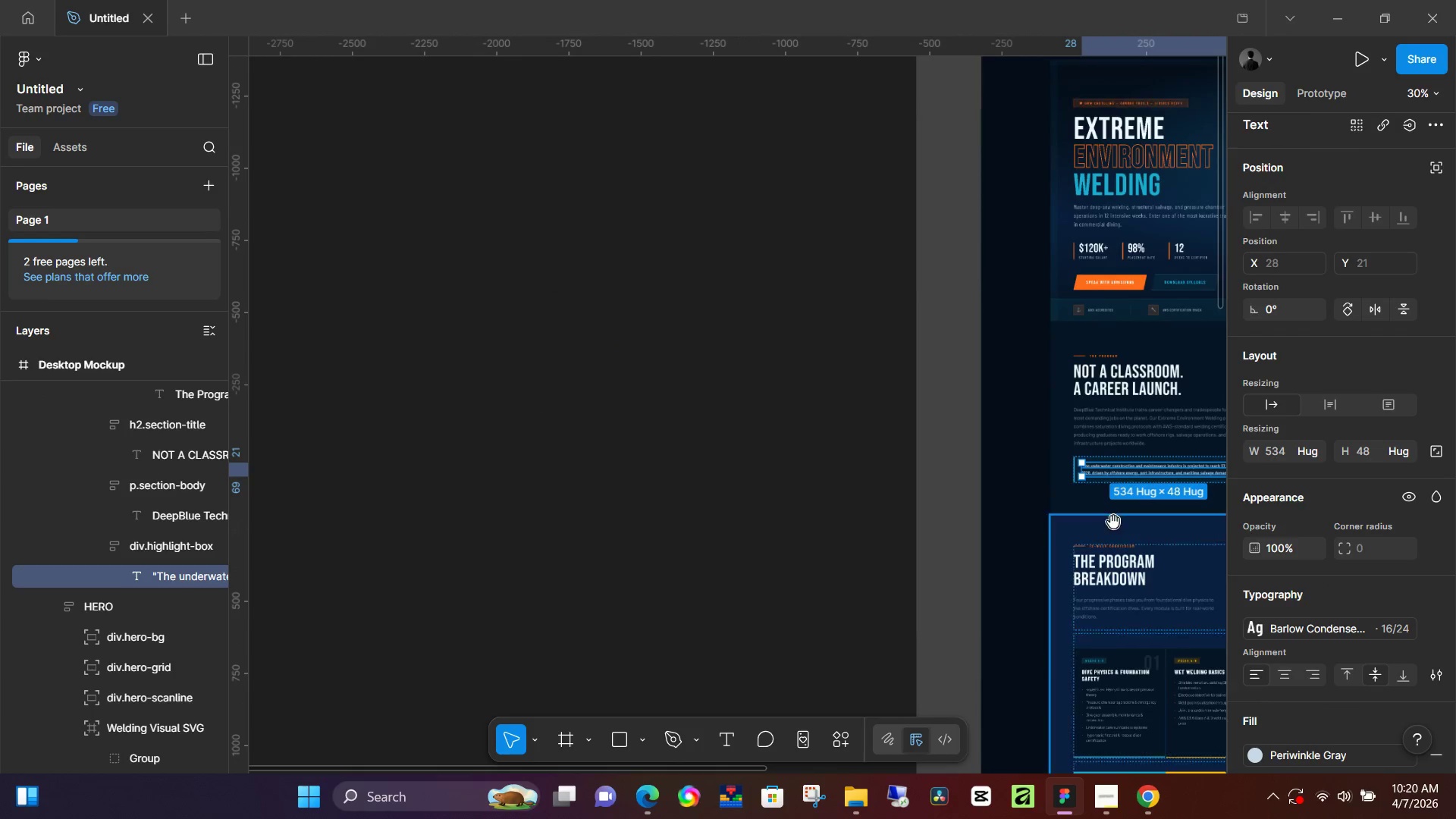 
left_click_drag(start_coordinate=[999, 556], to_coordinate=[934, 543])
 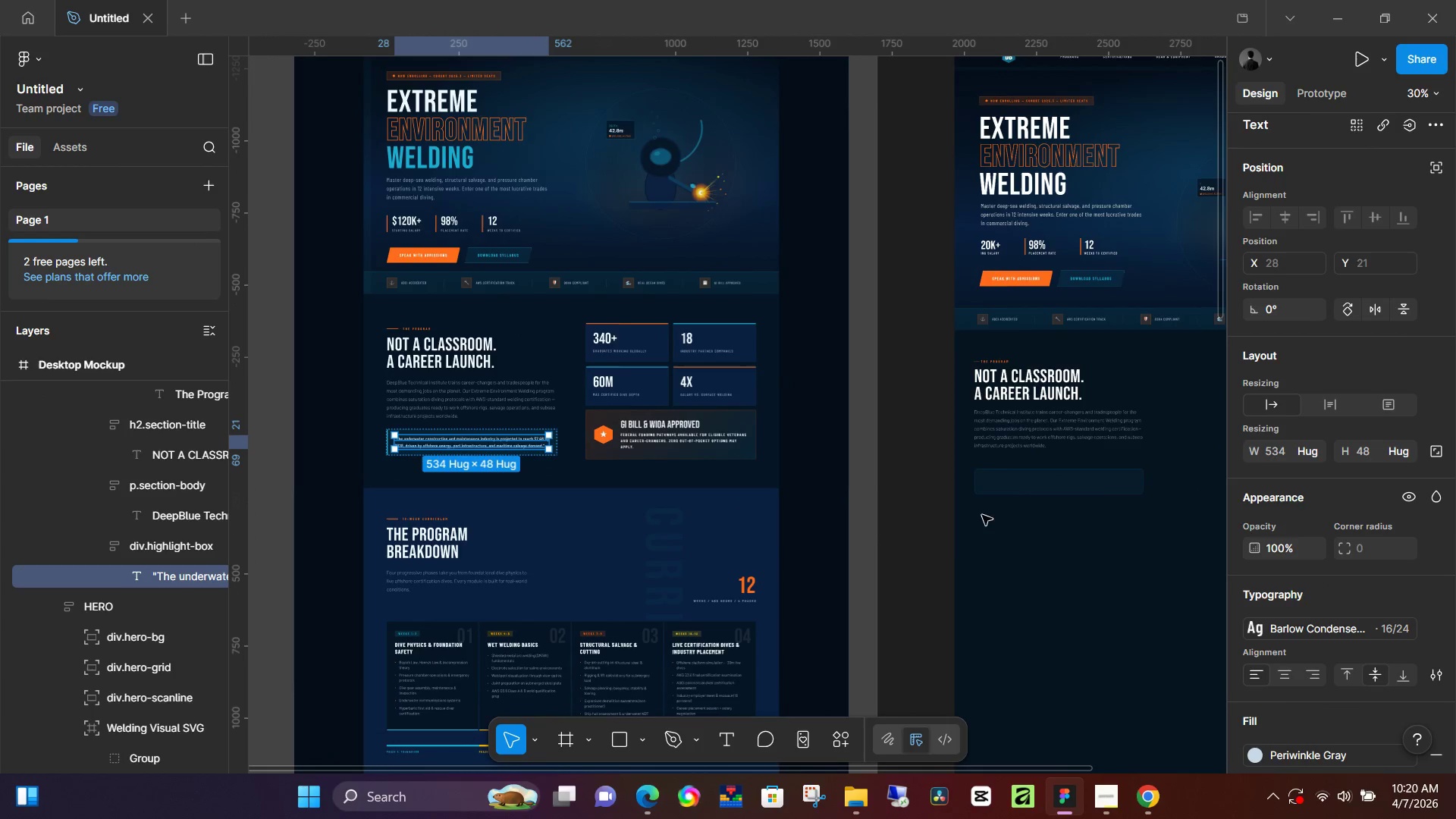 
left_click([952, 547])
 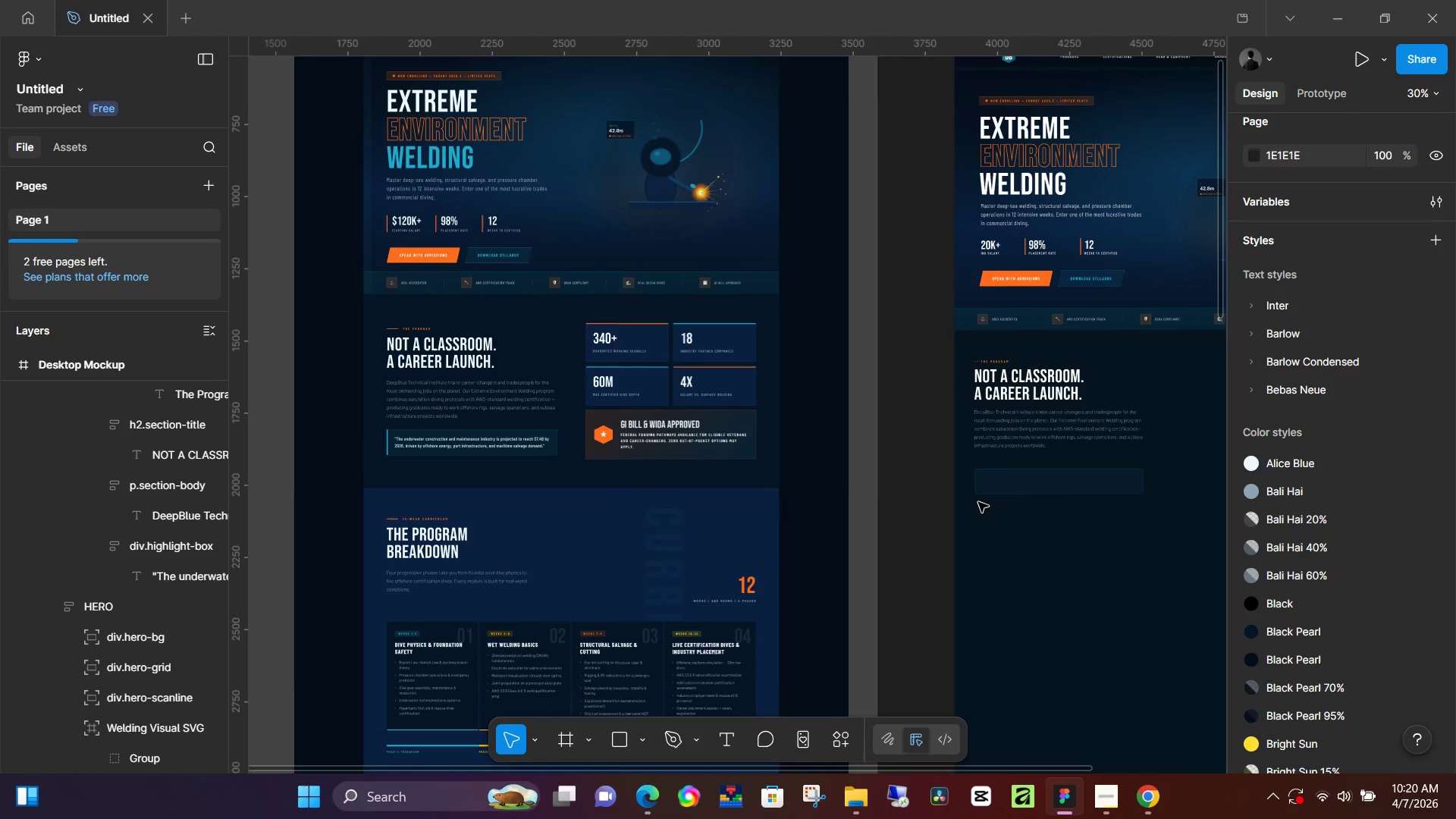 
key(T)
 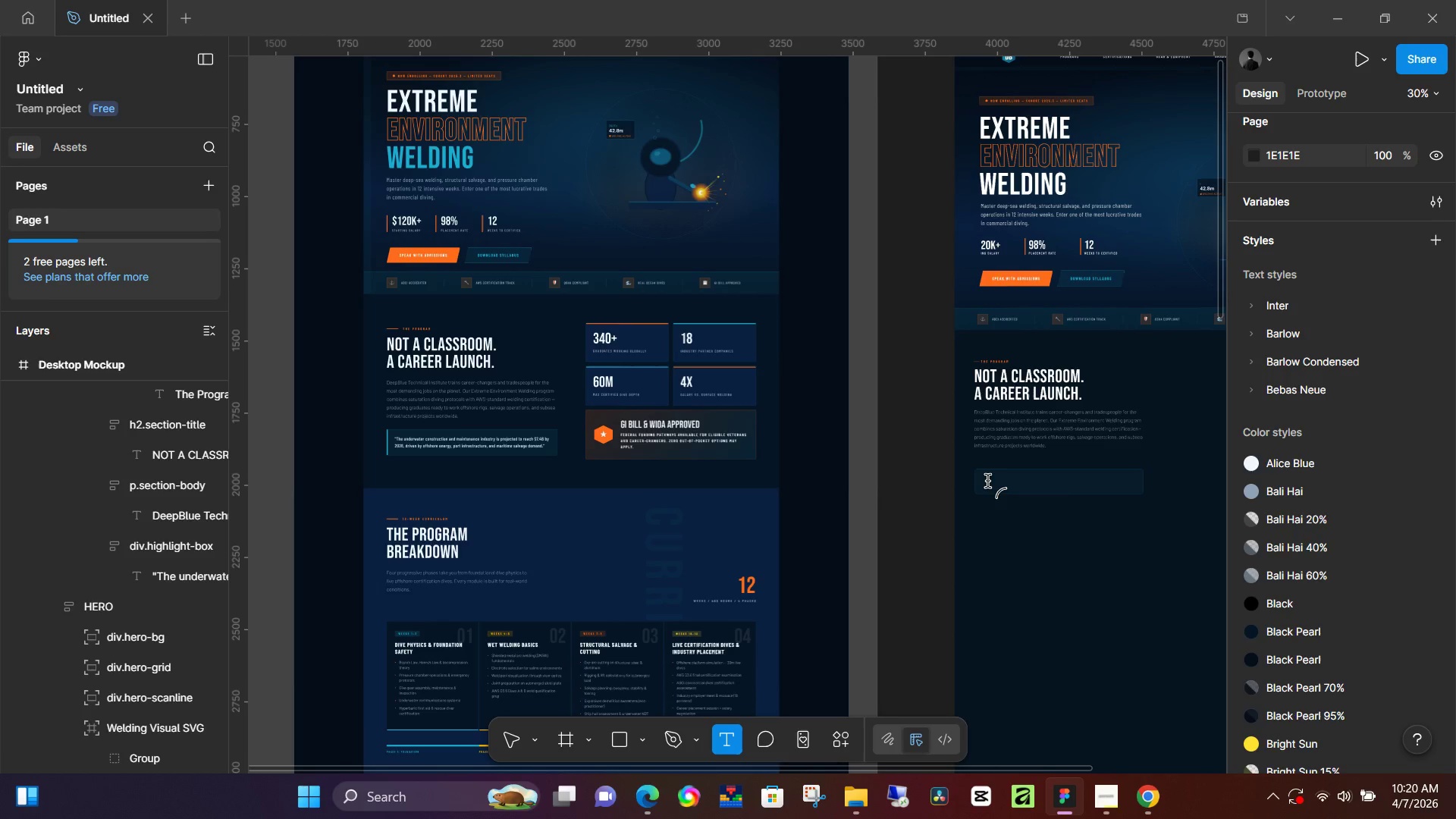 
hold_key(key=ControlLeft, duration=0.47)
scroll: coordinate [998, 482], scroll_direction: up, amount: 7.0
 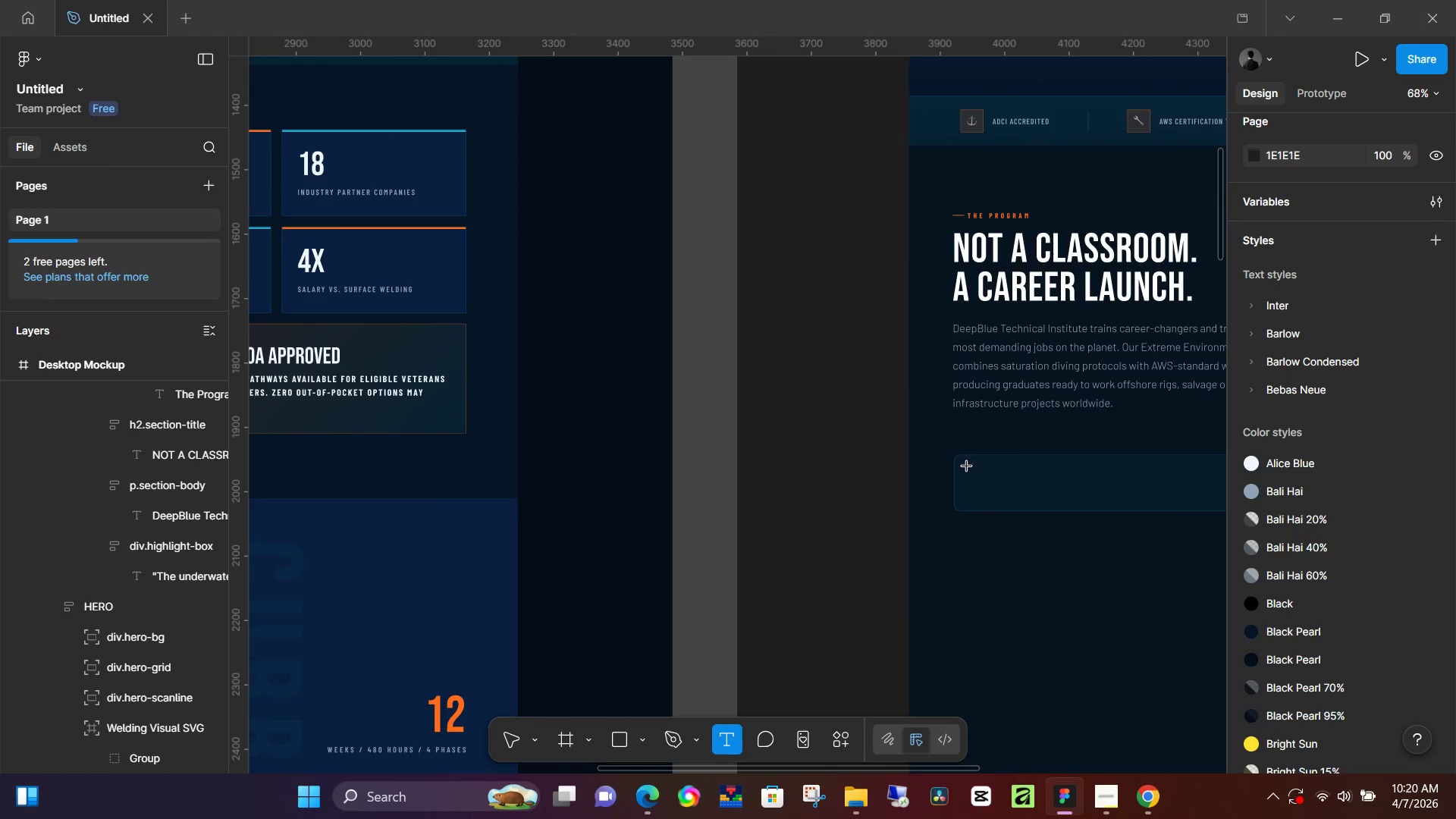 
left_click([970, 470])
 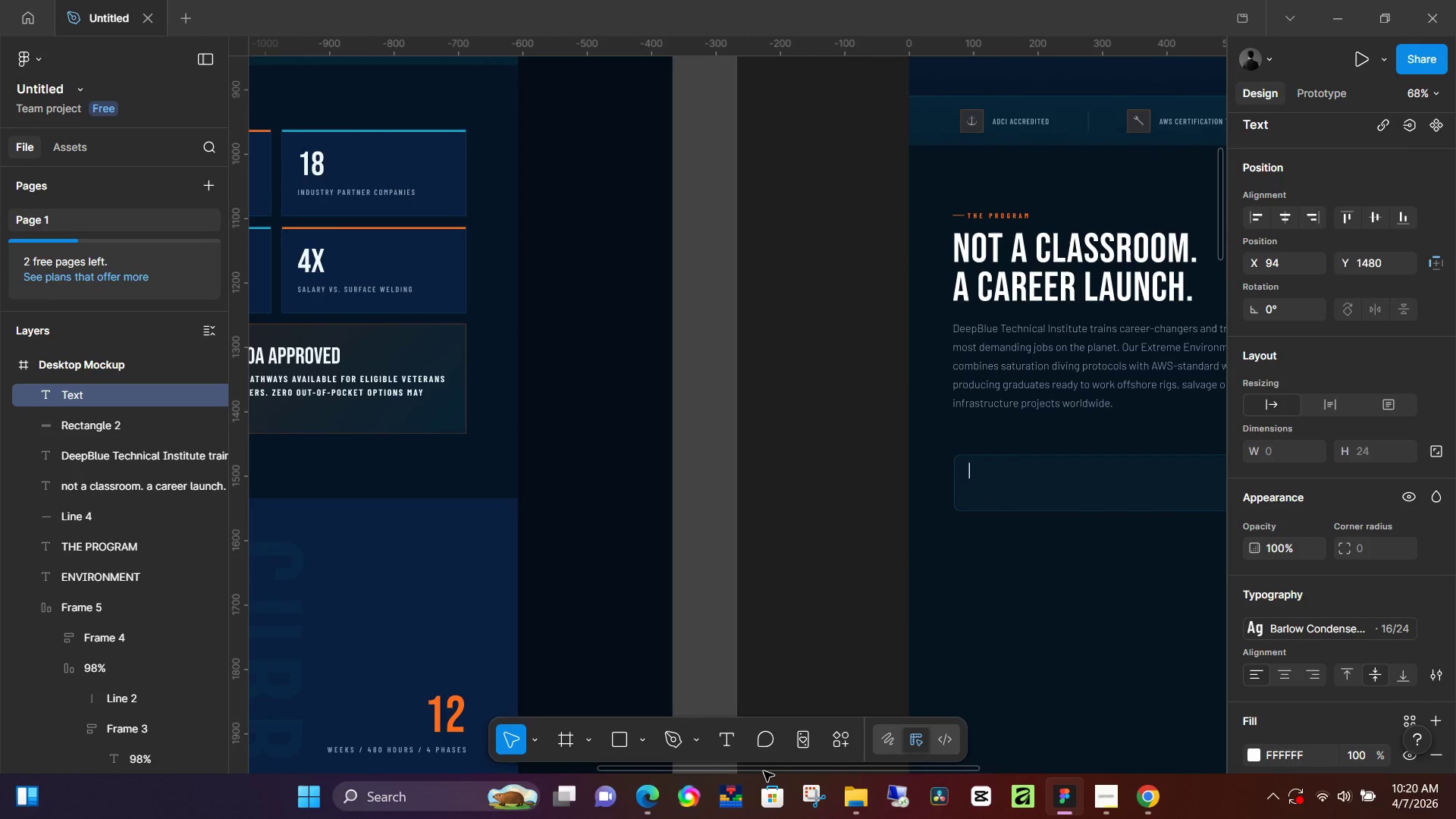 
left_click_drag(start_coordinate=[767, 769], to_coordinate=[393, 761])
 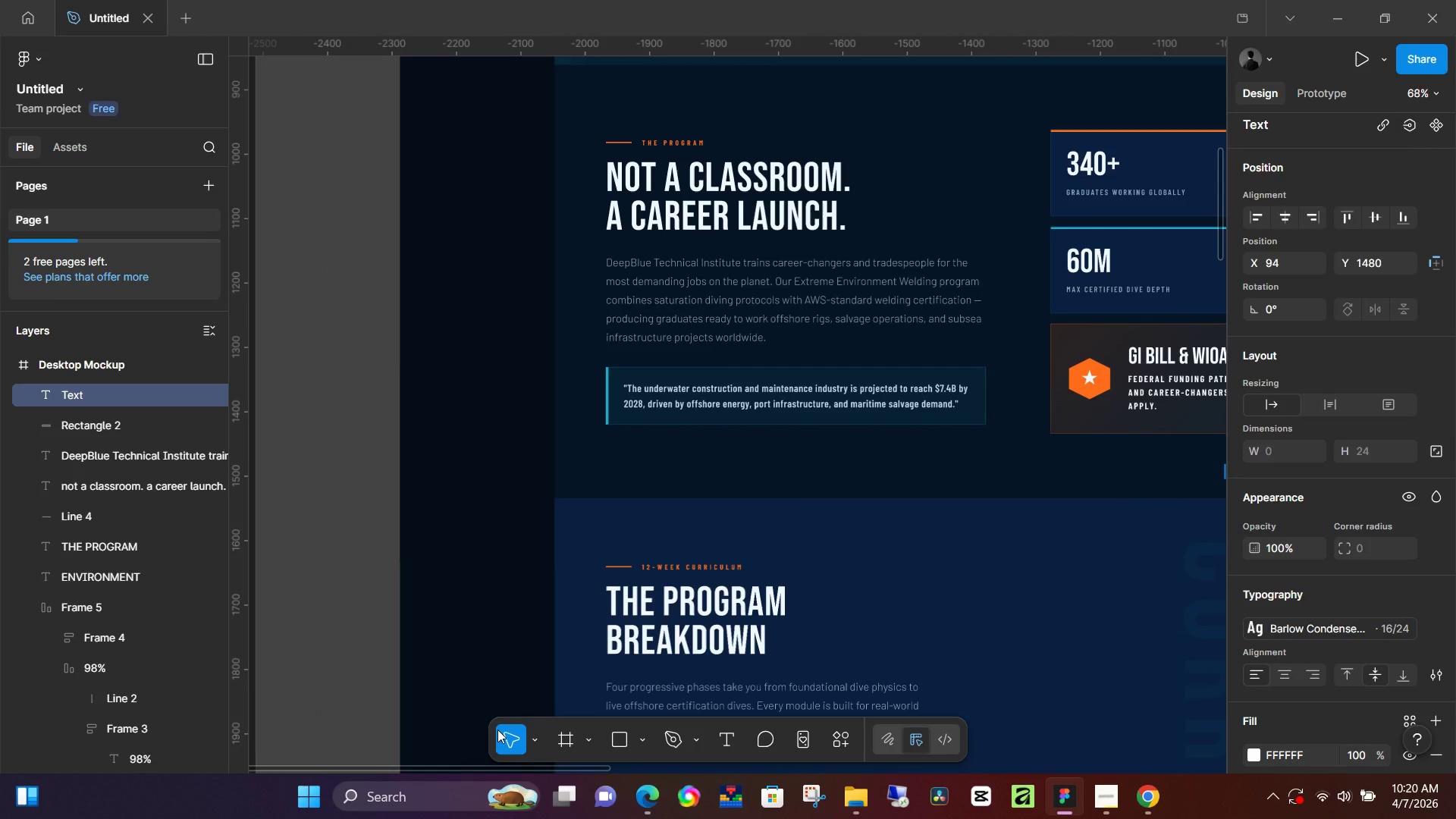 
type("The underwater construction and mainte)
 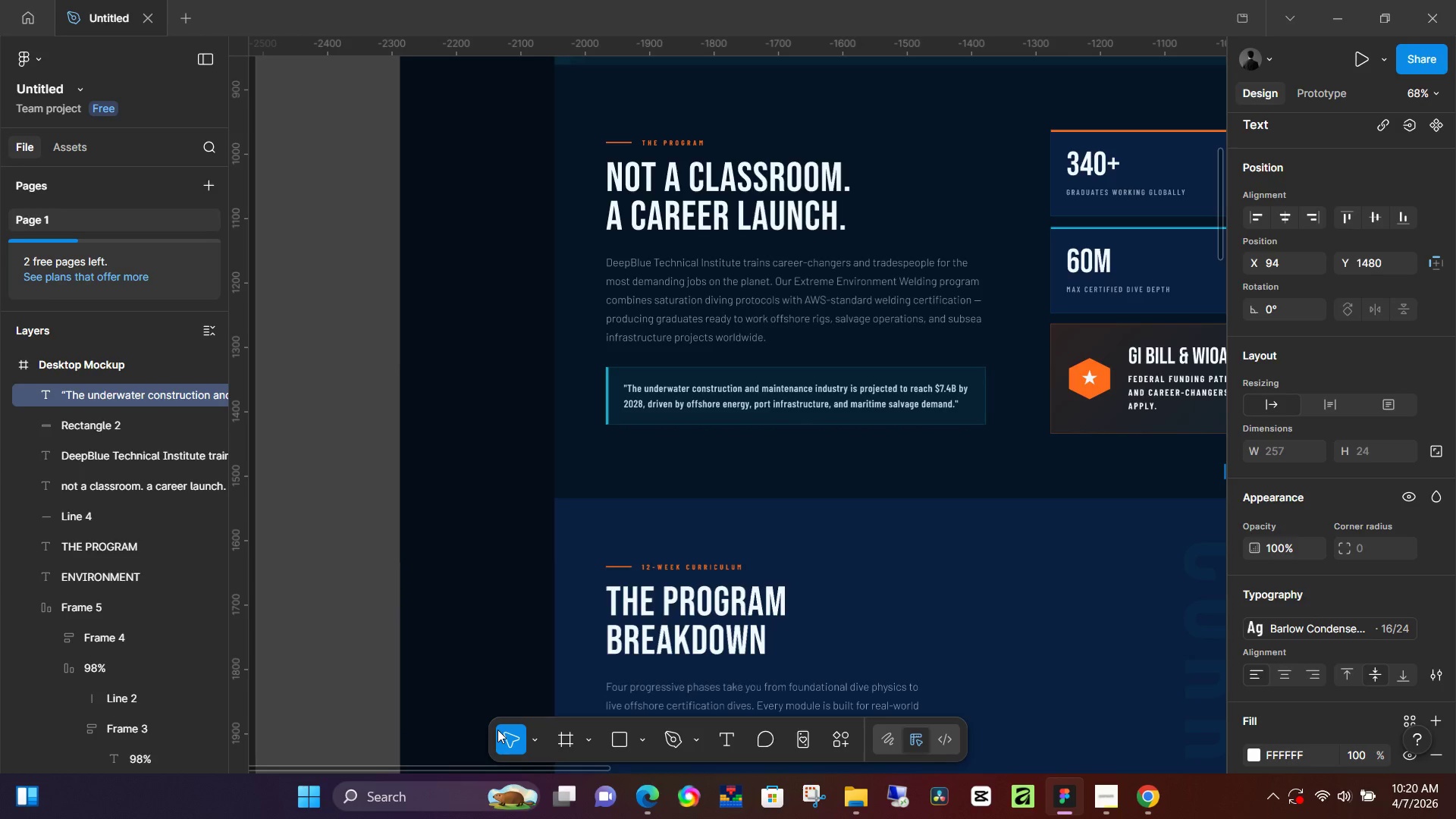 
type(nance industry is projected to reach $7.4B by)
 